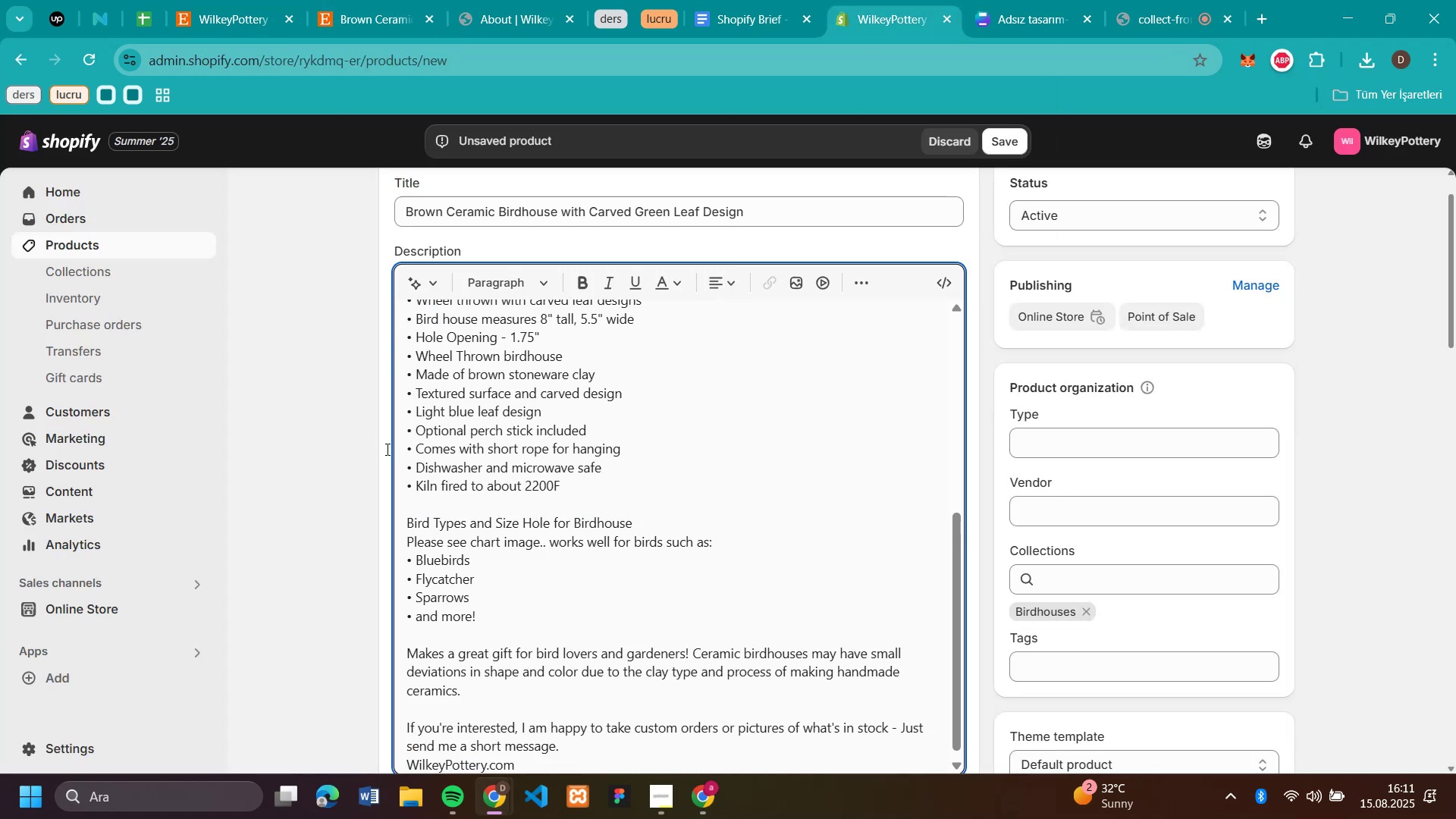 
left_click([321, 466])
 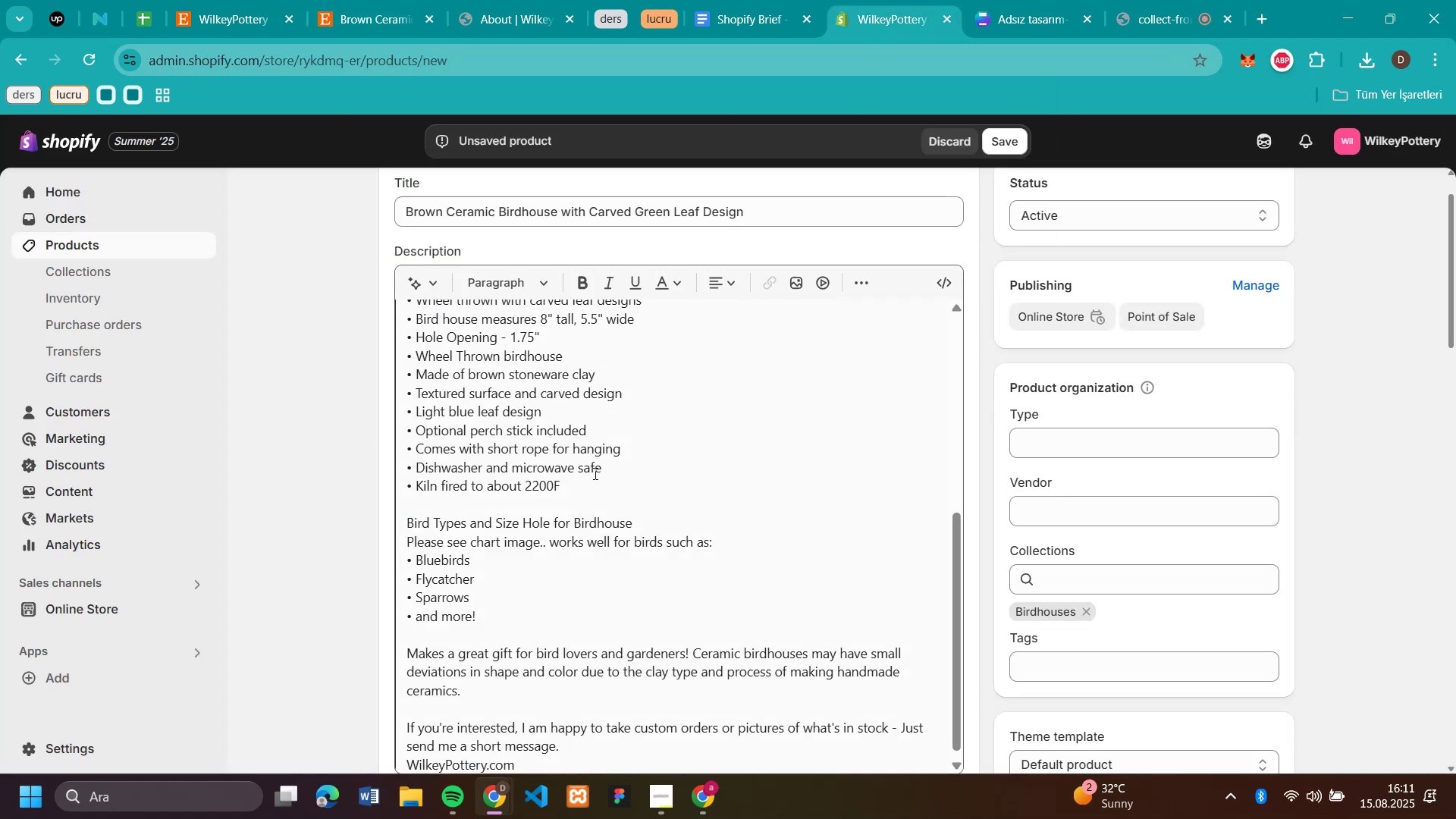 
scroll: coordinate [1286, 494], scroll_direction: down, amount: 8.0
 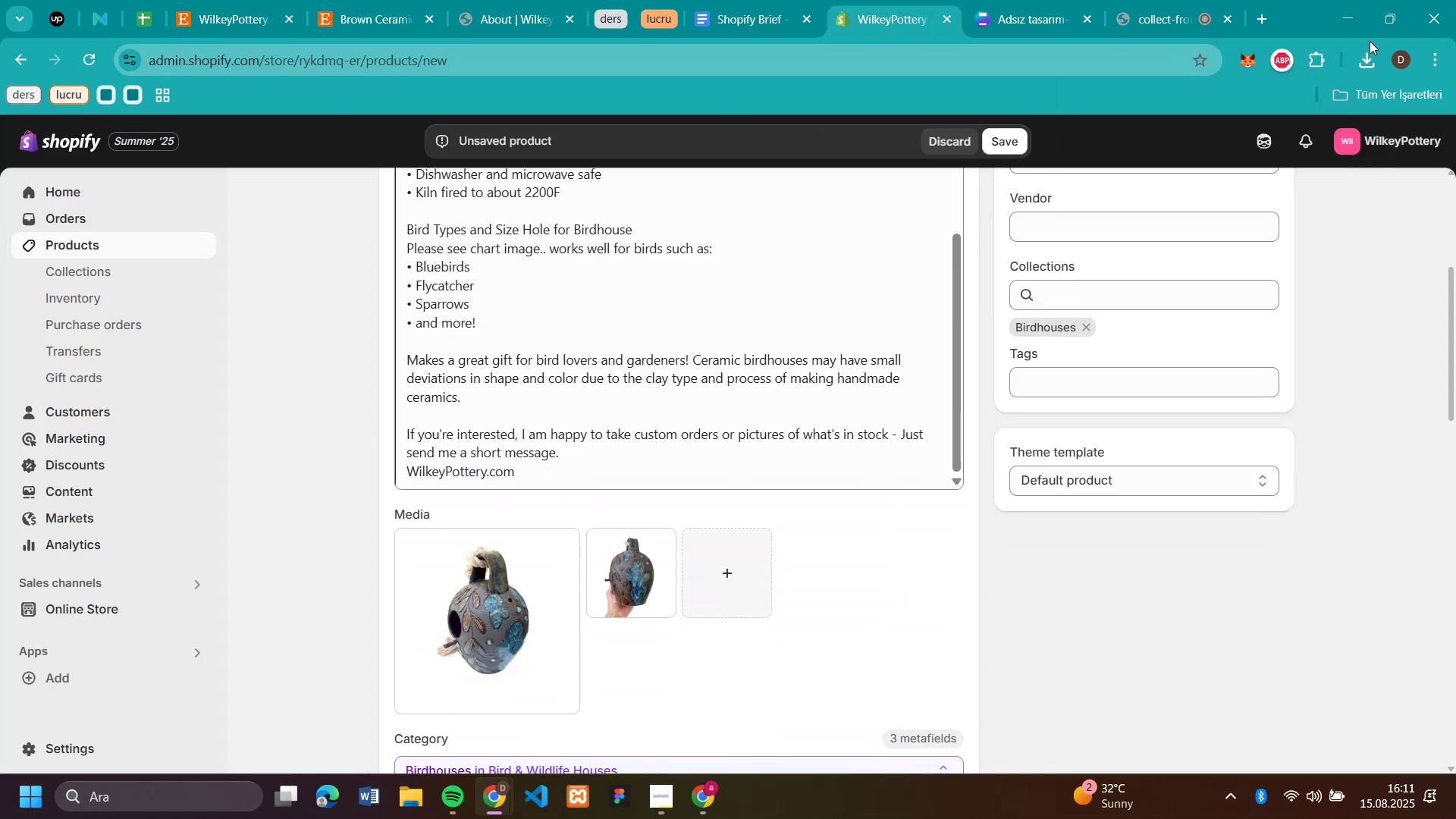 
left_click([1366, 55])
 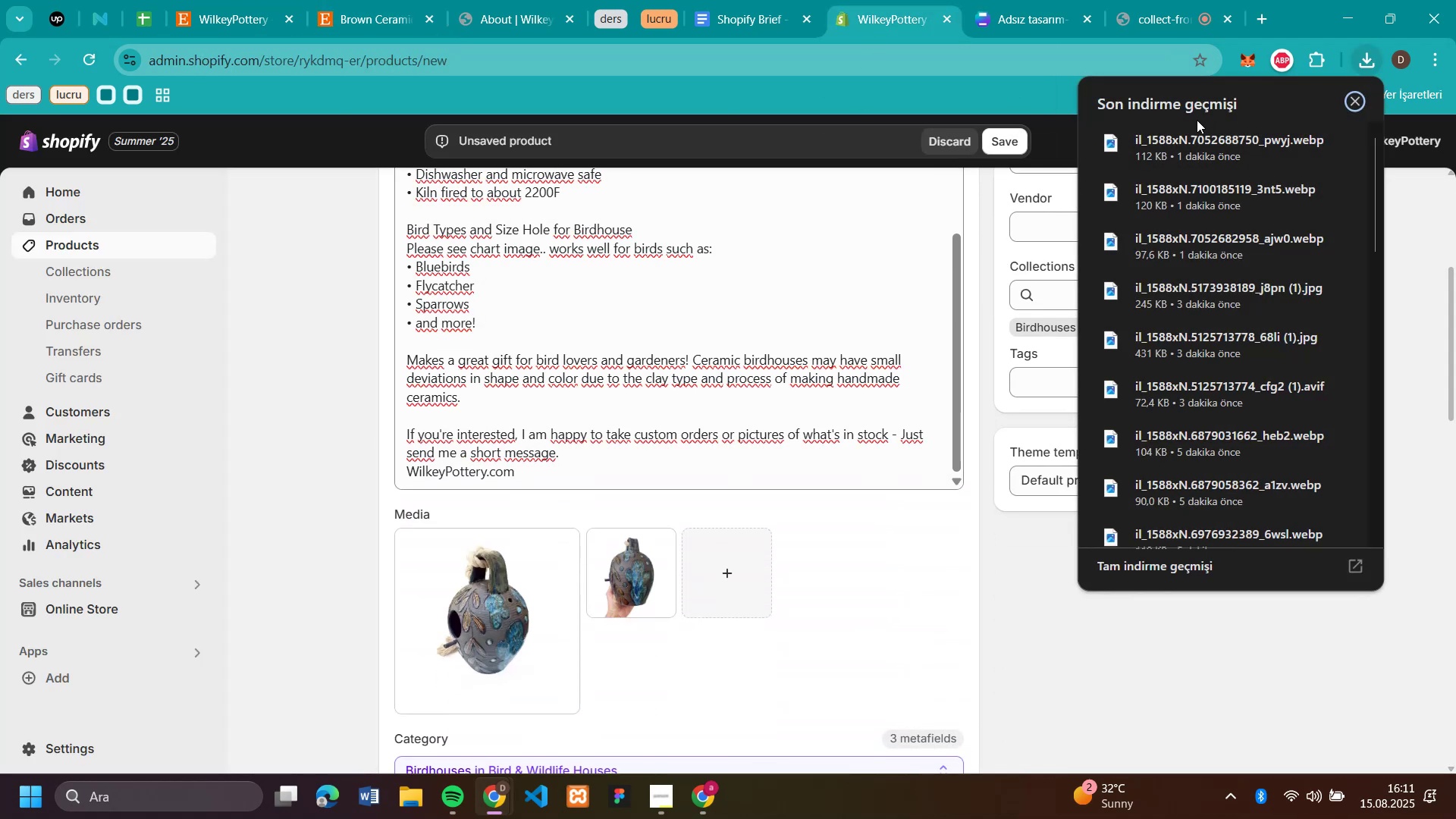 
left_click_drag(start_coordinate=[1167, 152], to_coordinate=[681, 643])
 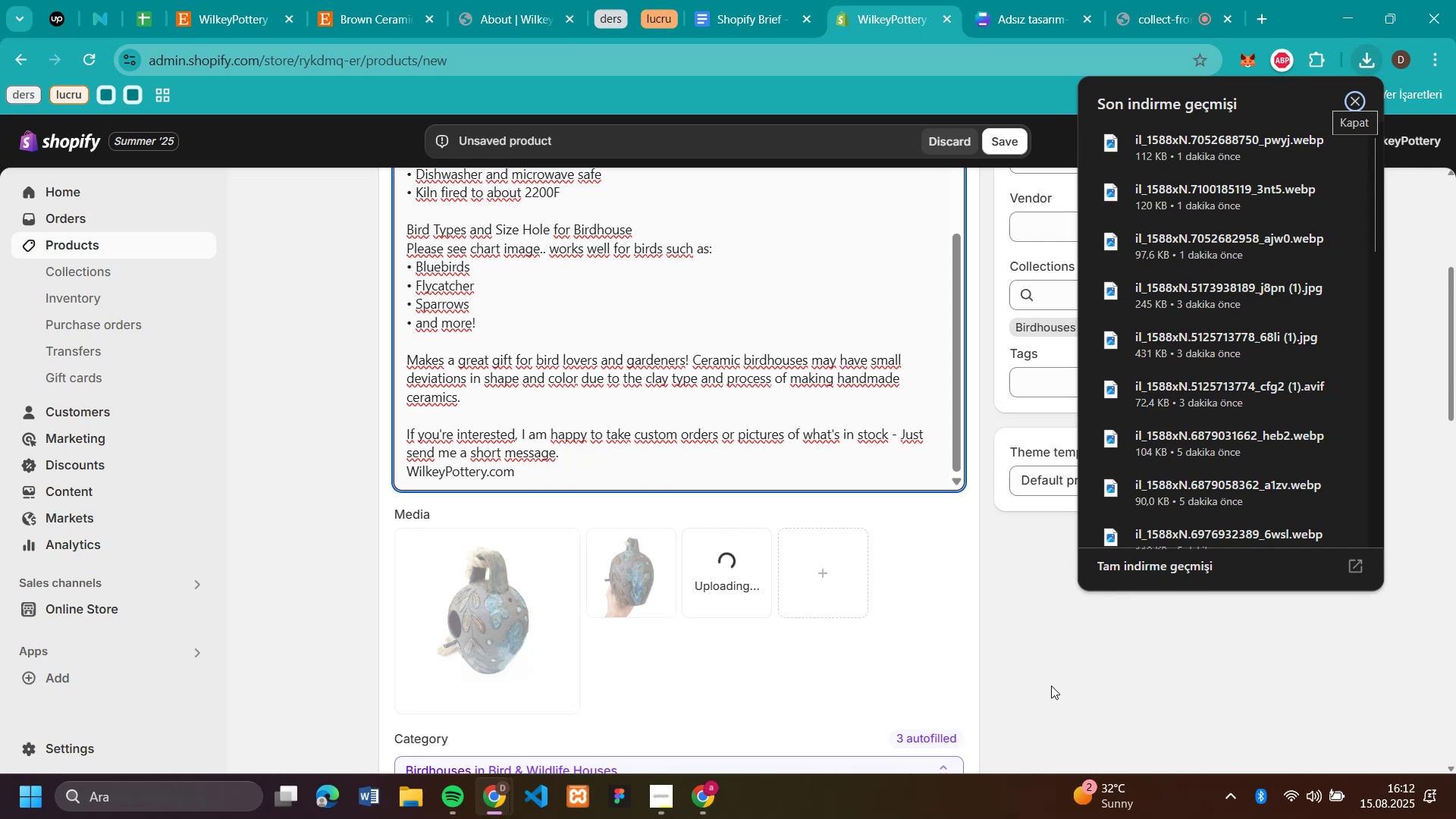 
left_click([1078, 680])
 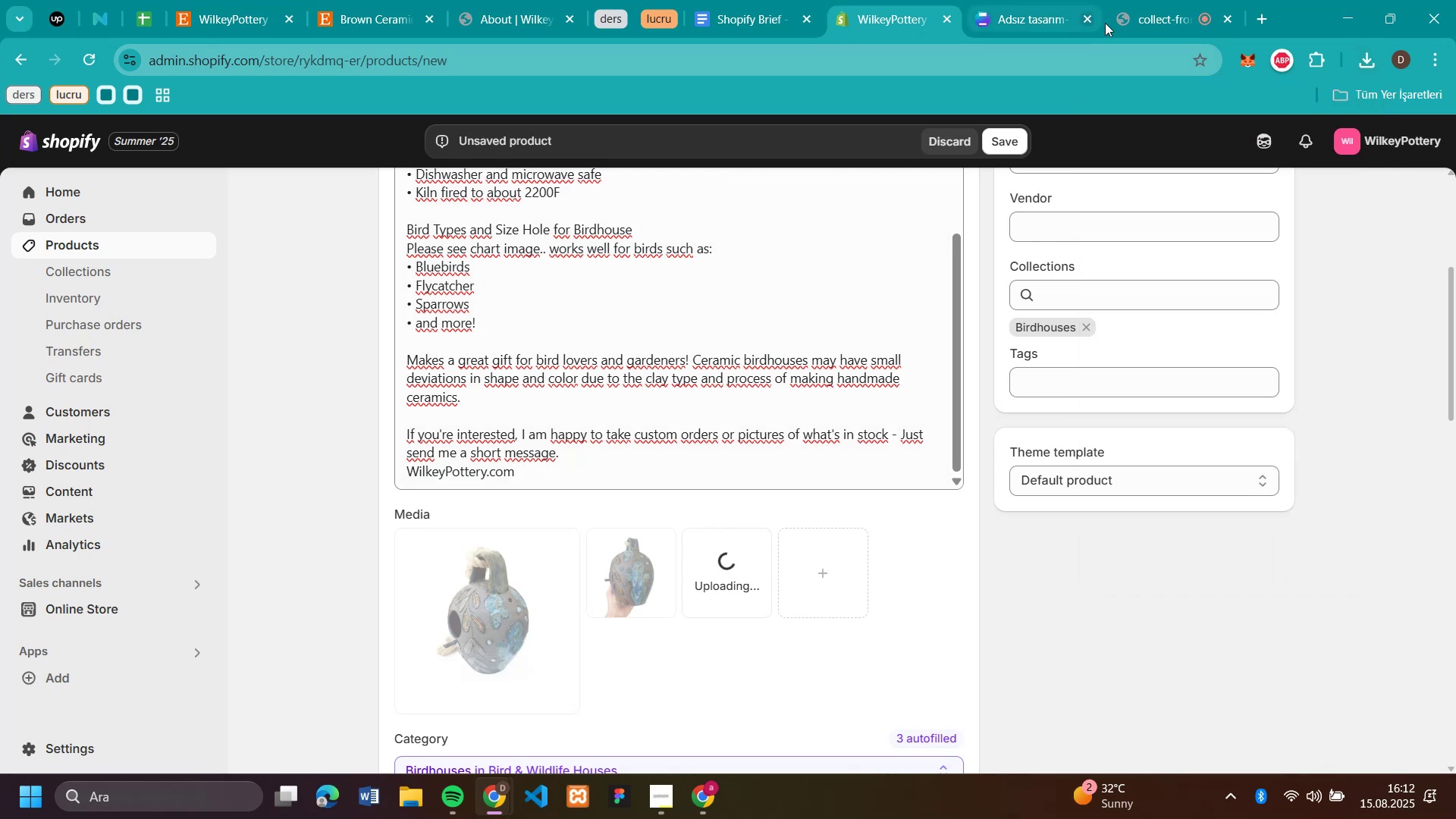 
left_click([1169, 19])
 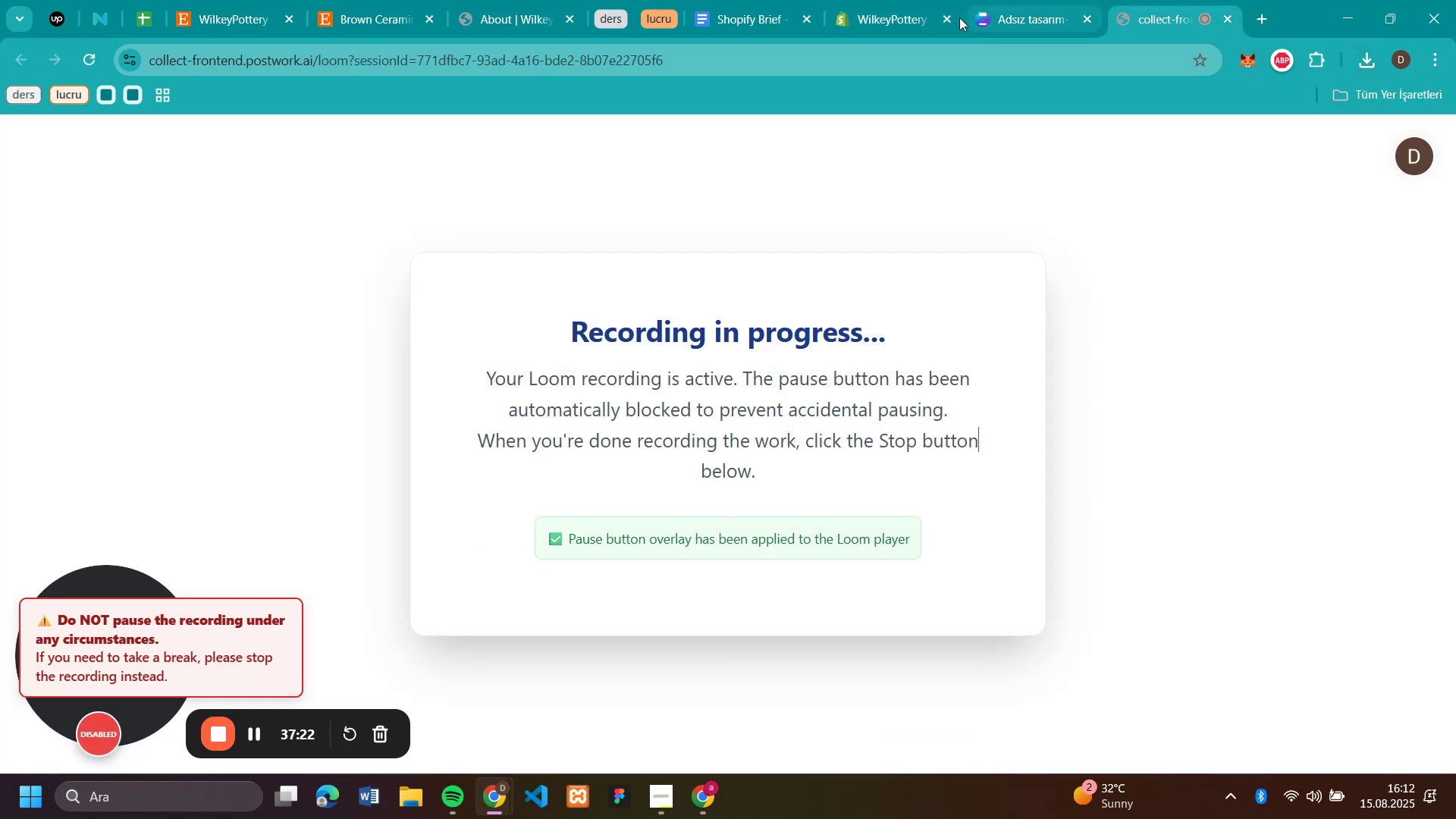 
left_click([897, 19])
 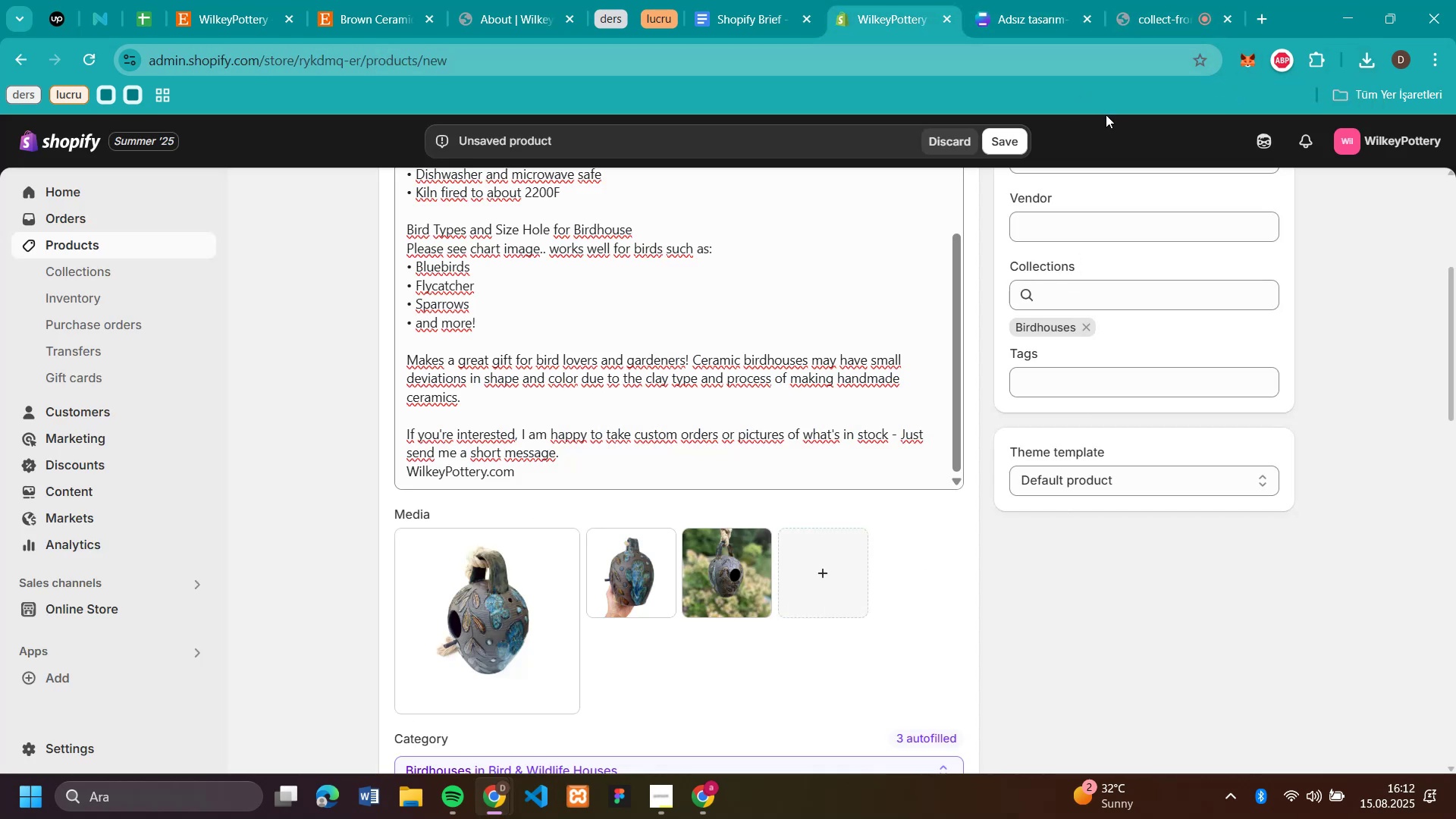 
left_click([1022, 138])
 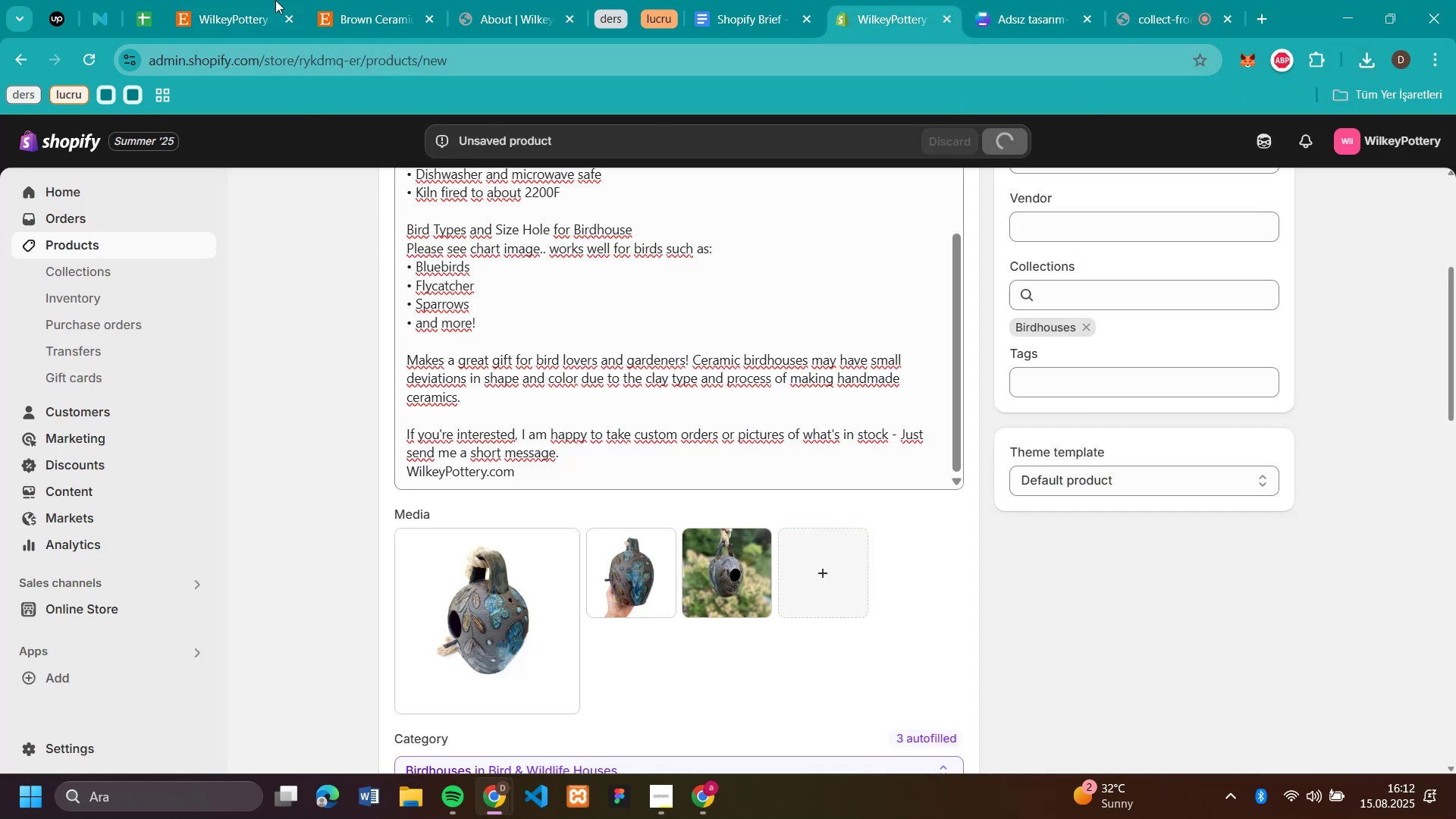 
left_click([256, 10])
 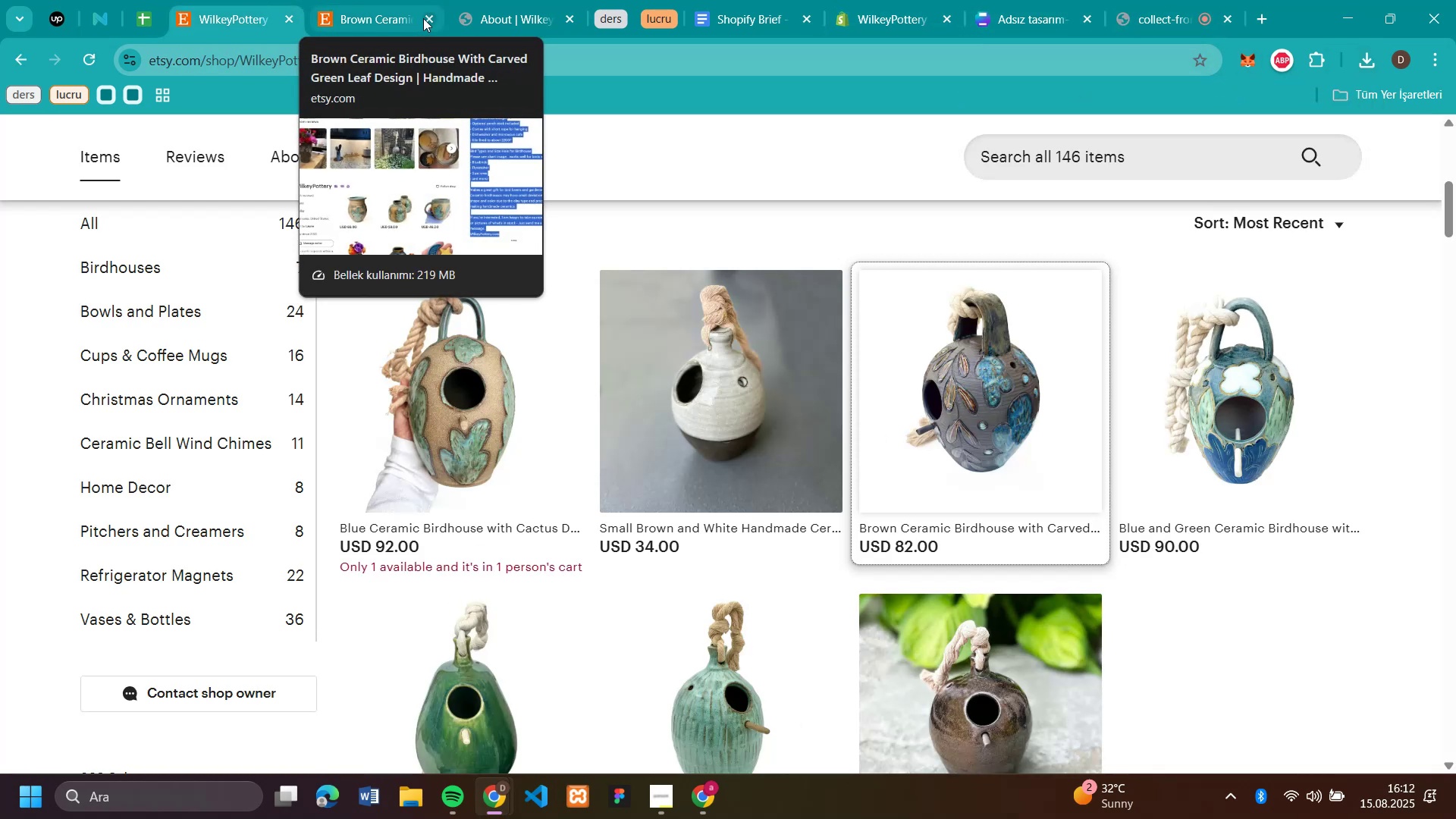 
left_click([427, 18])
 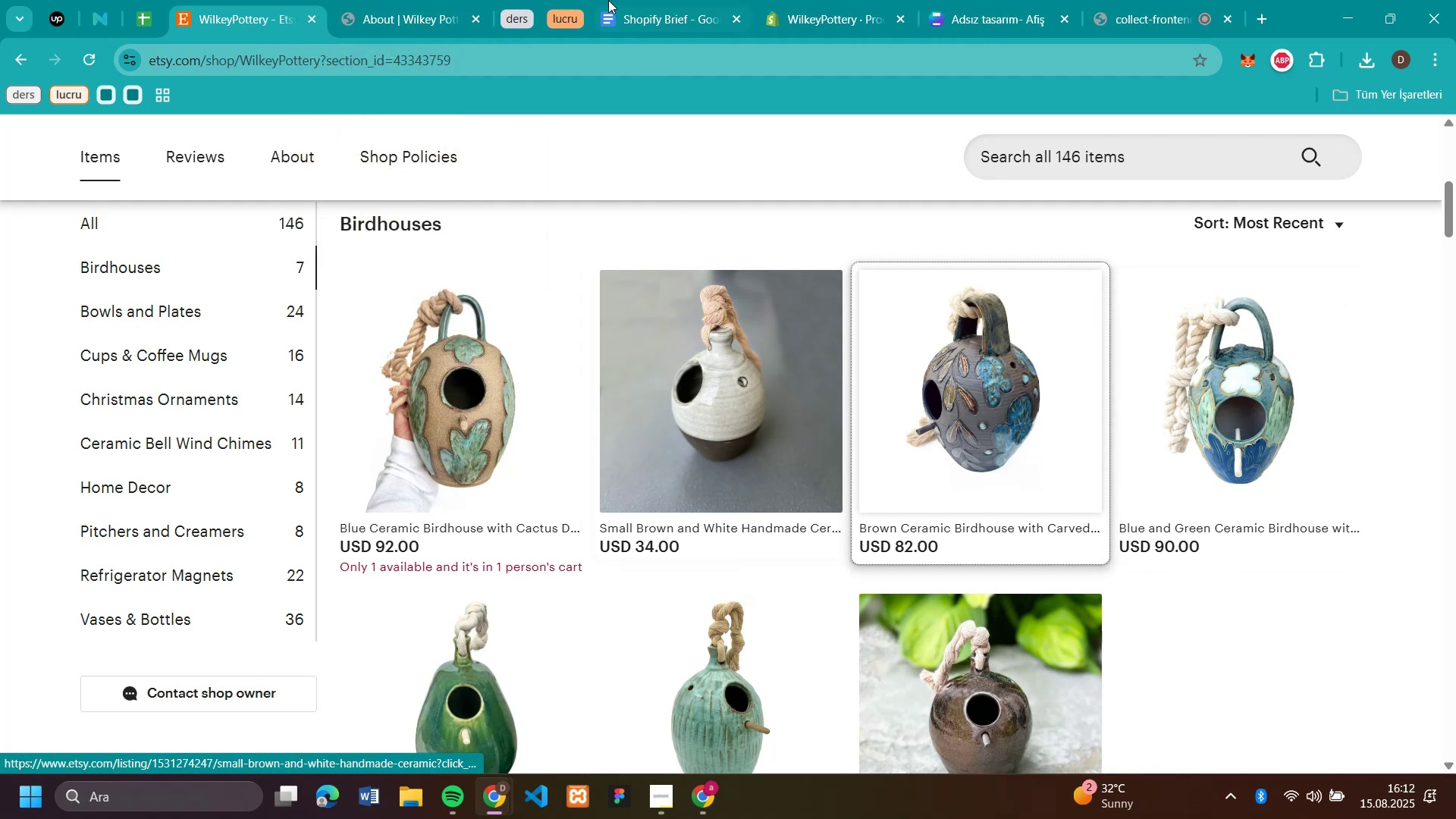 
left_click([824, 24])
 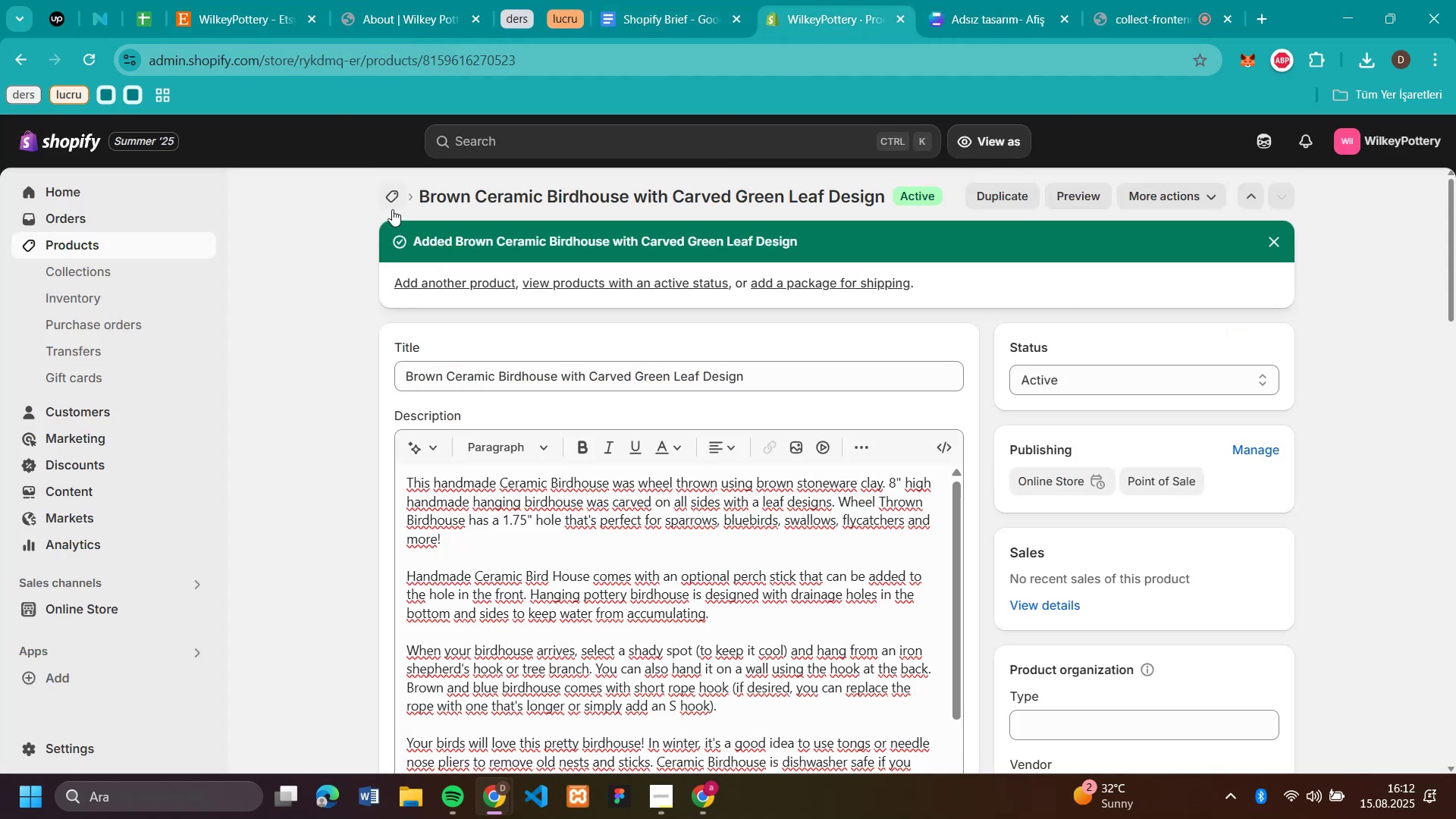 
left_click([392, 205])
 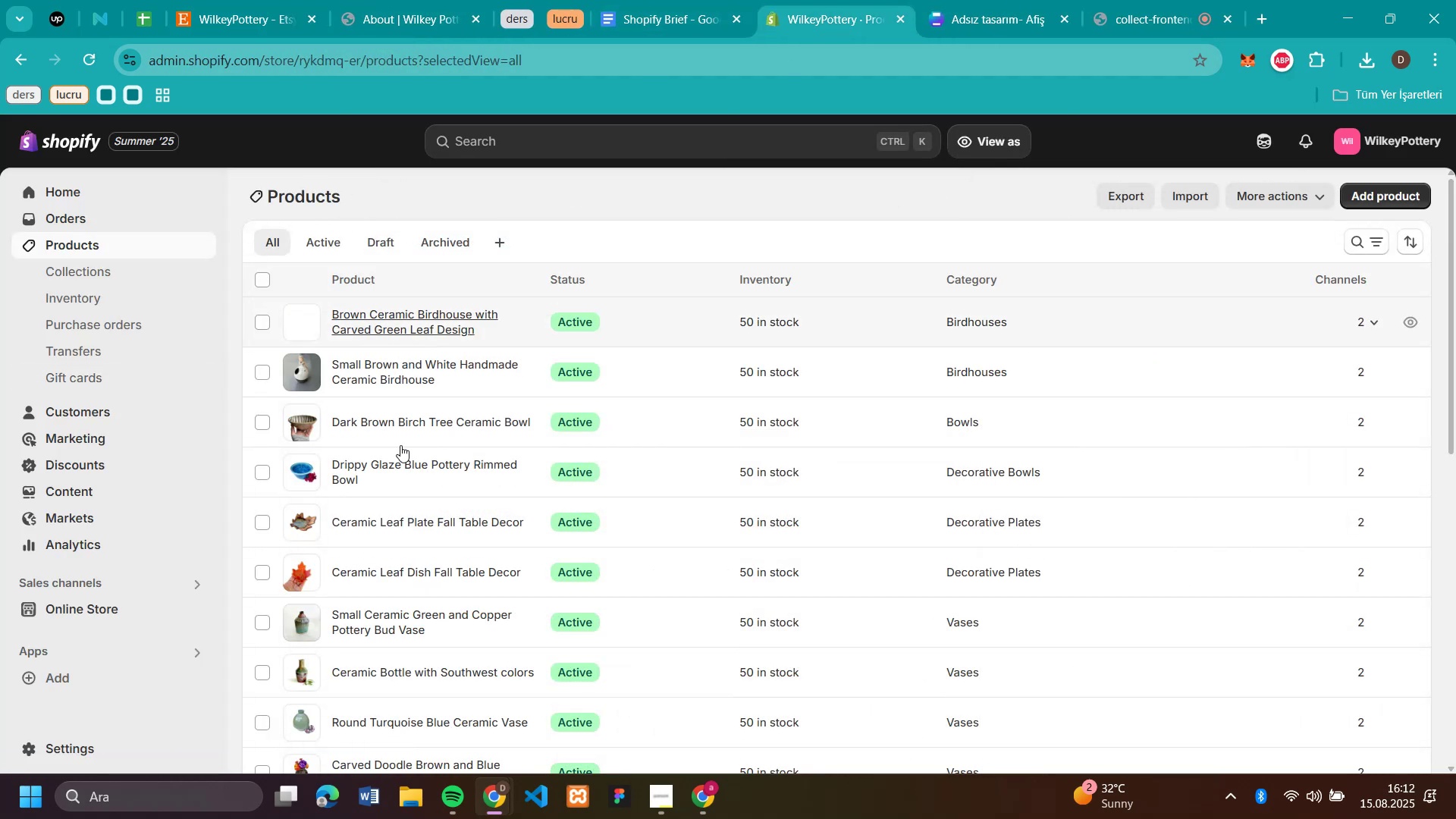 
scroll: coordinate [376, 374], scroll_direction: down, amount: 4.0
 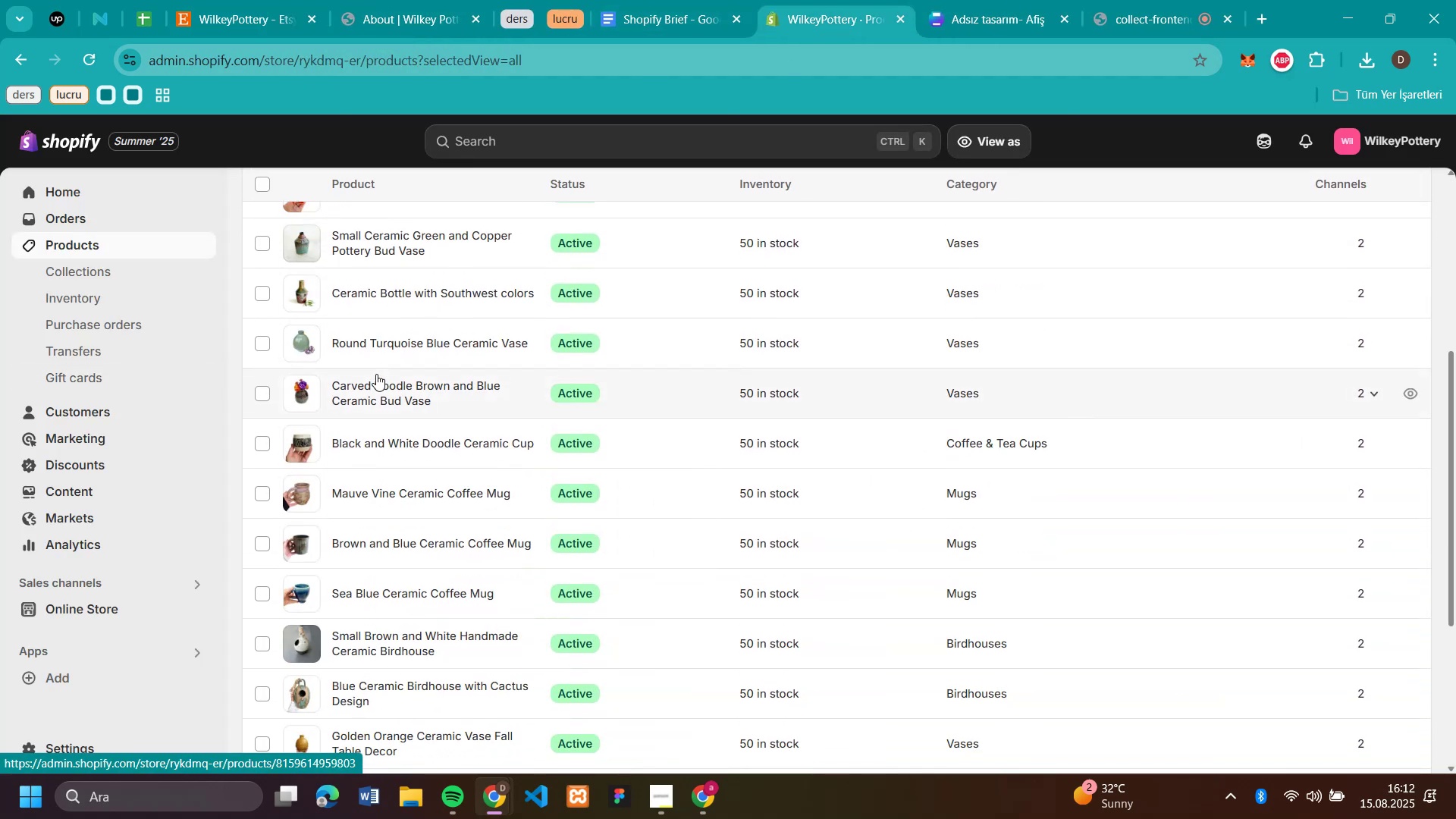 
scroll: coordinate [380, 376], scroll_direction: up, amount: 3.0
 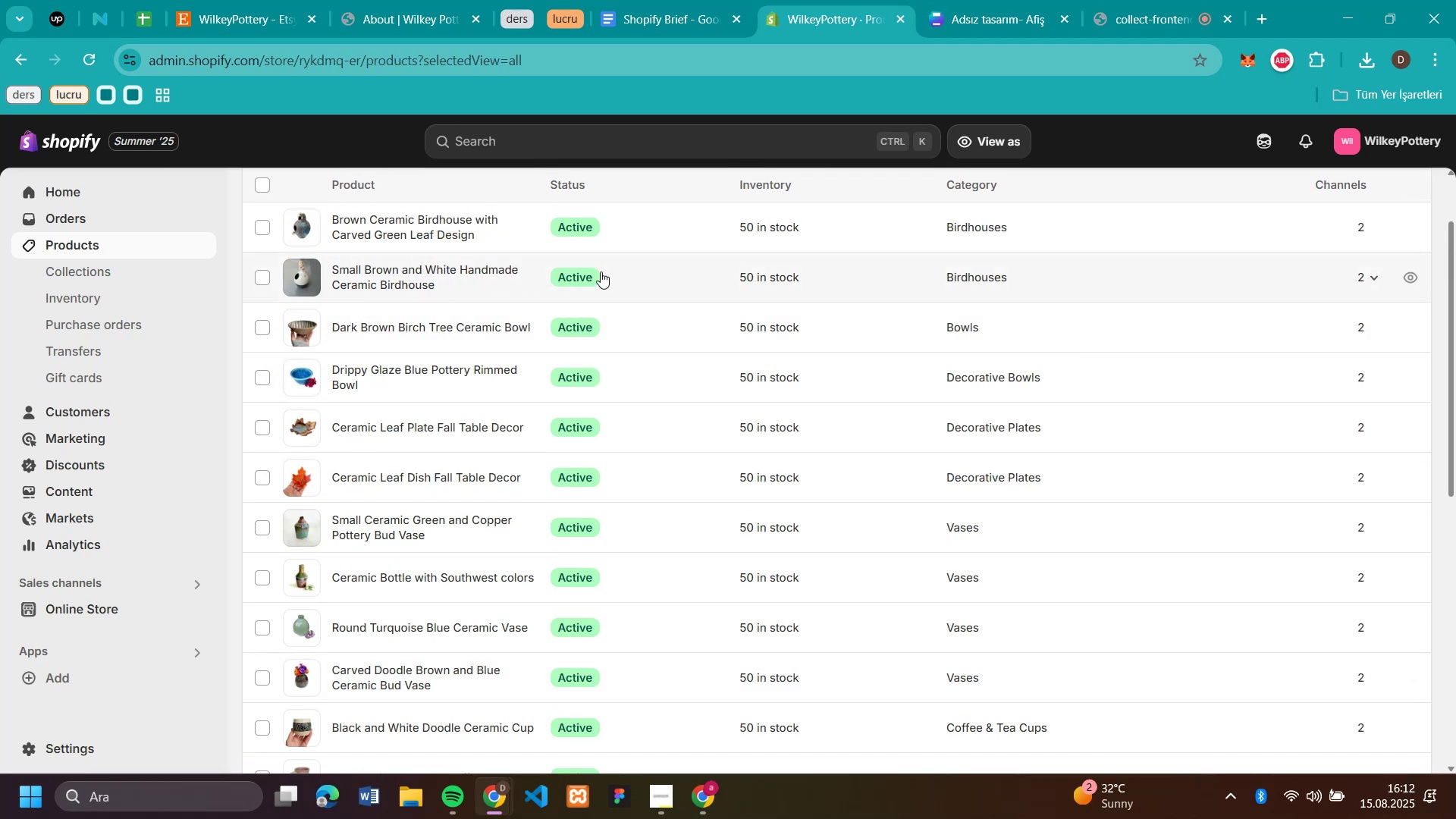 
left_click([629, 271])
 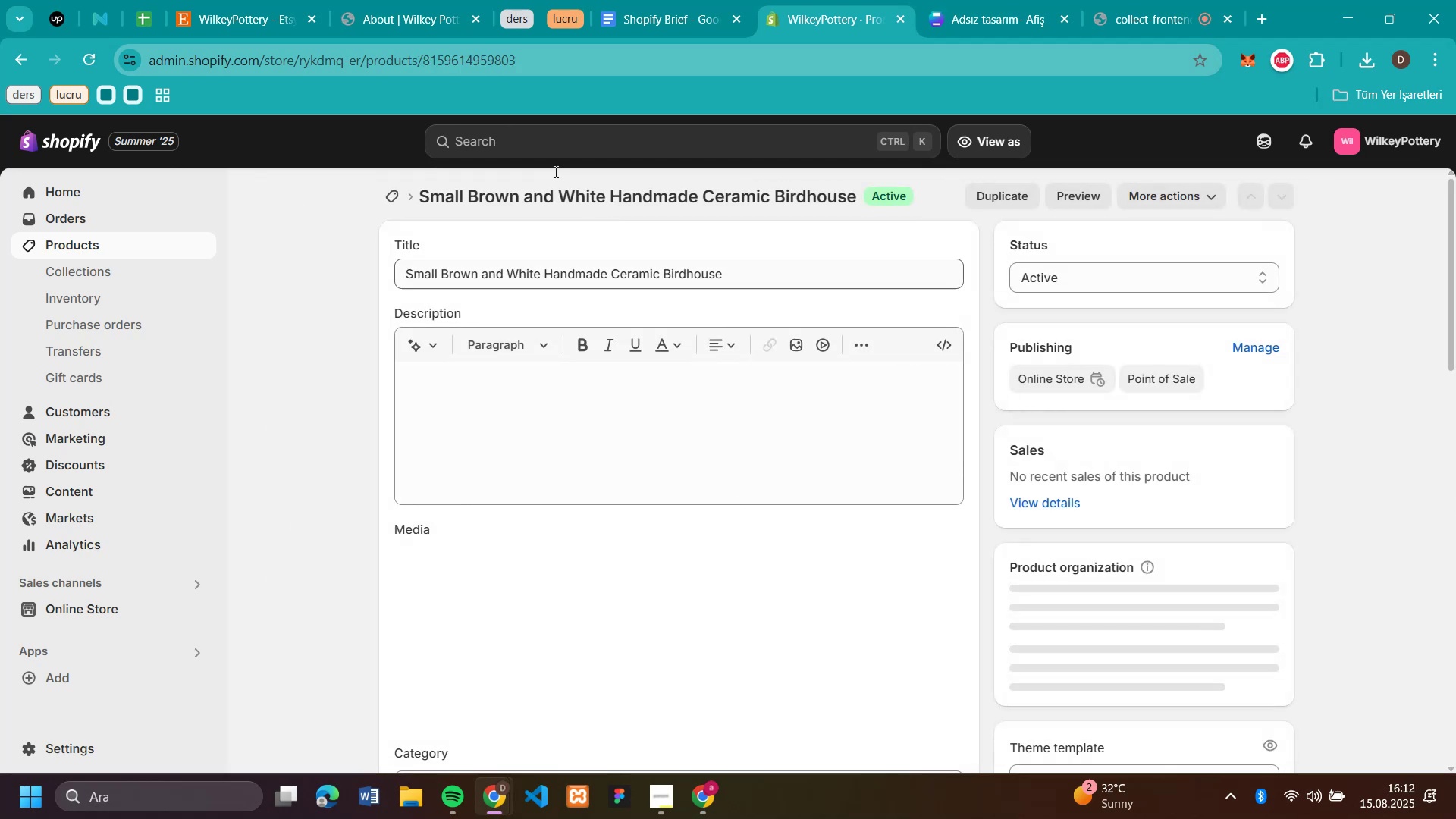 
left_click([240, 12])
 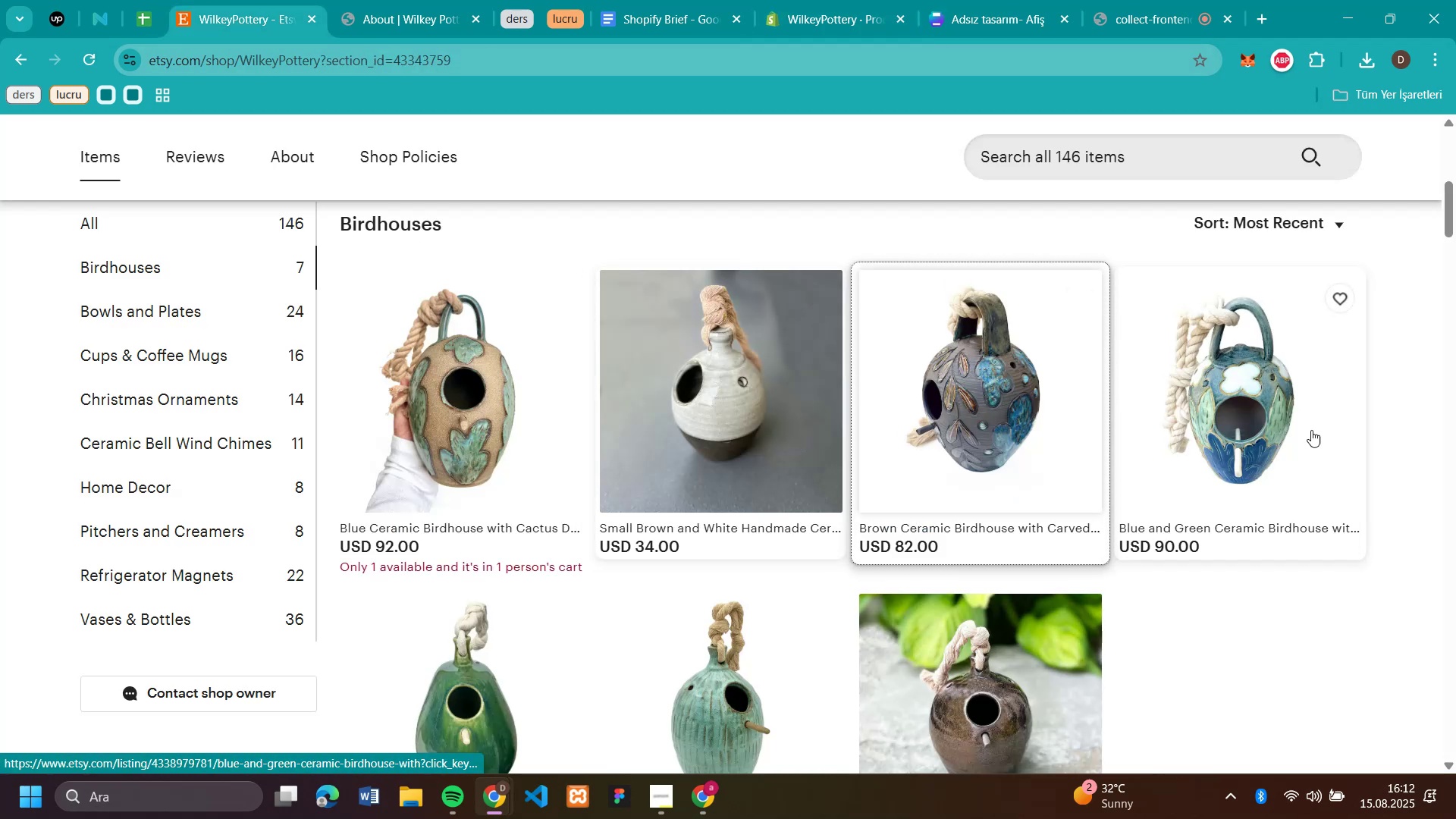 
left_click([1217, 404])
 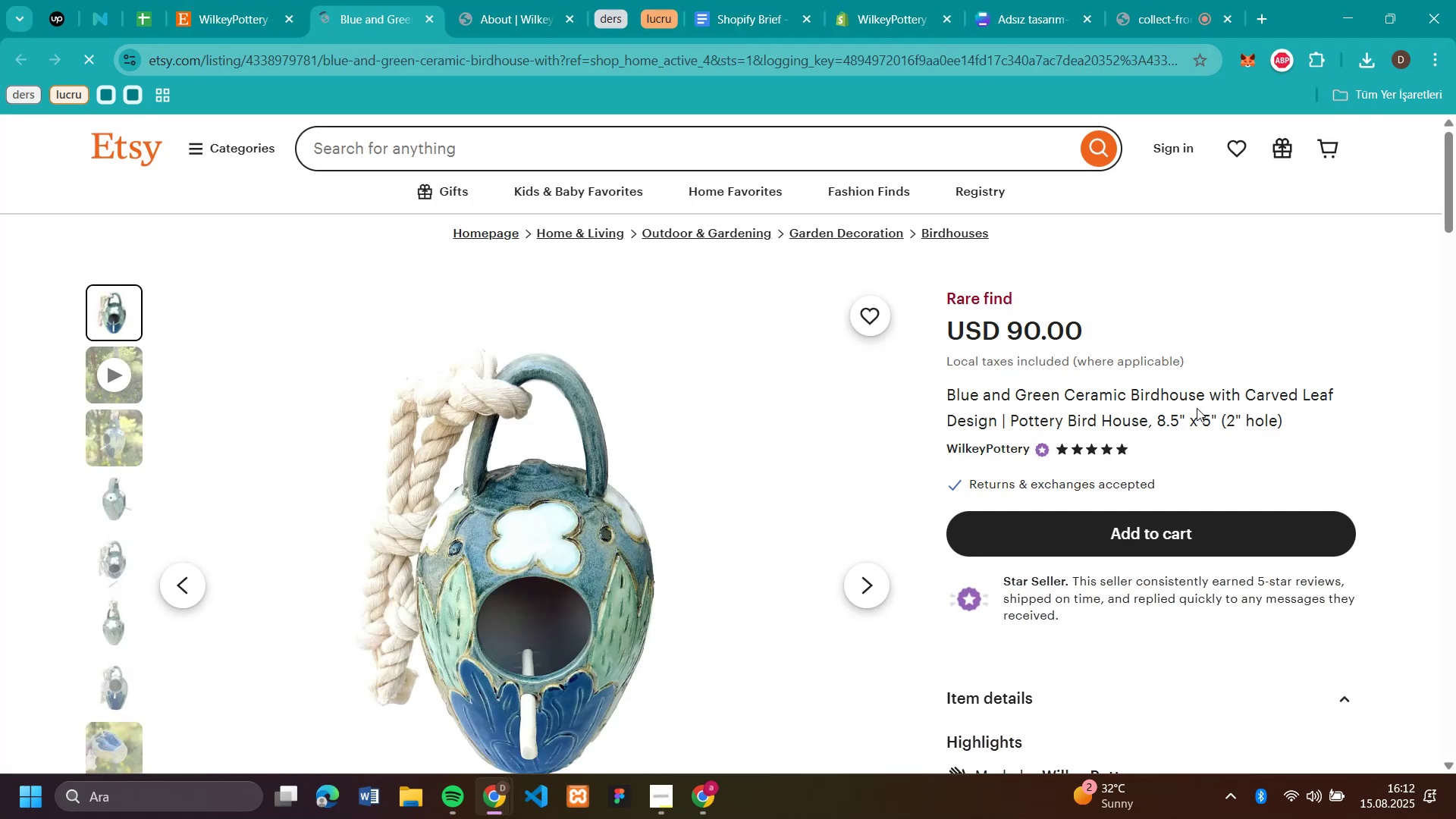 
left_click_drag(start_coordinate=[999, 421], to_coordinate=[947, 403])
 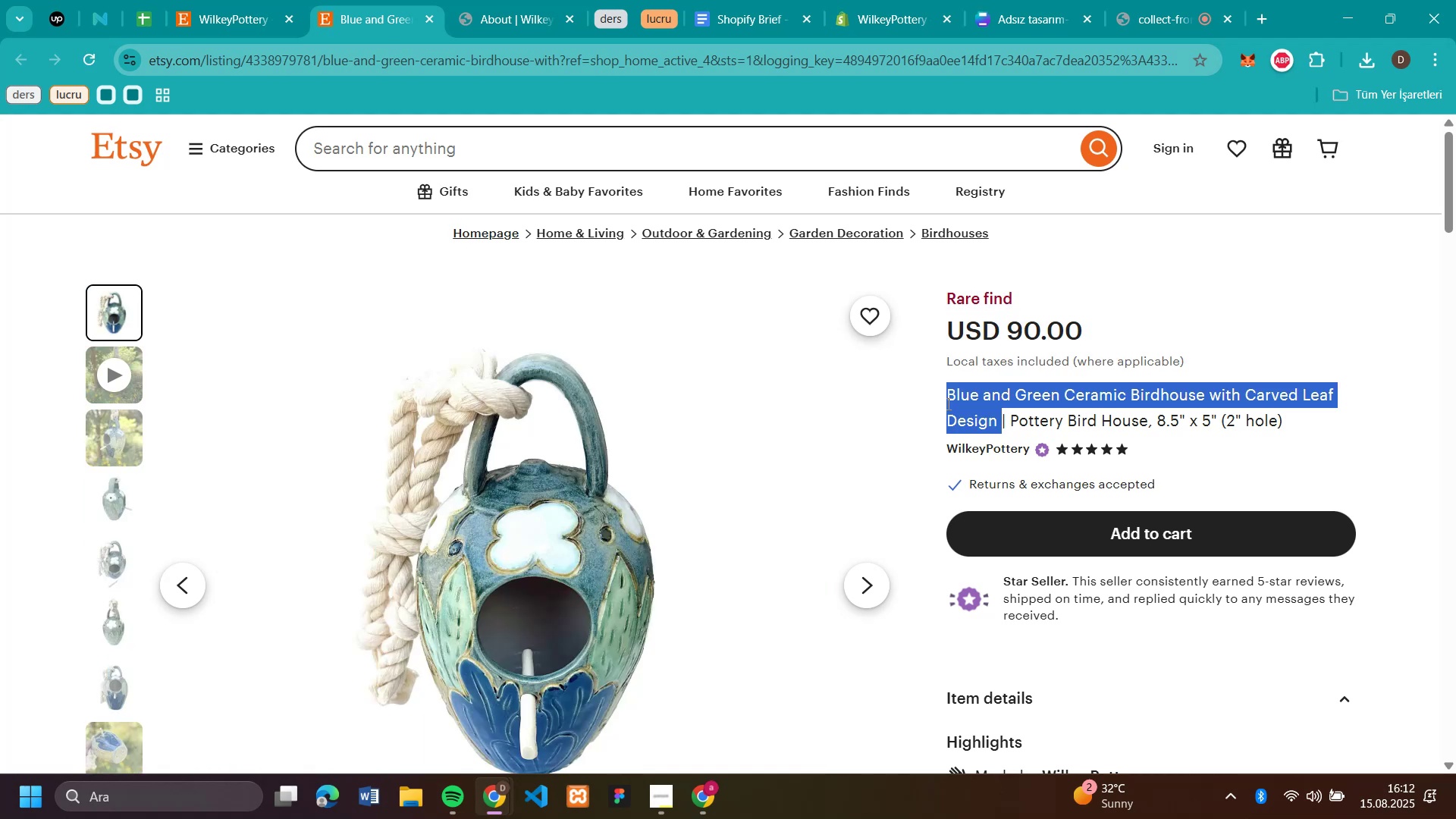 
key(Control+C)
 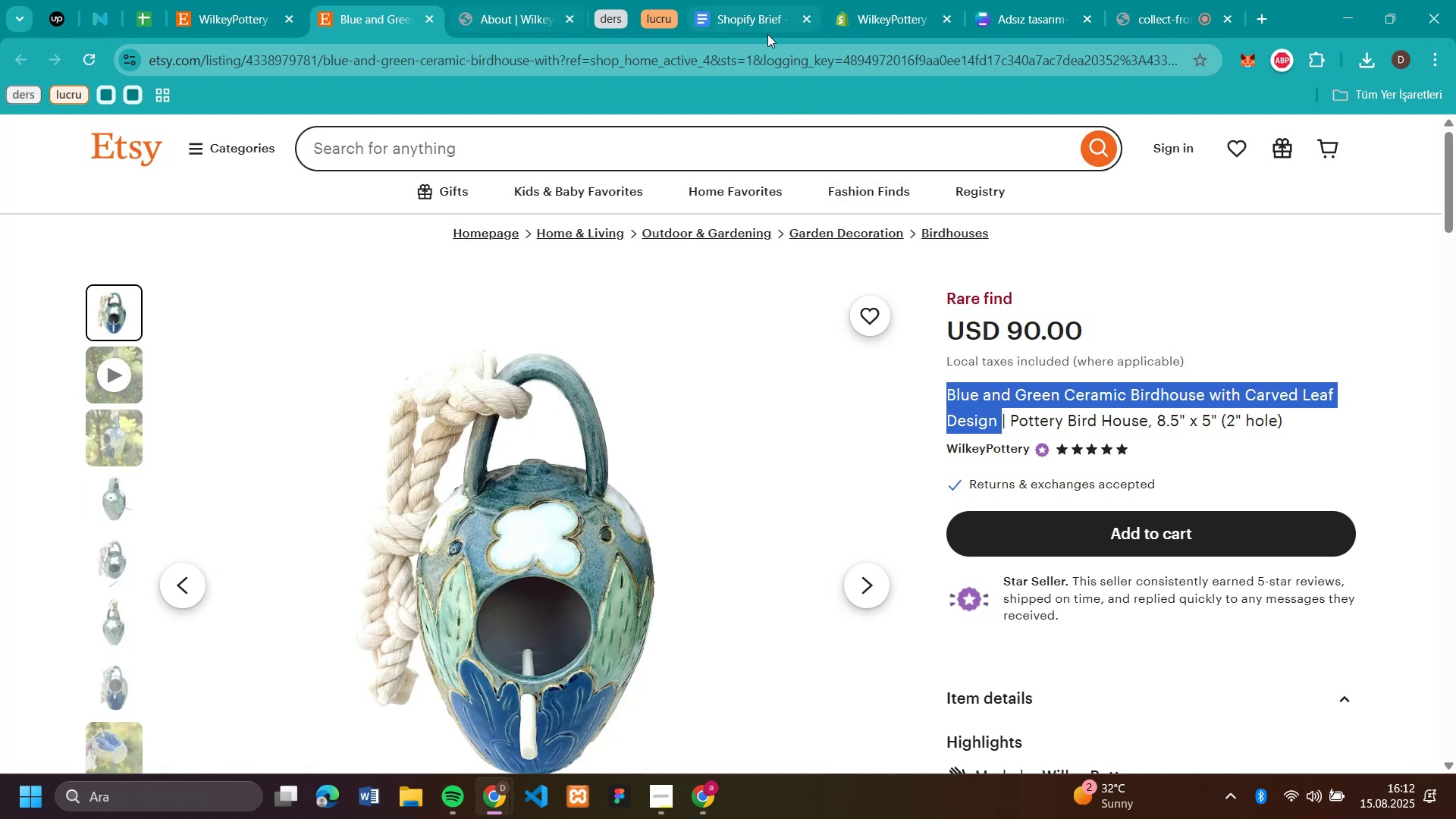 
left_click([896, 17])
 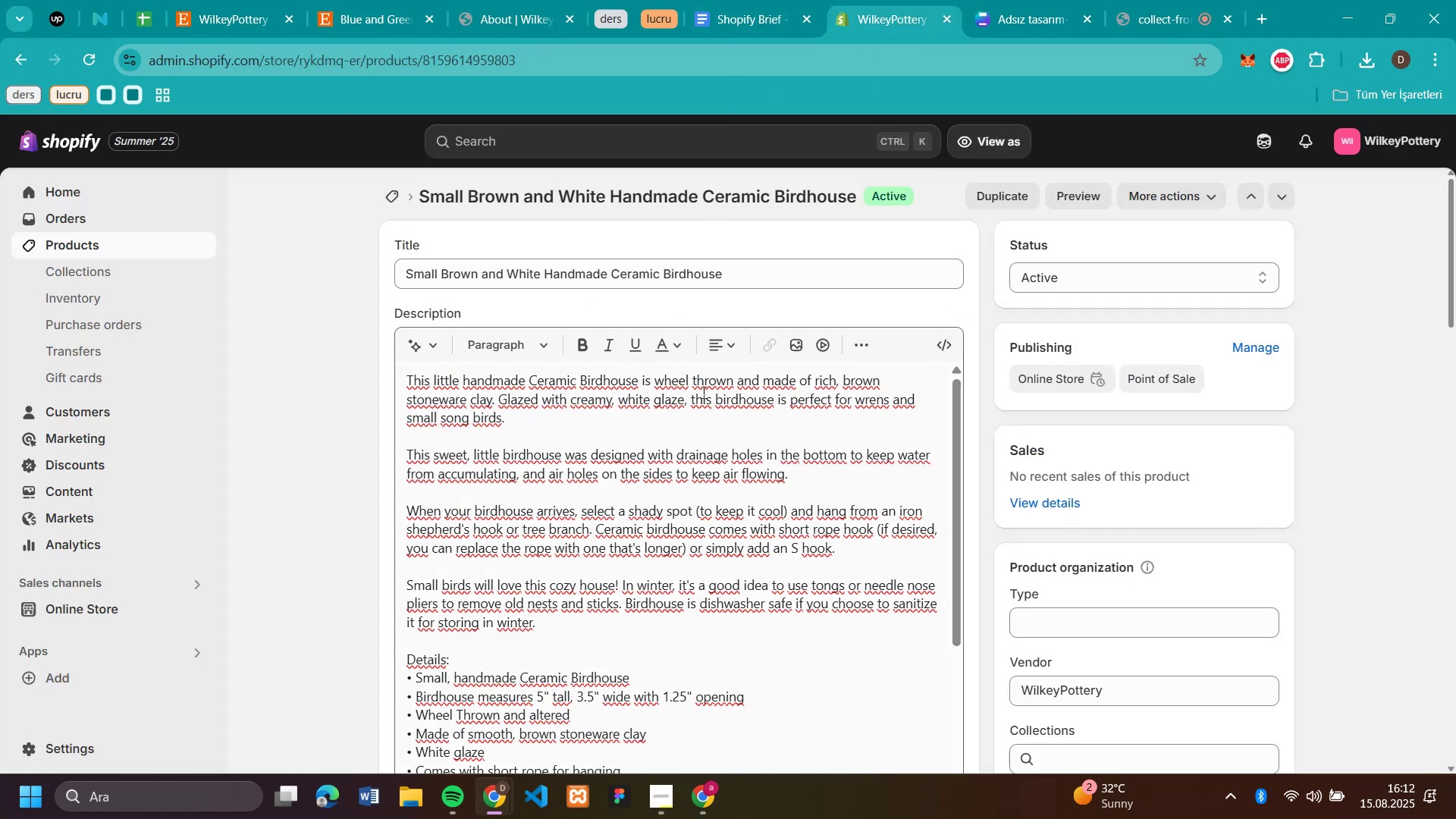 
left_click_drag(start_coordinate=[775, 273], to_coordinate=[330, 278])
 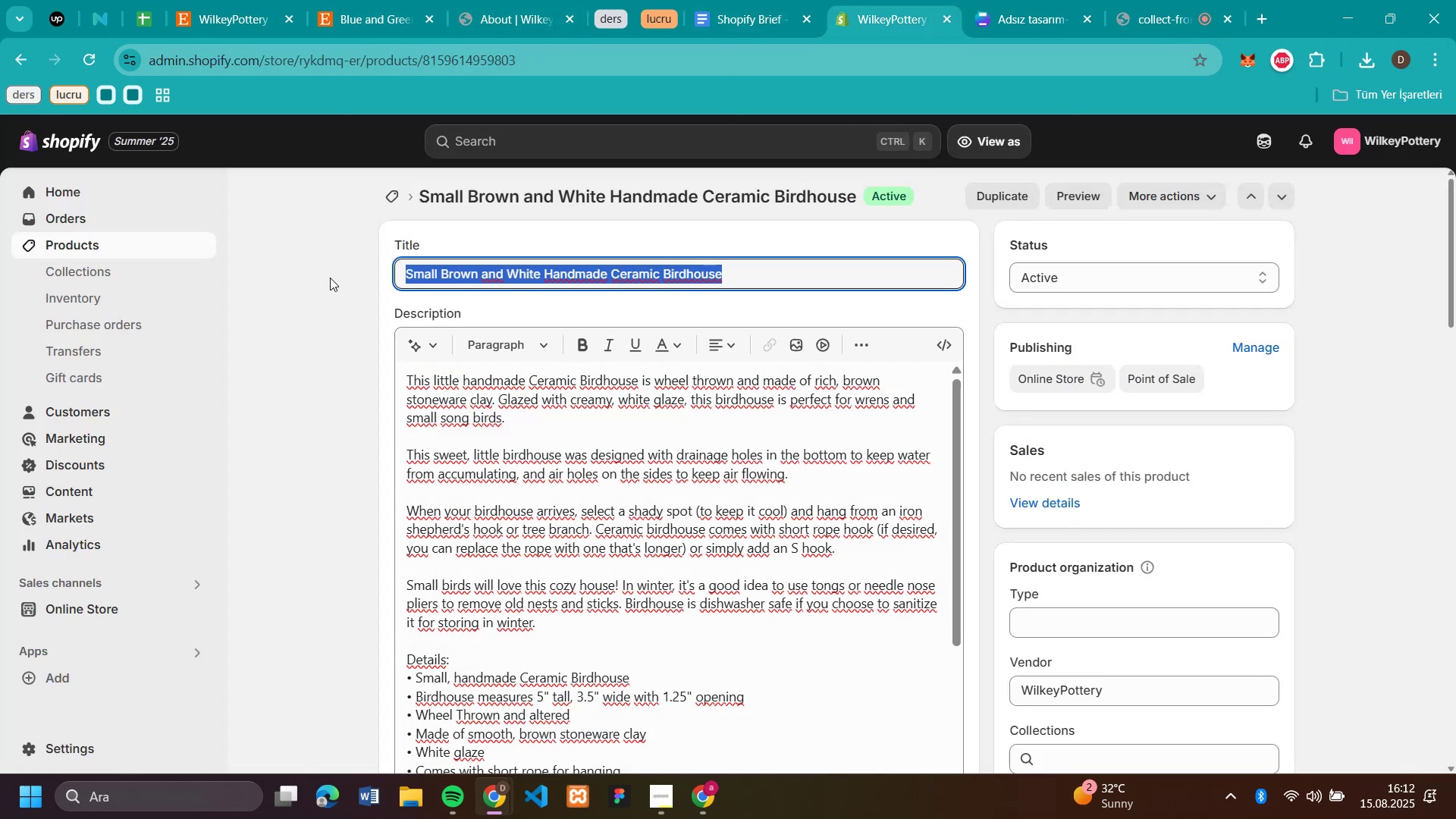 
key(Control+V)
 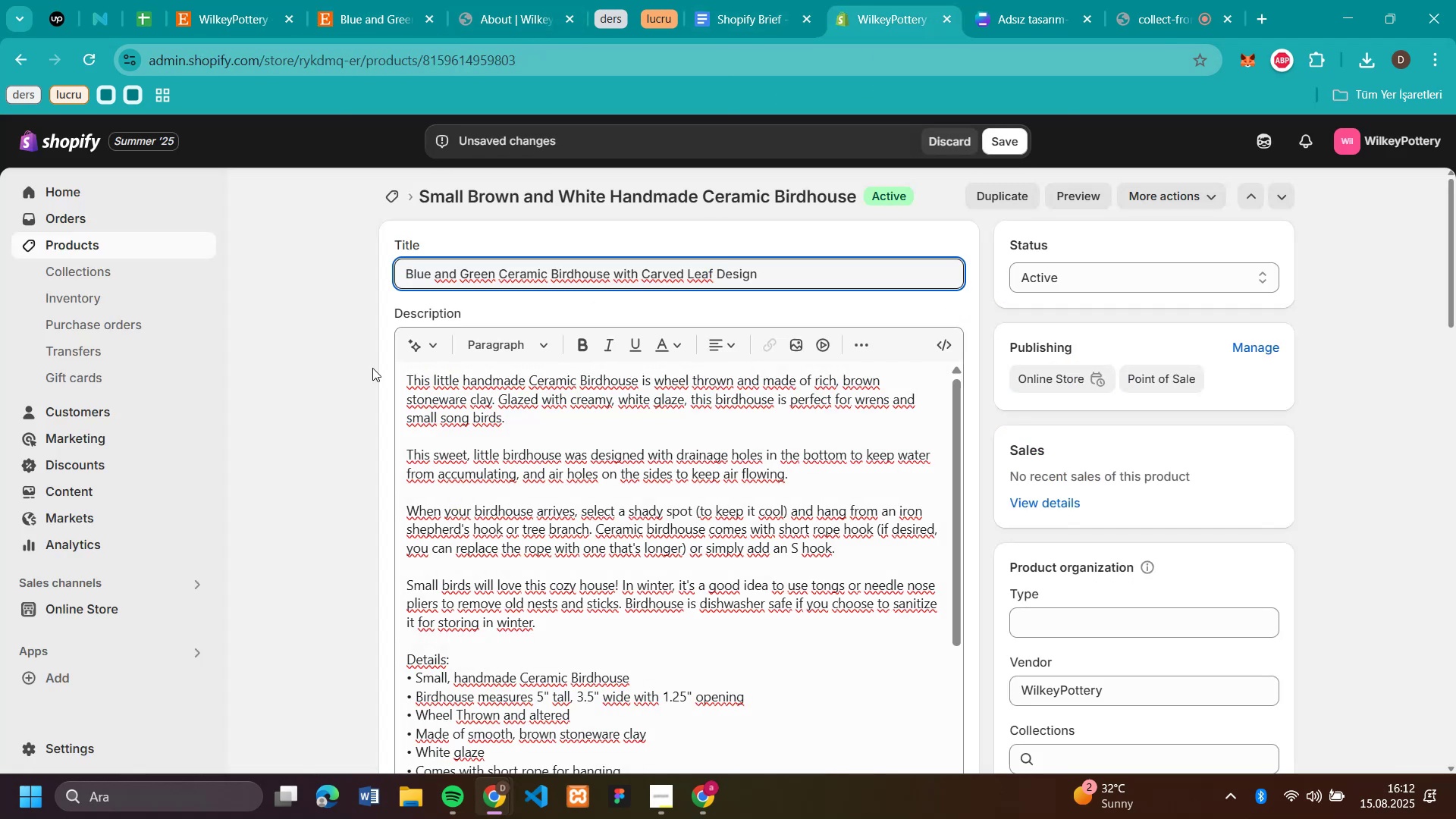 
left_click_drag(start_coordinate=[319, 366], to_coordinate=[317, 356])
 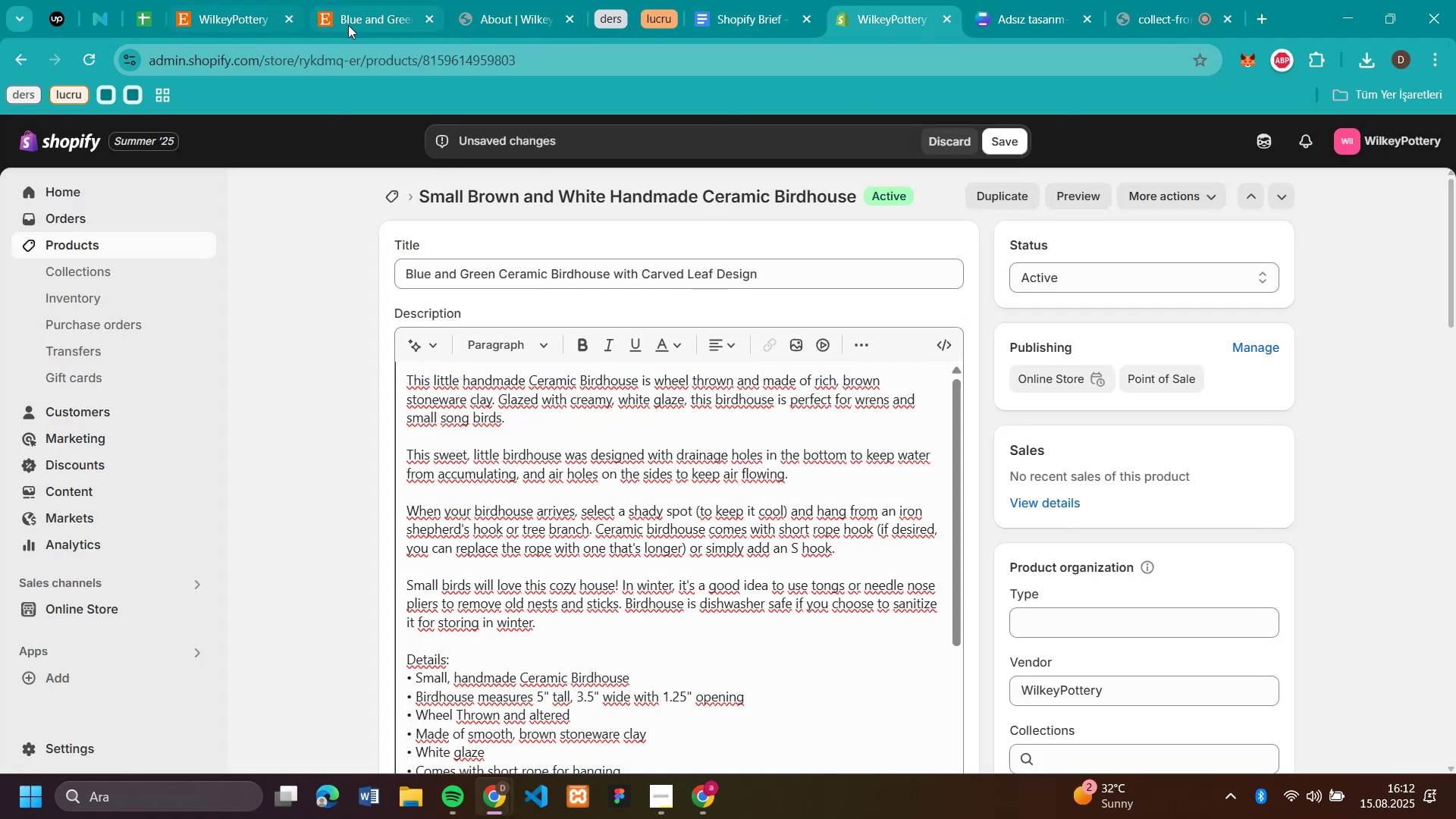 
left_click([357, 22])
 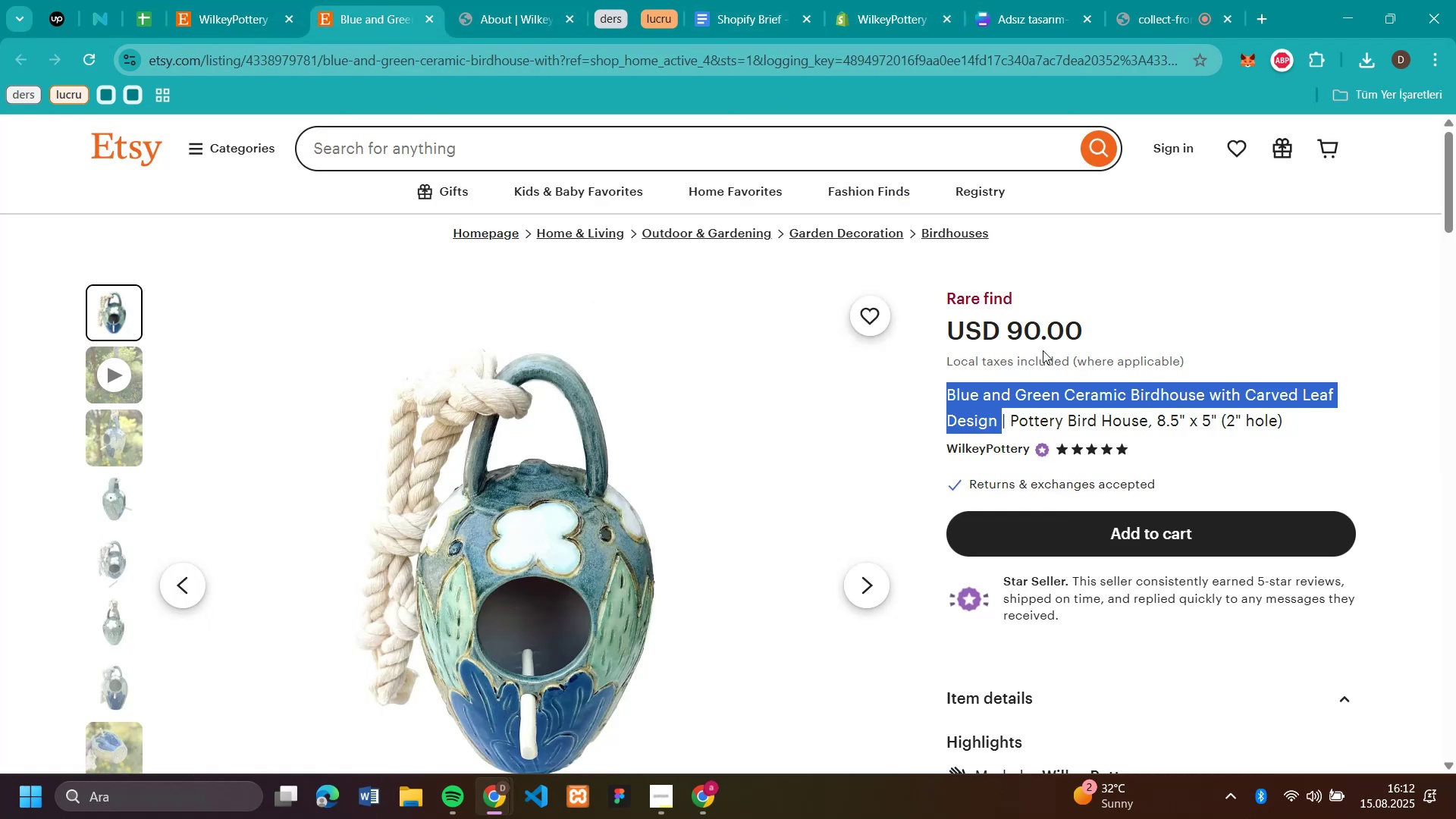 
left_click_drag(start_coordinate=[1092, 331], to_coordinate=[1008, 332])
 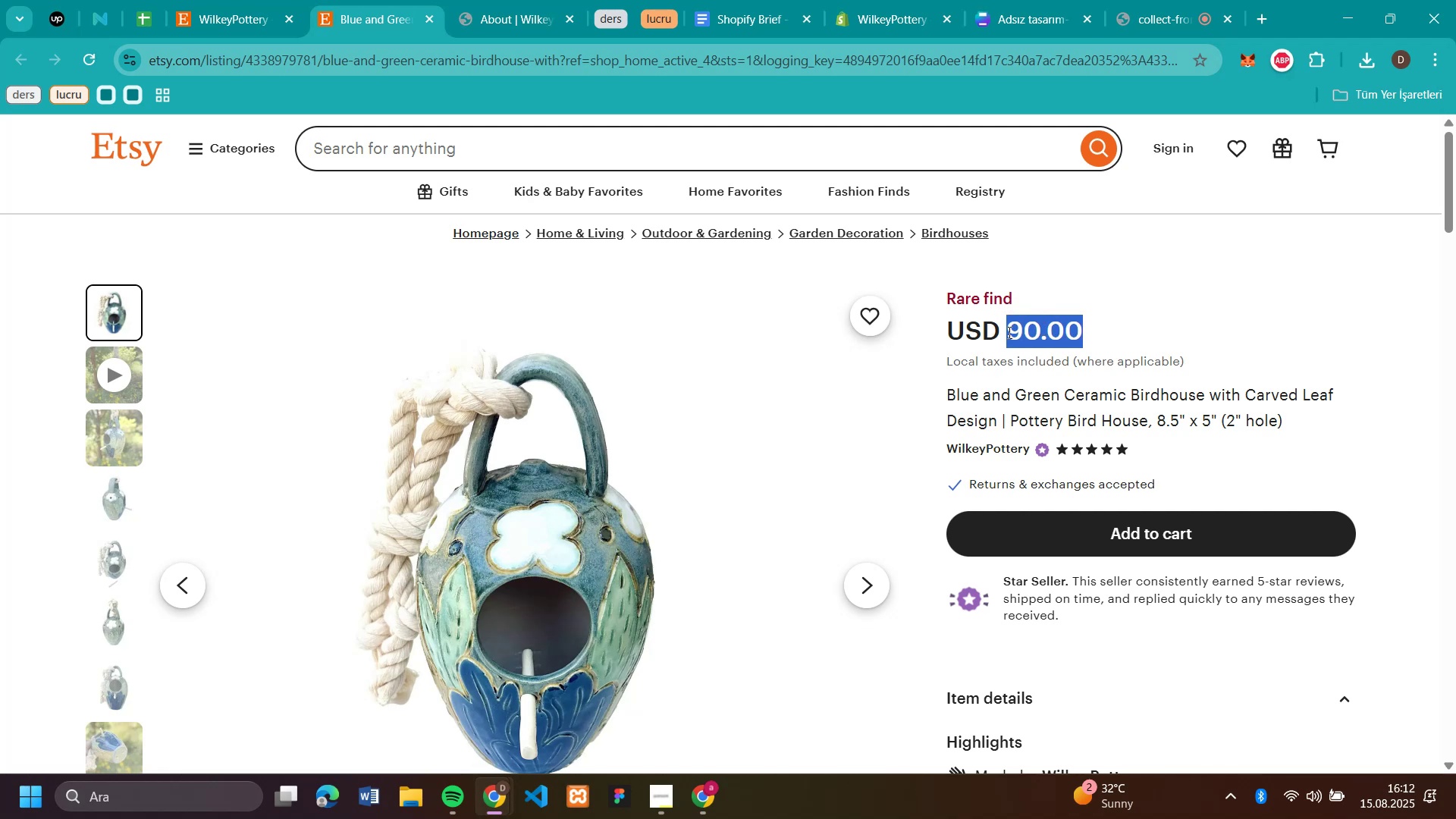 
key(Control+C)
 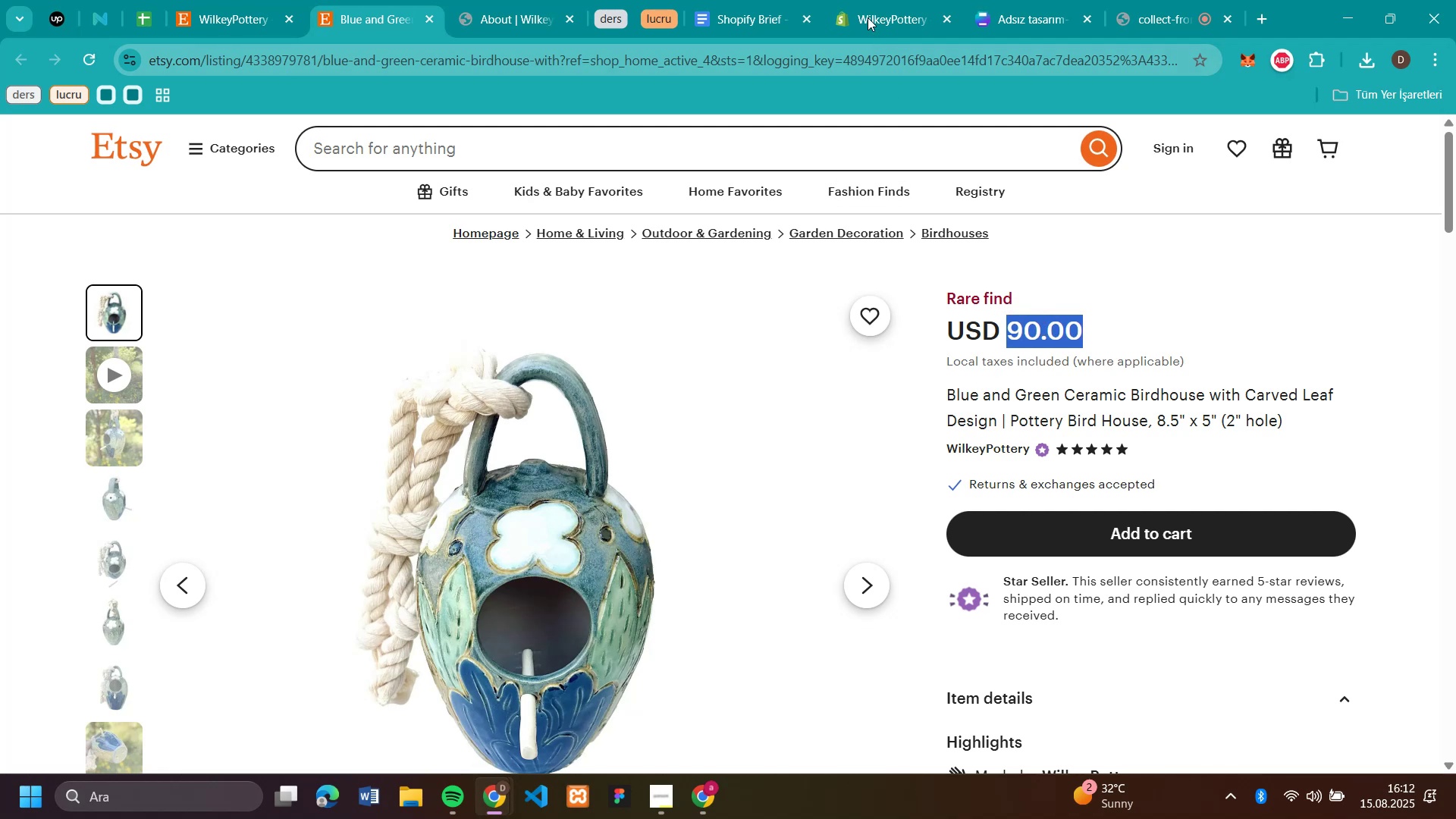 
left_click([863, 13])
 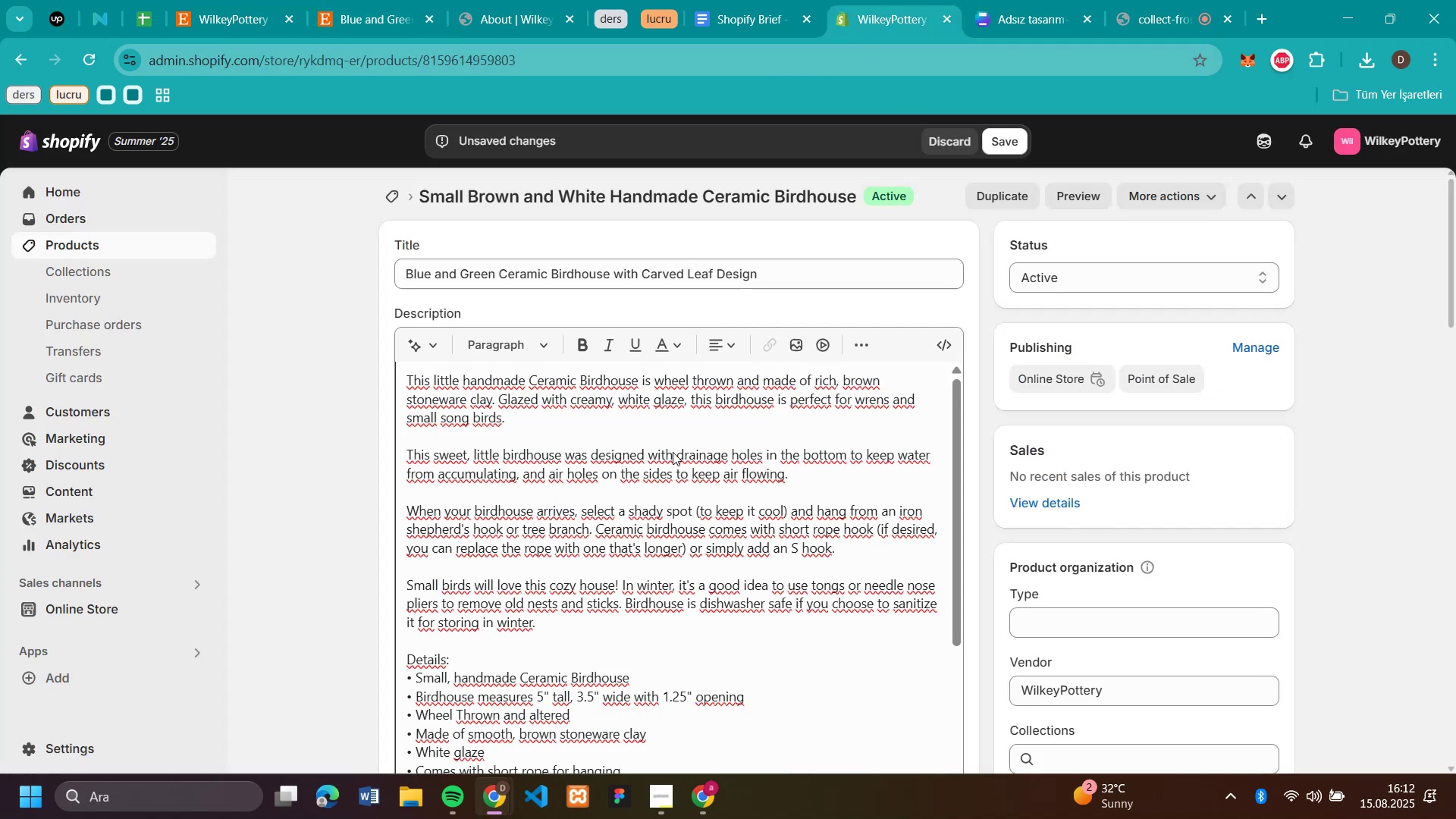 
scroll: coordinate [516, 688], scroll_direction: down, amount: 11.0
 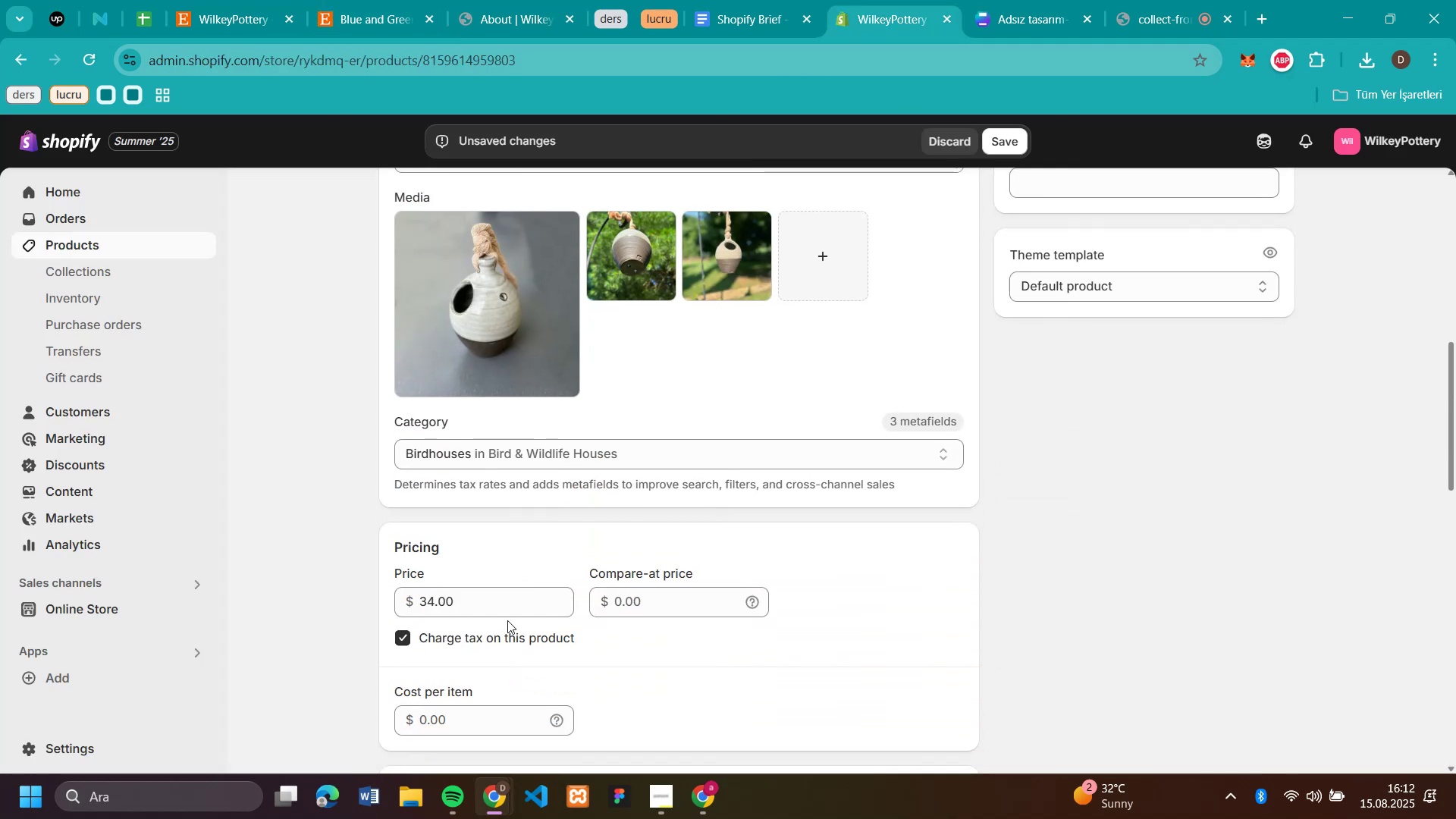 
left_click_drag(start_coordinate=[500, 602], to_coordinate=[388, 598])
 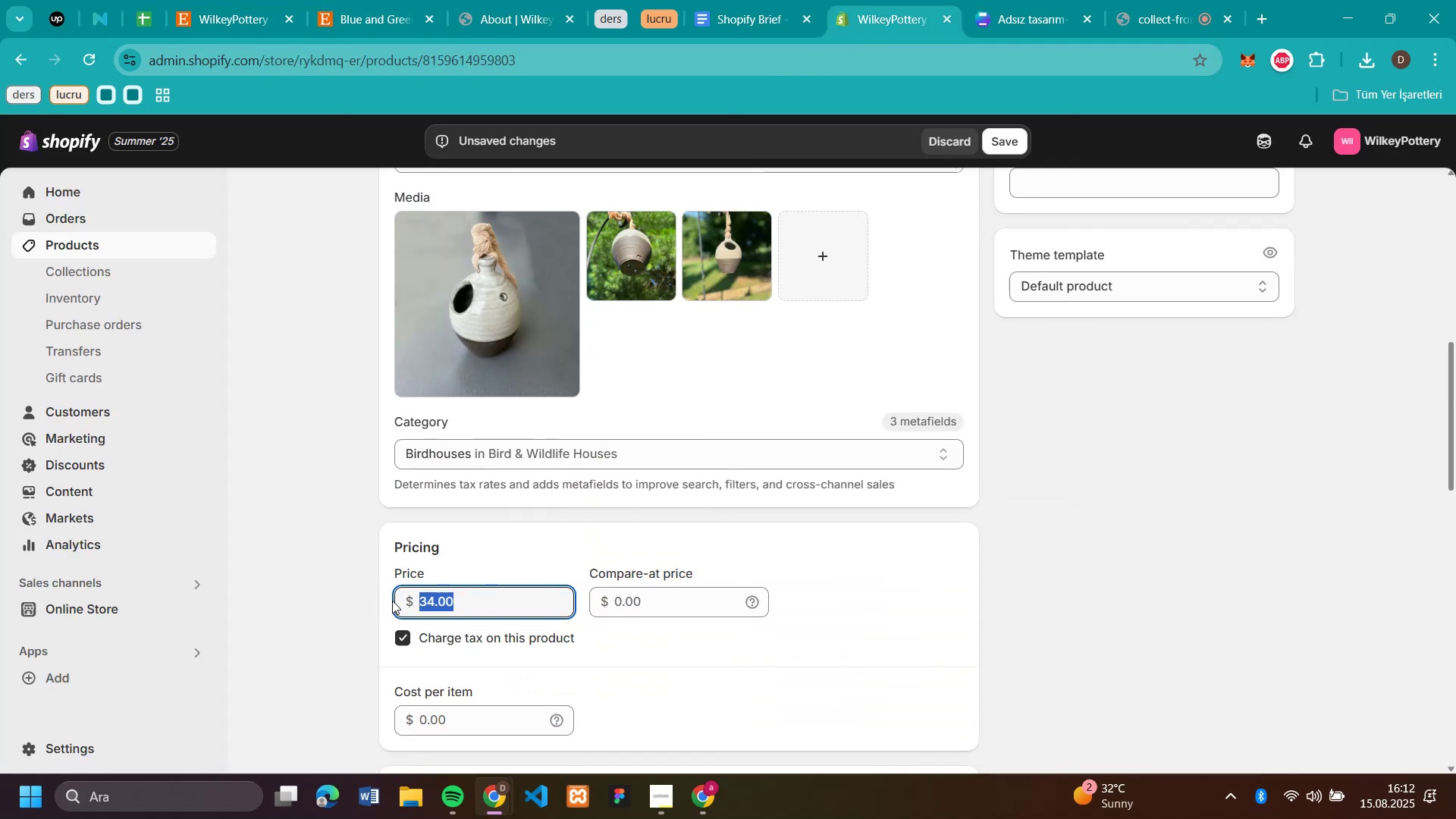 
key(Control+V)
 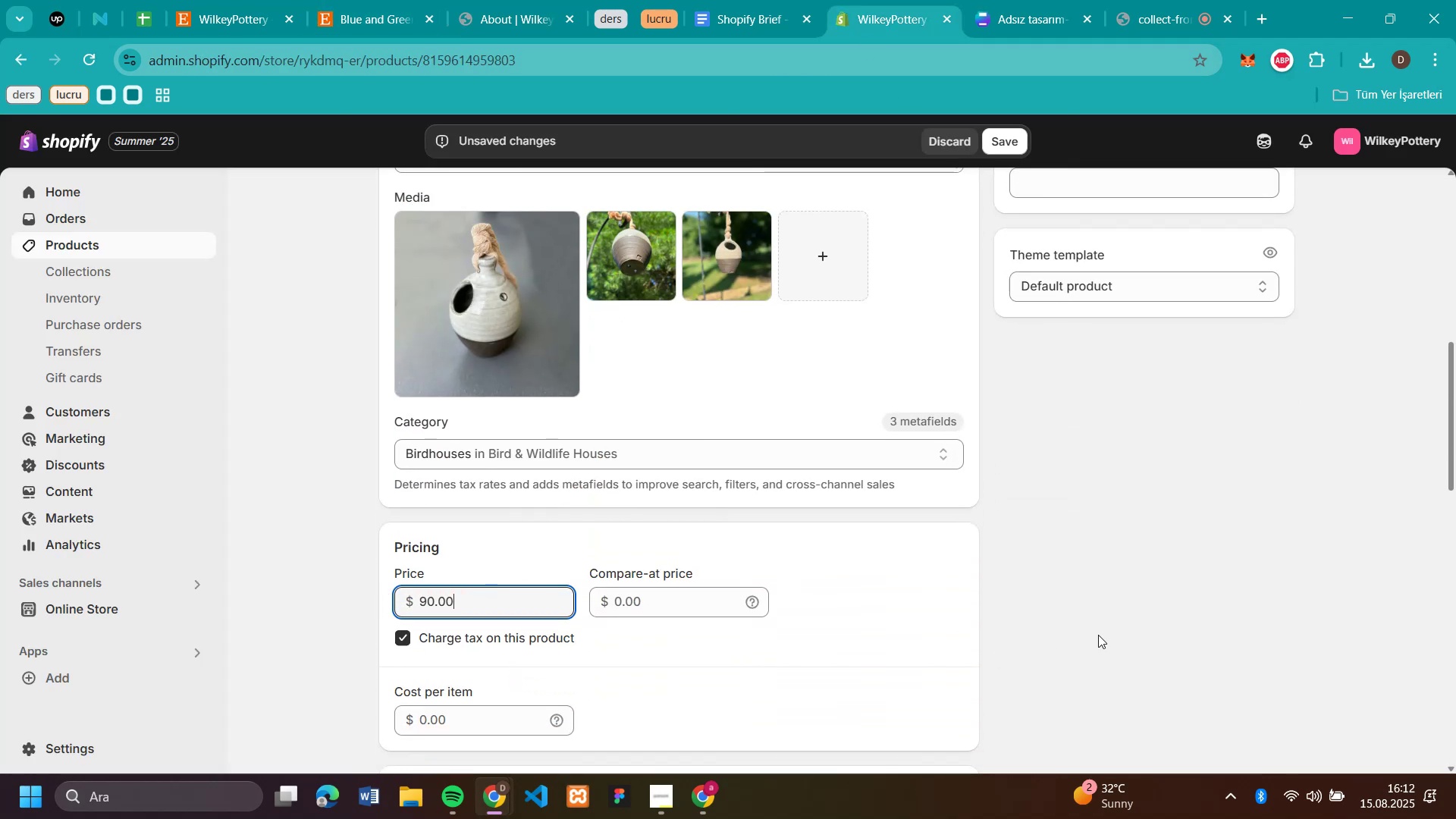 
left_click([1100, 618])
 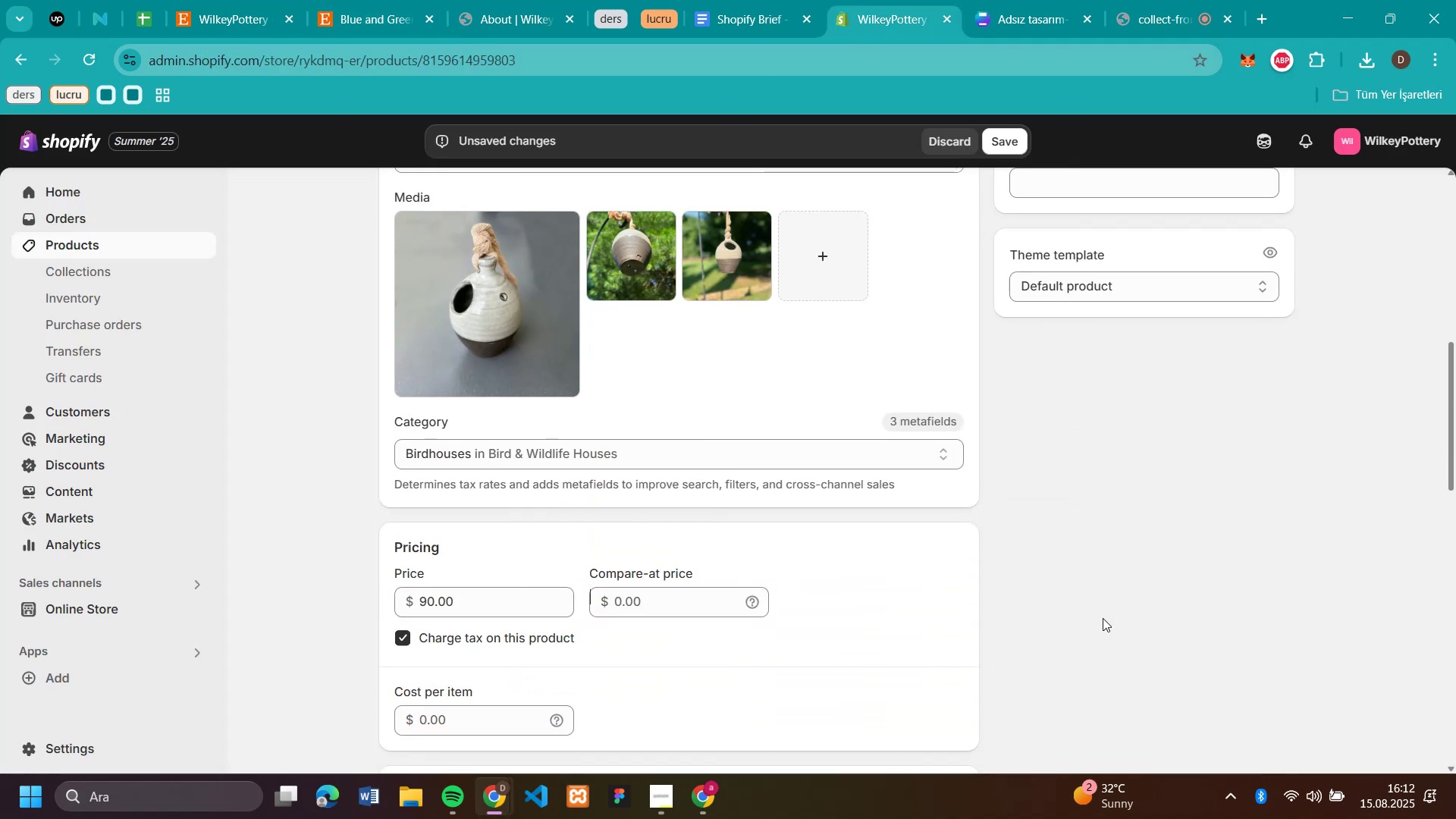 
scroll: coordinate [1112, 616], scroll_direction: down, amount: 3.0
 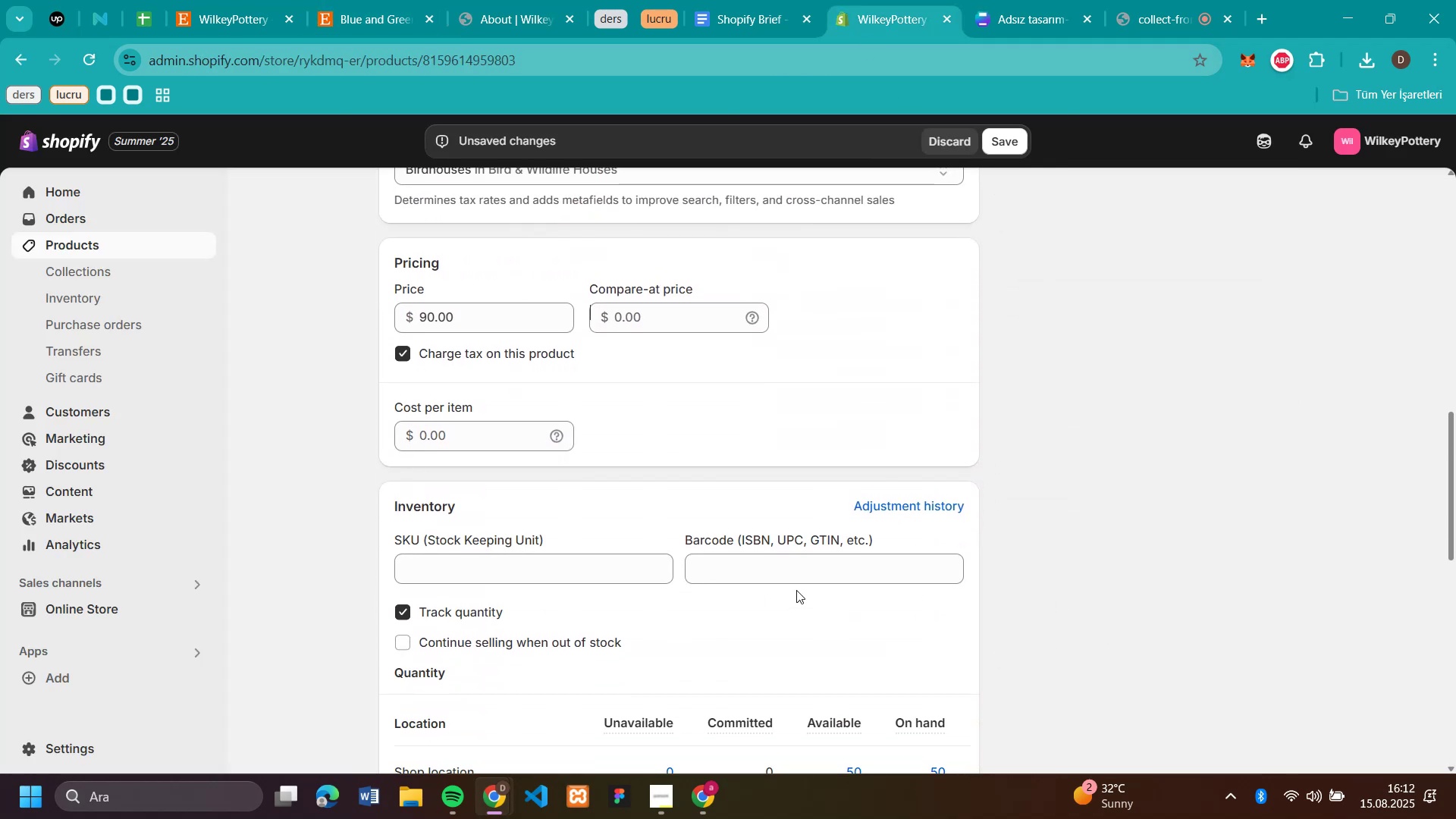 
scroll: coordinate [769, 572], scroll_direction: up, amount: 6.0
 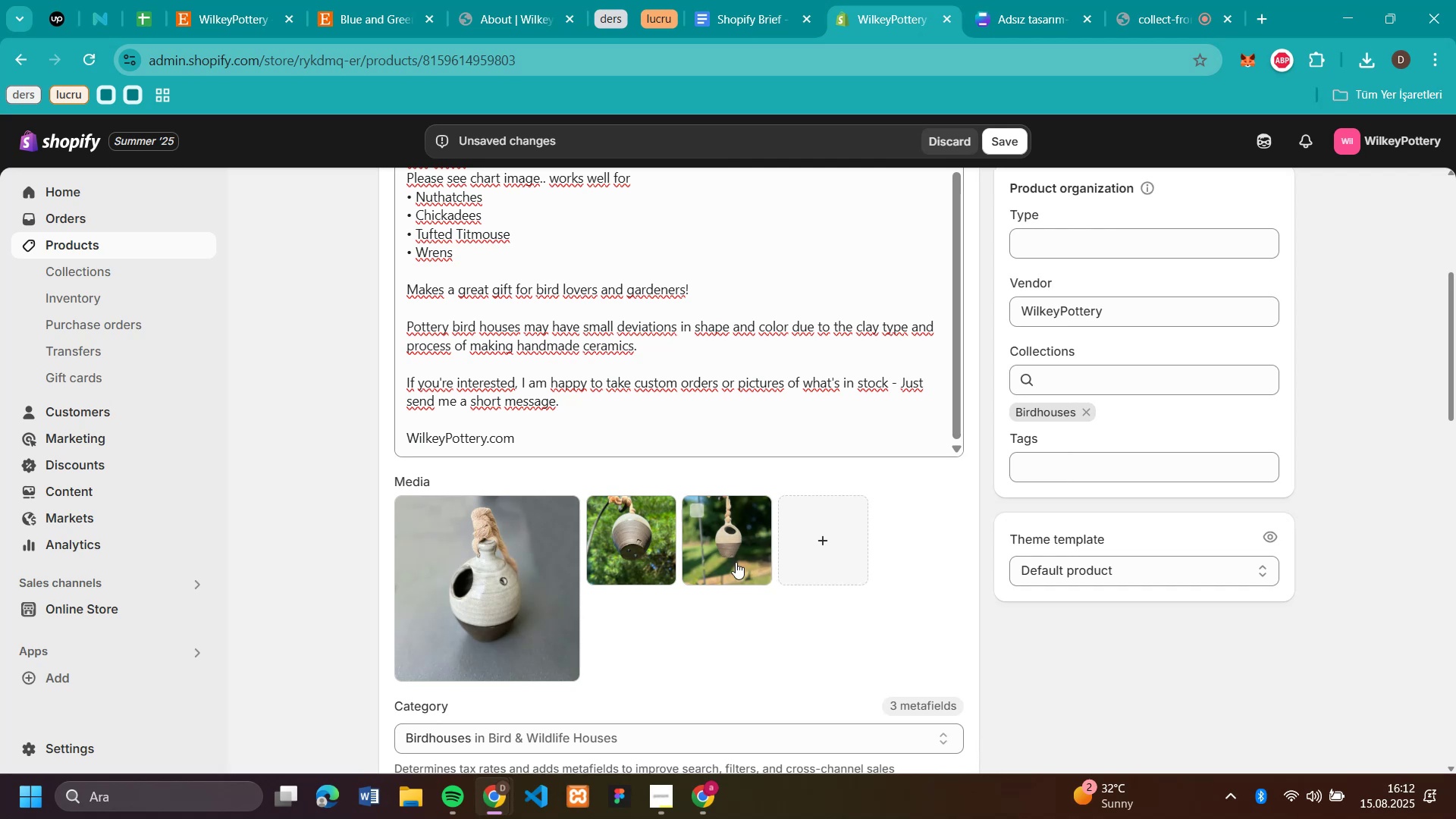 
left_click([699, 550])
 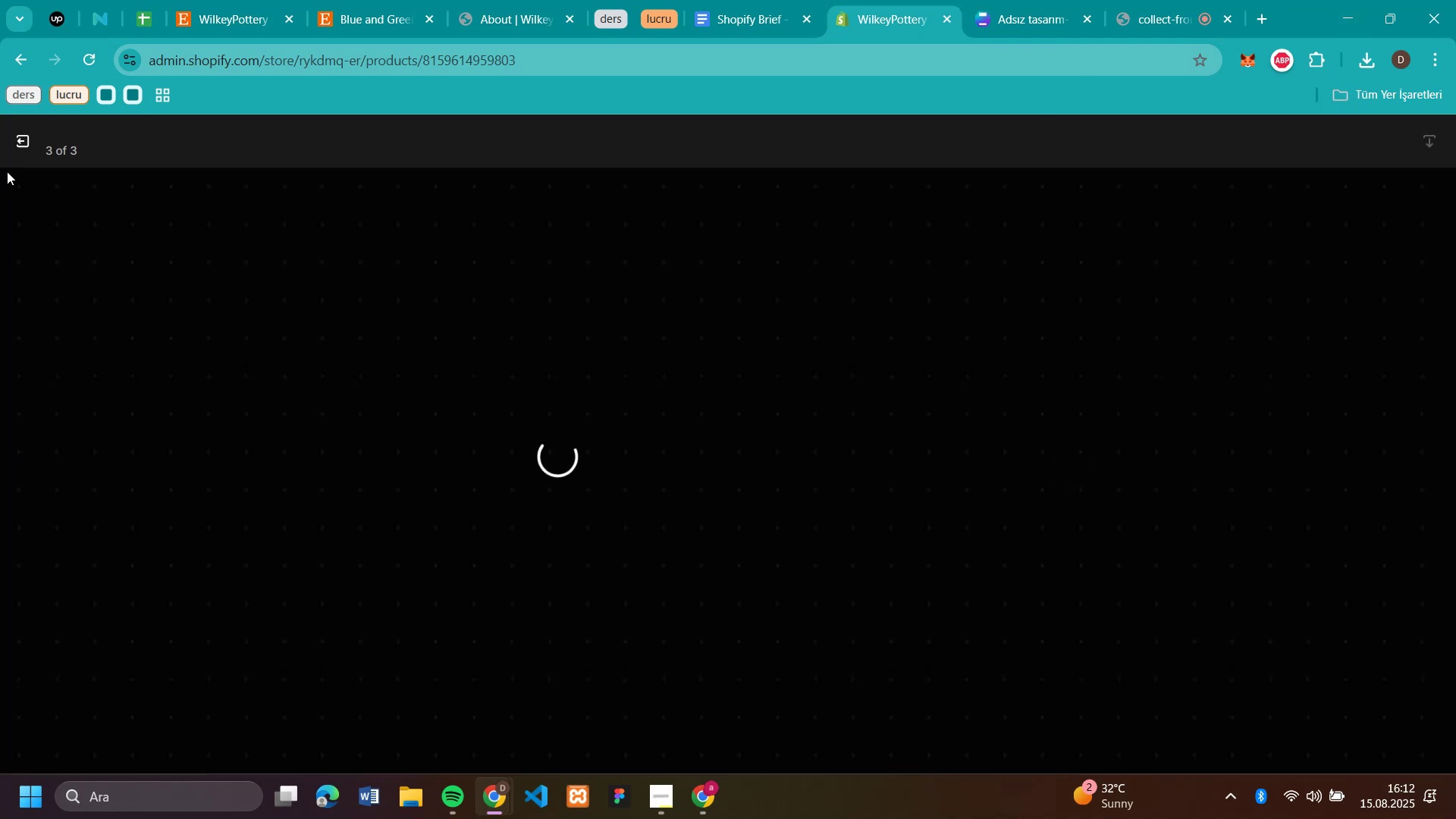 
left_click([22, 151])
 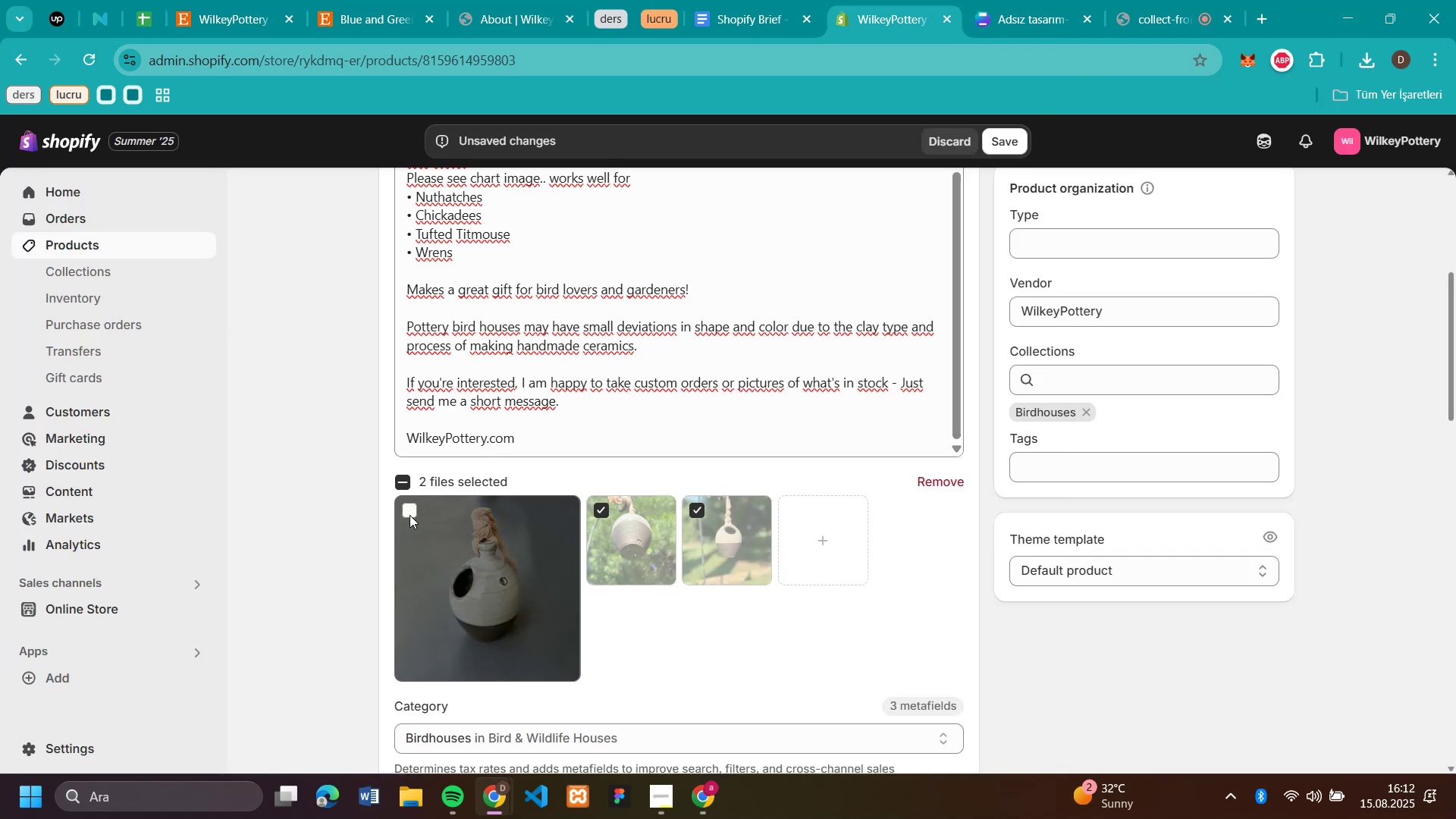 
wait(5.06)
 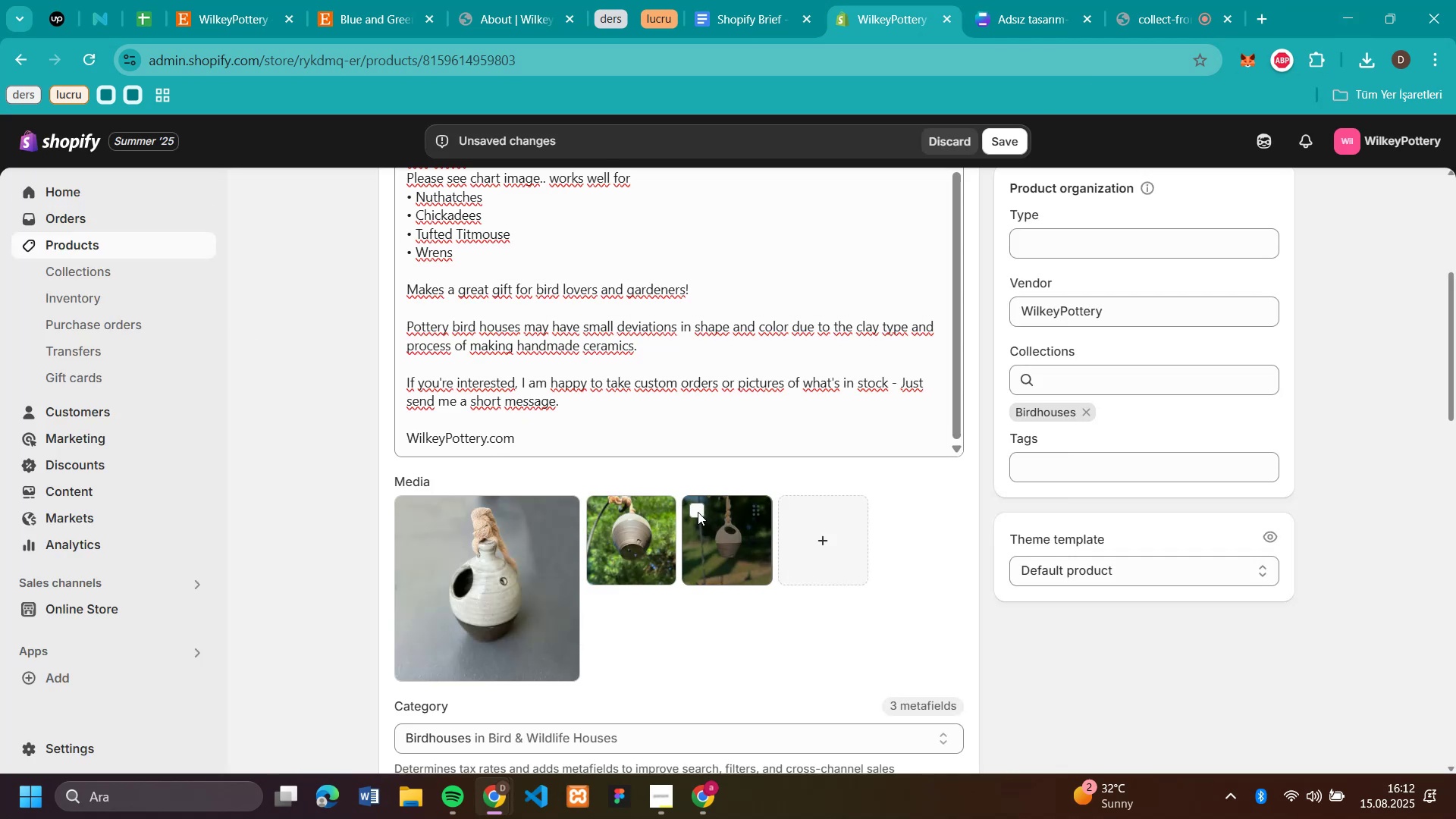 
left_click([922, 484])
 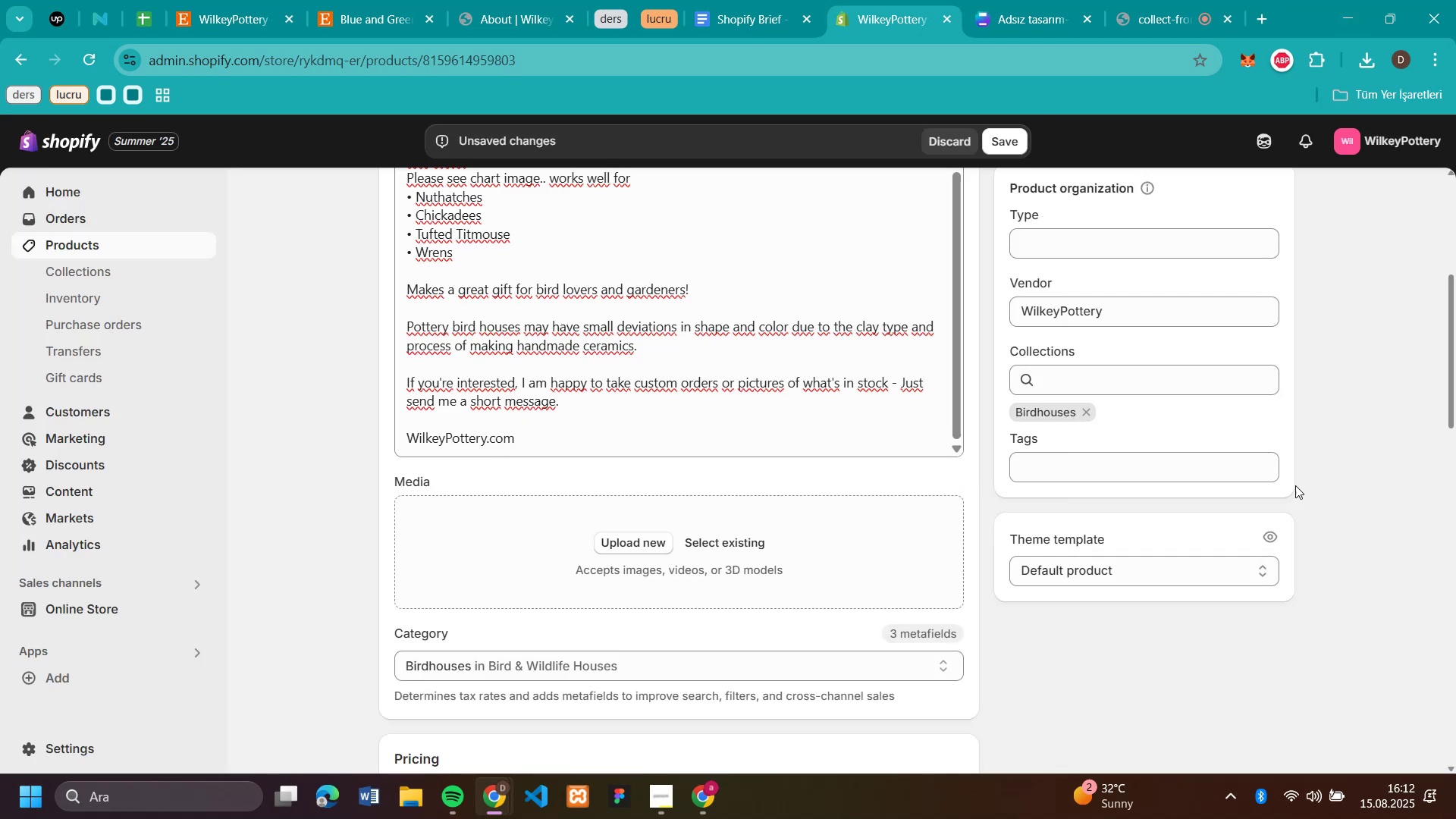 
scroll: coordinate [1400, 414], scroll_direction: up, amount: 3.0
 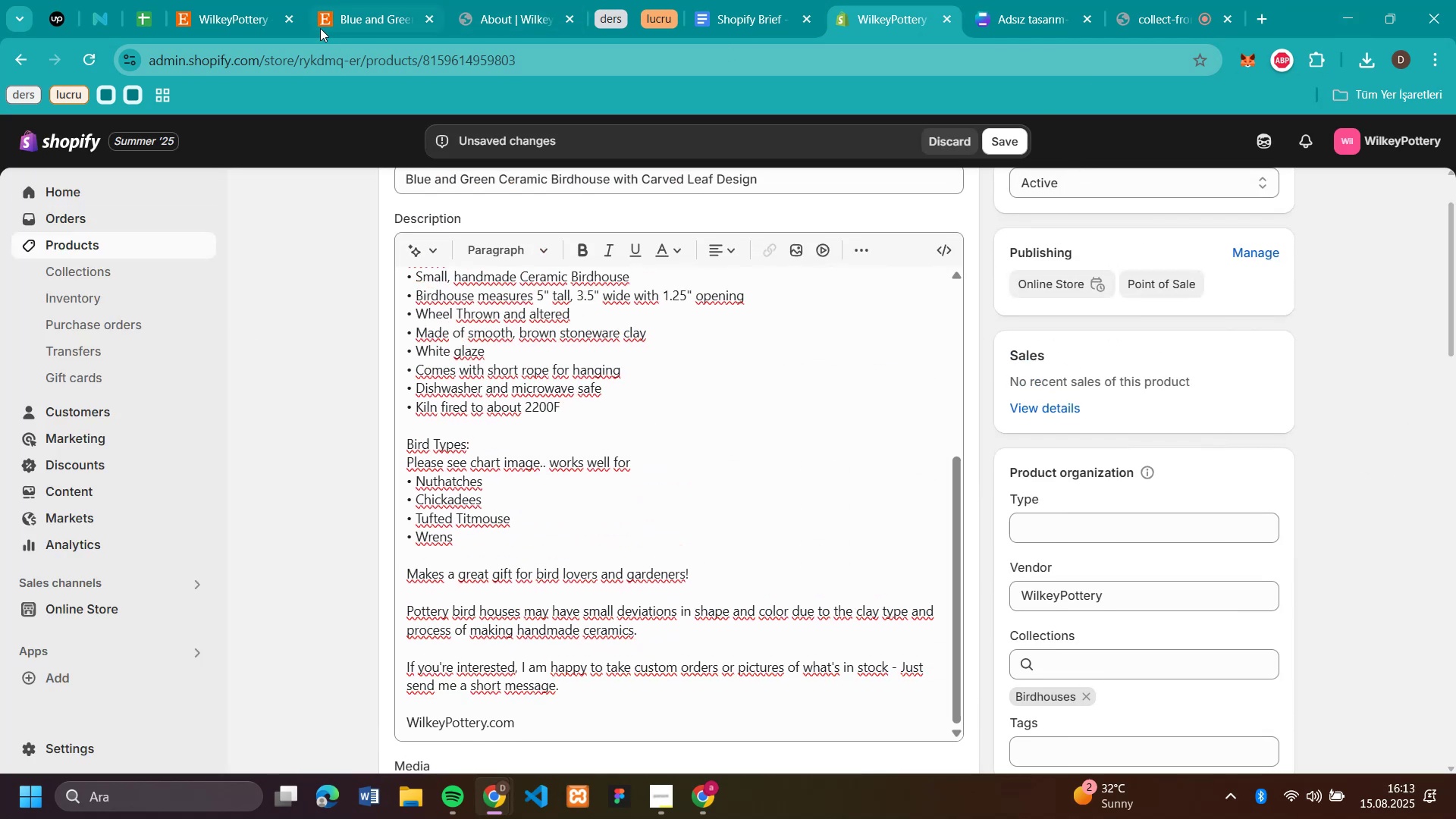 
left_click([351, 26])
 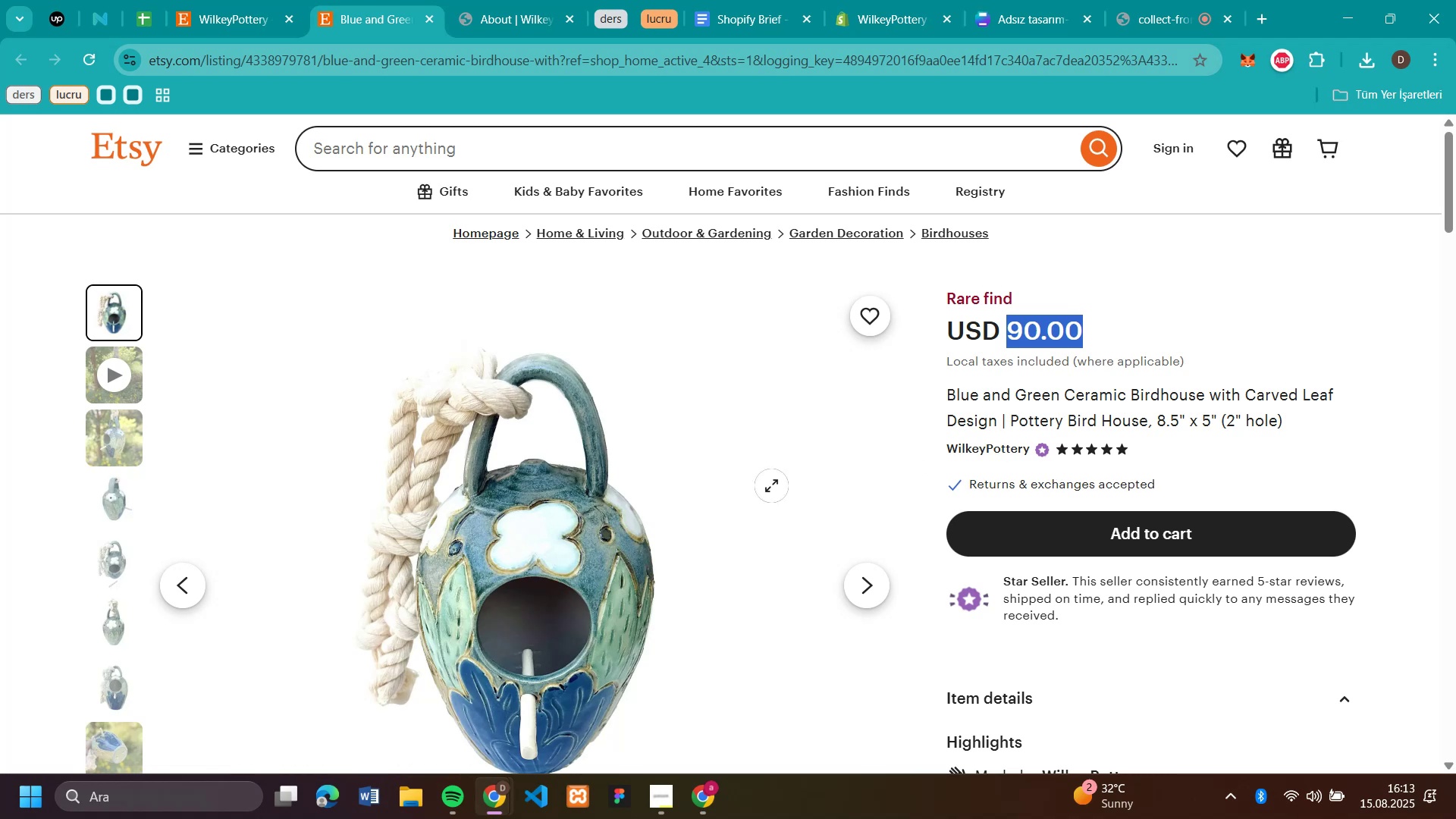 
right_click([558, 519])
 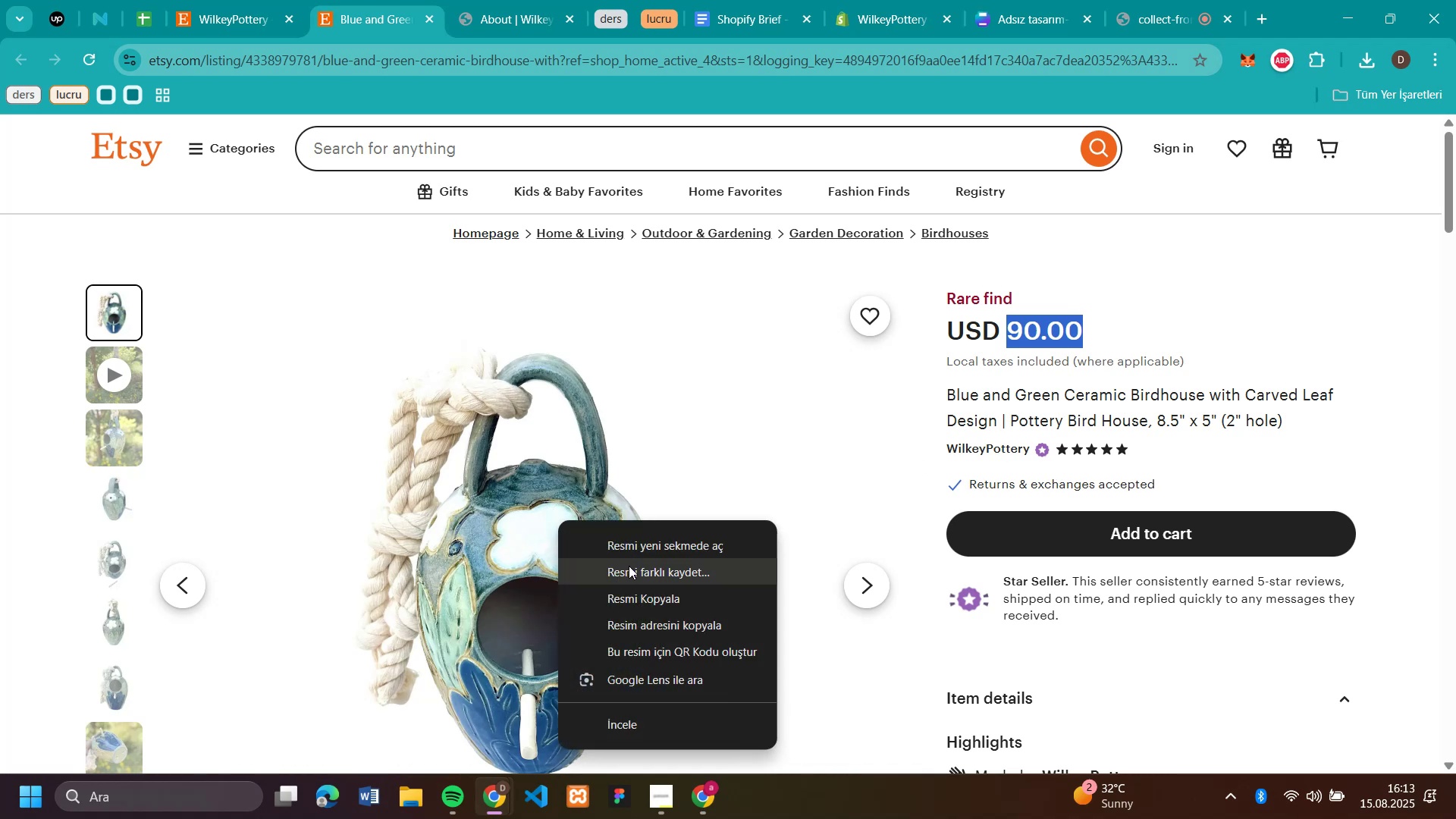 
left_click([629, 567])
 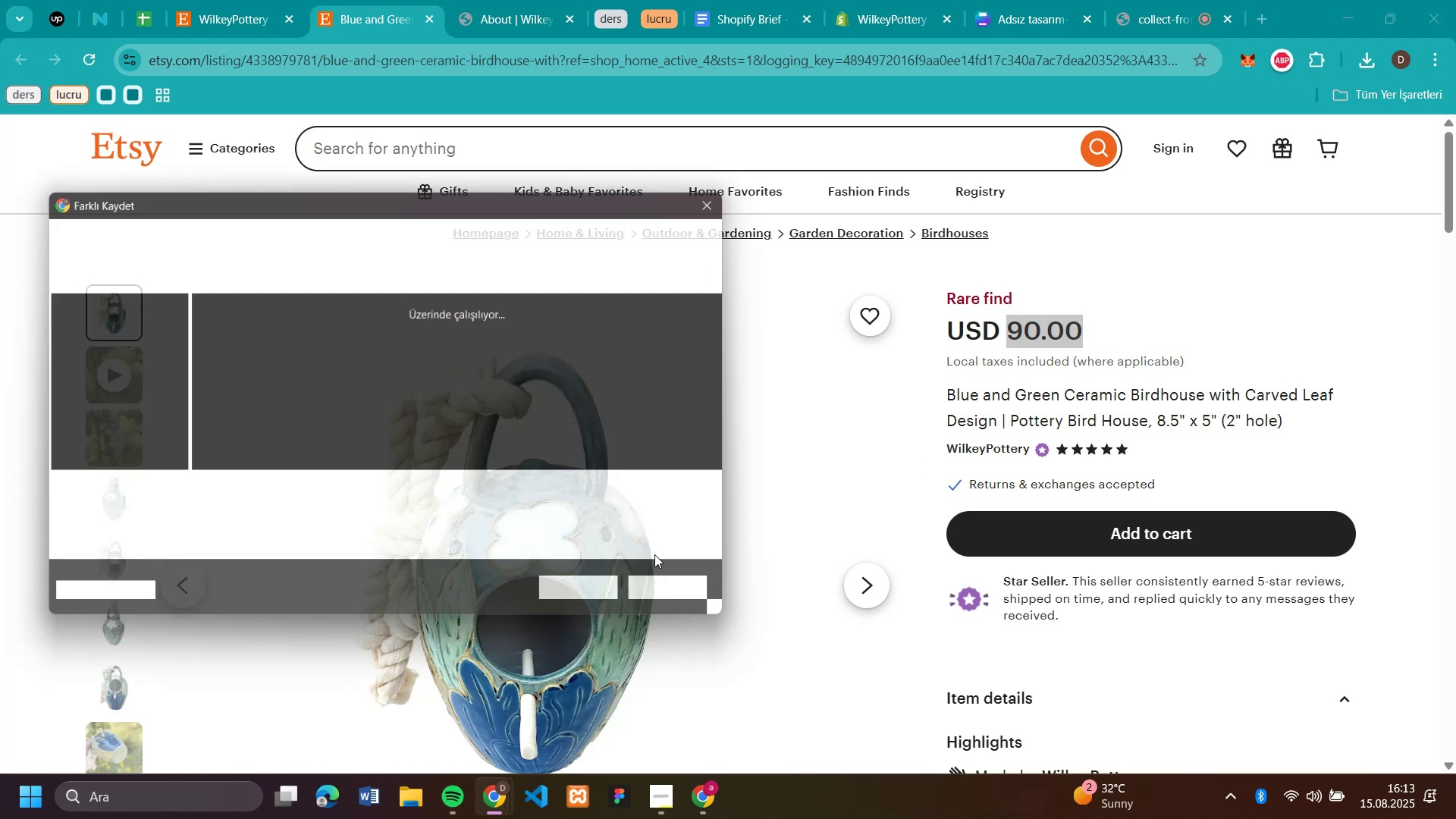 
key(Enter)
 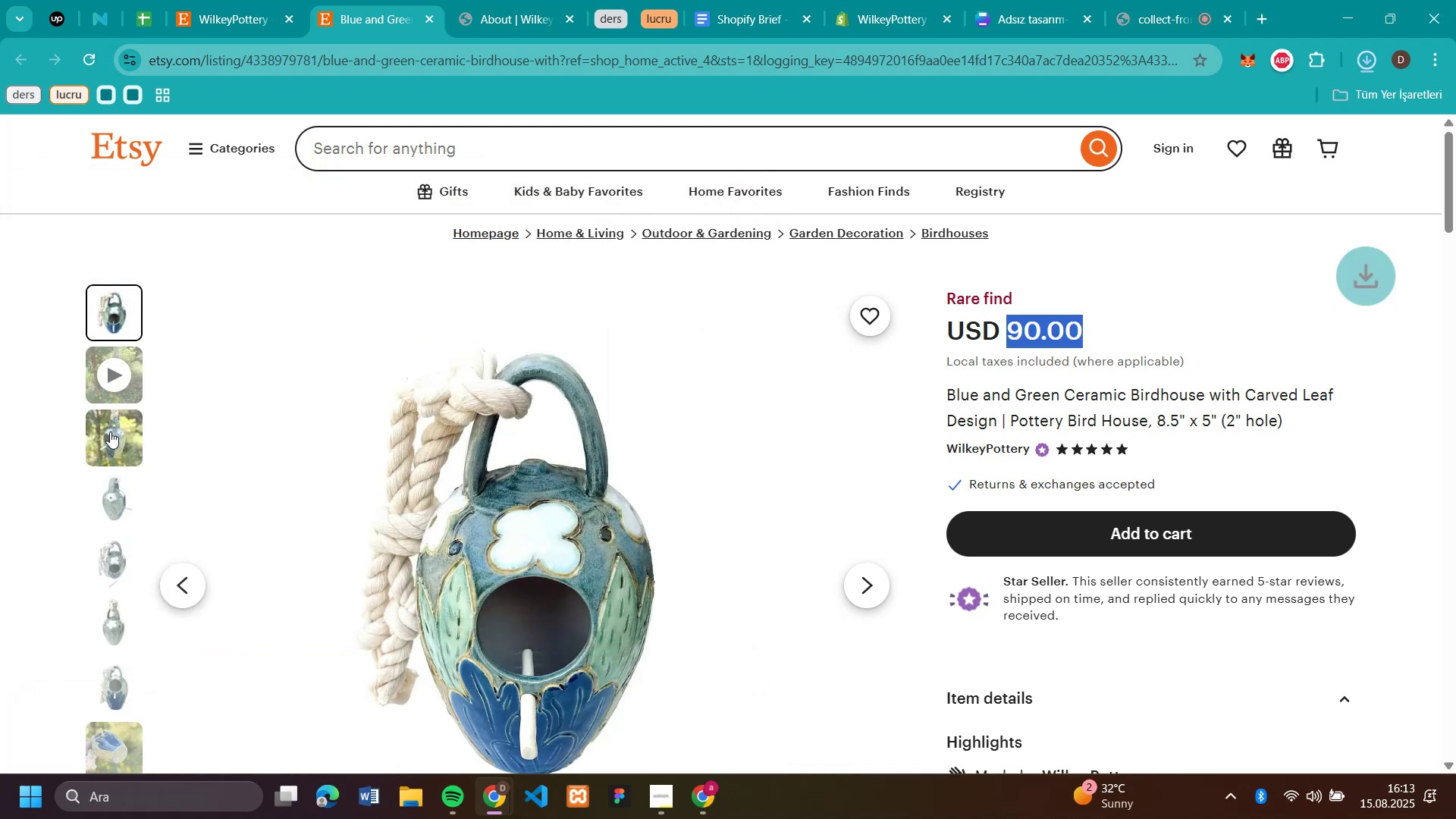 
left_click([110, 431])
 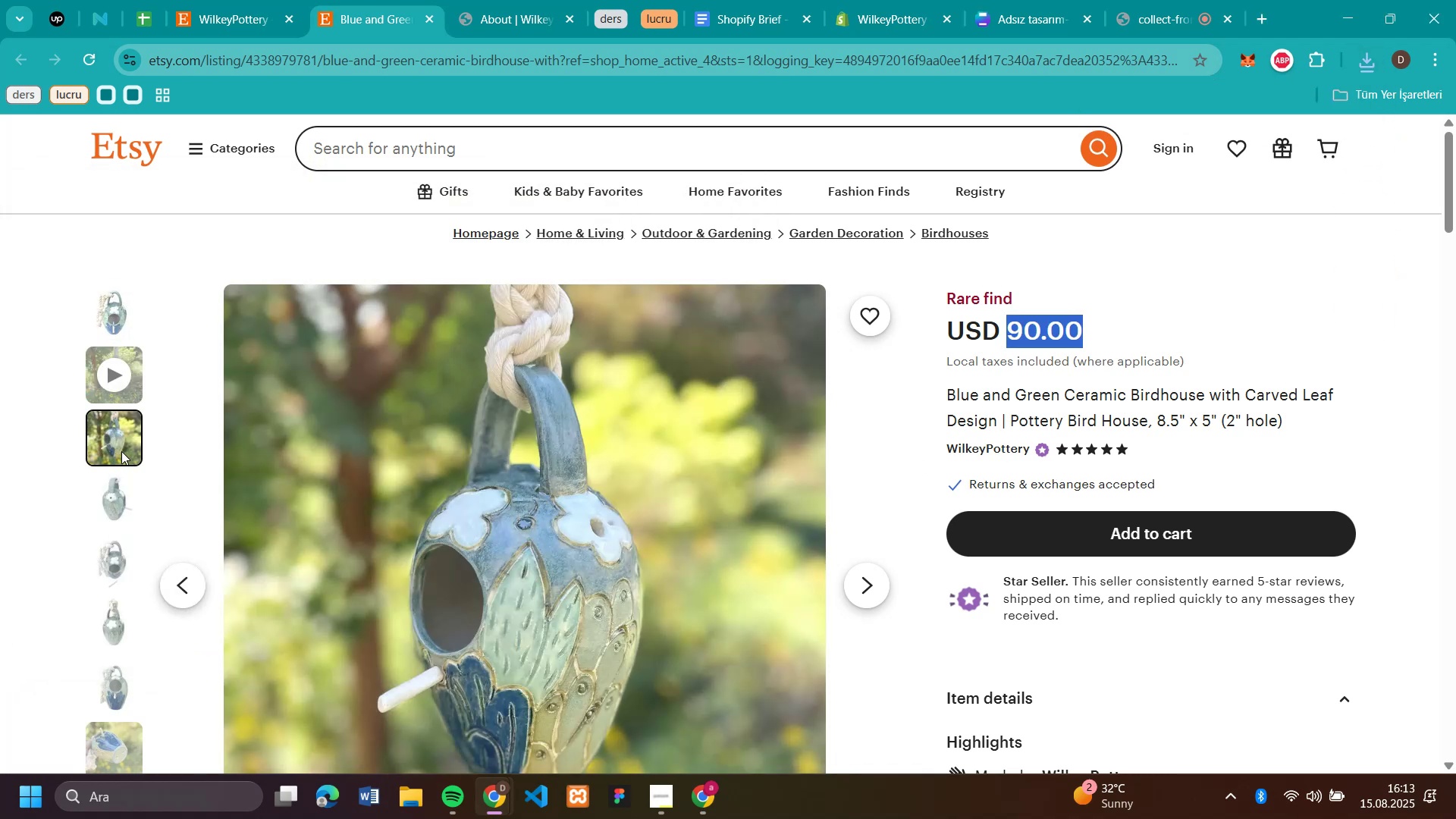 
right_click([494, 540])
 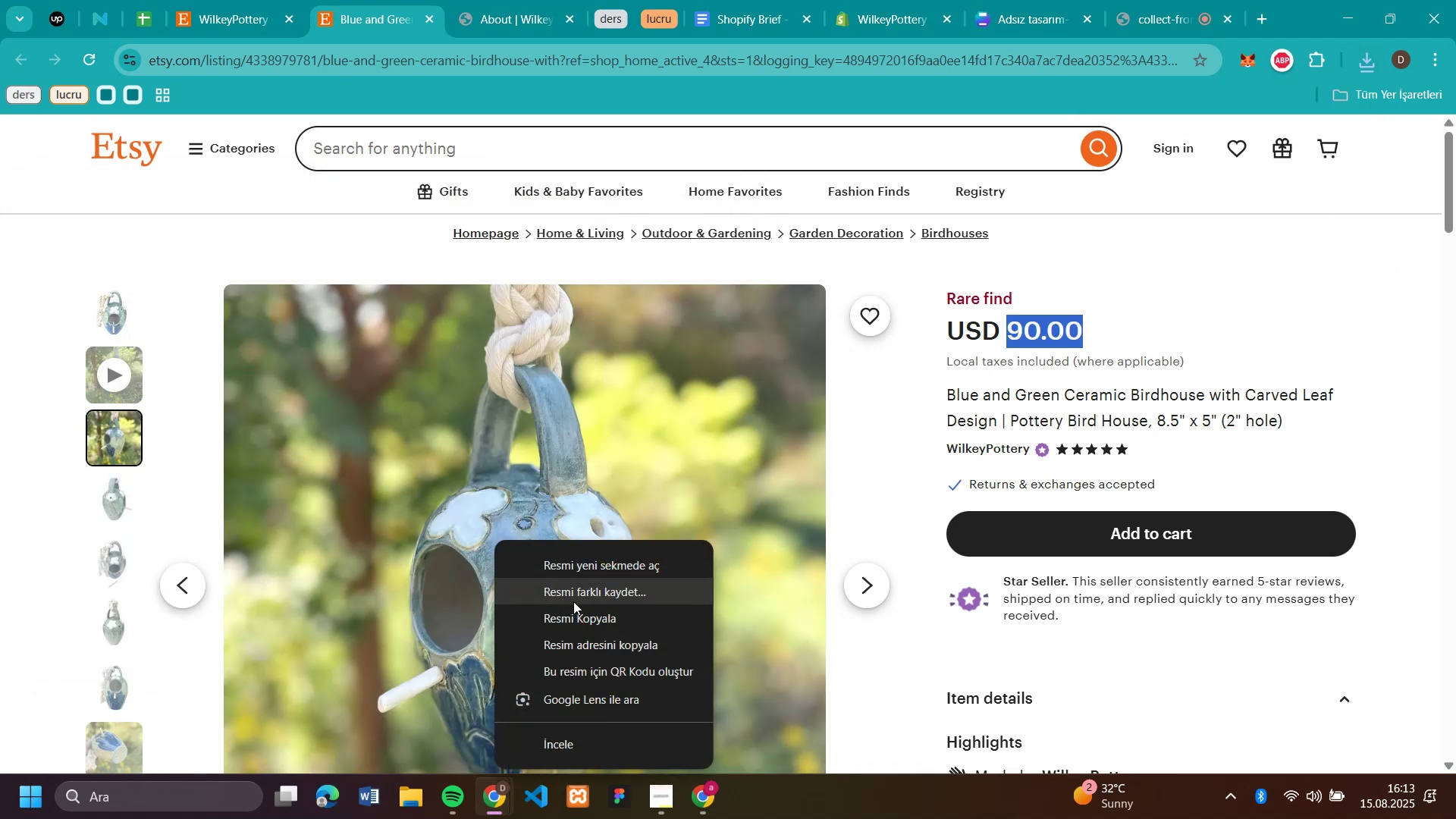 
left_click([573, 601])
 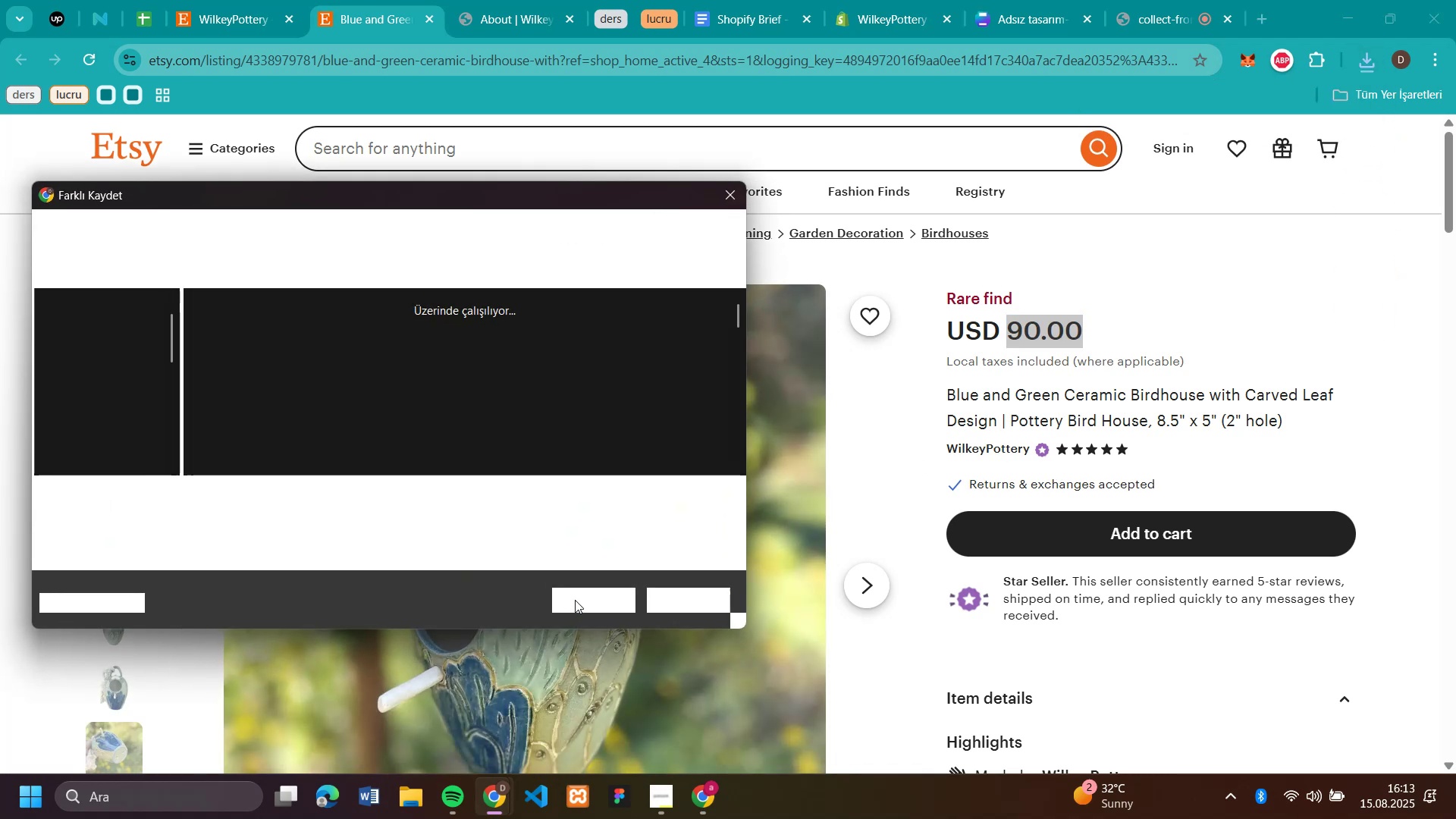 
key(Enter)
 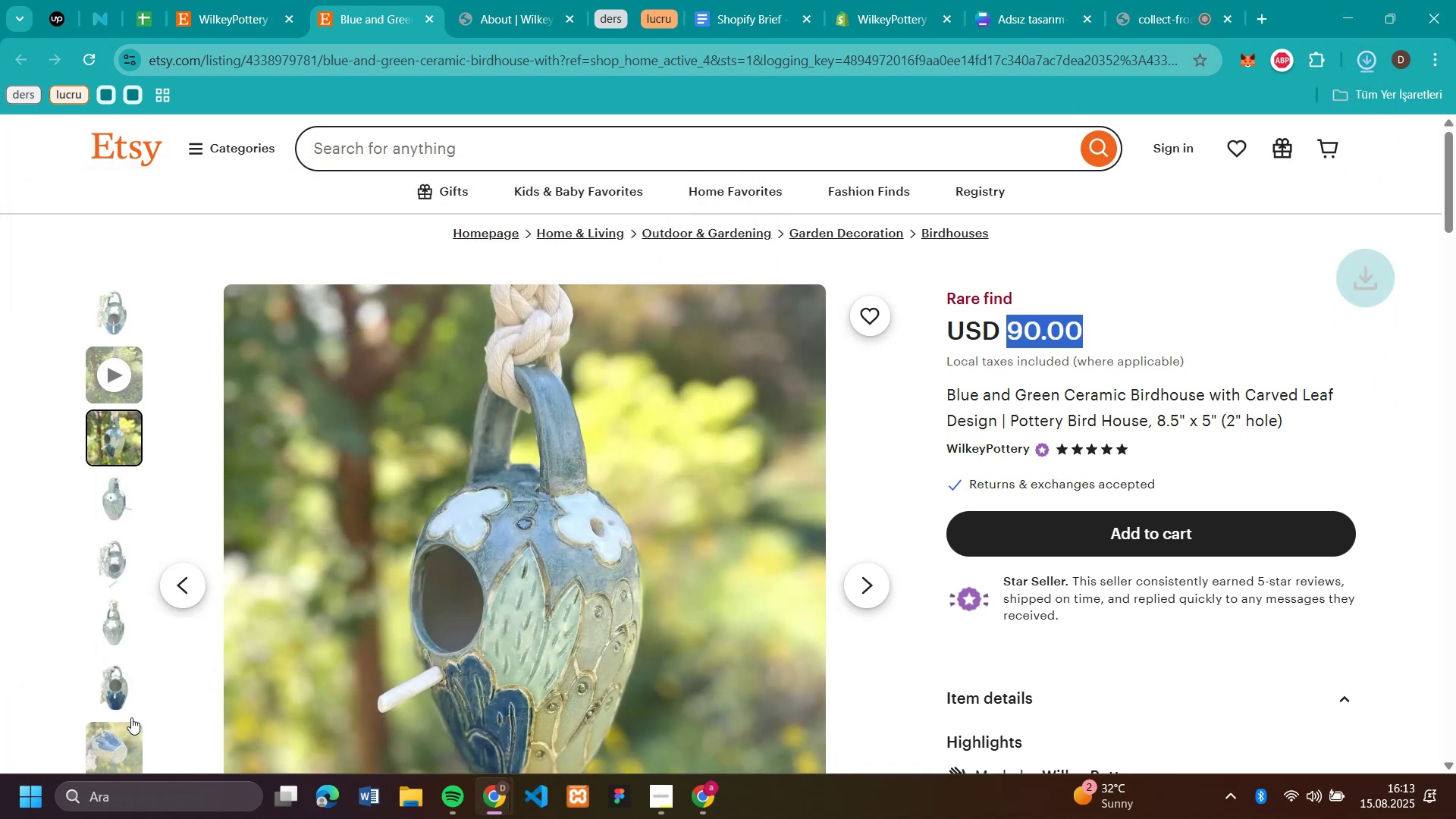 
left_click([129, 729])
 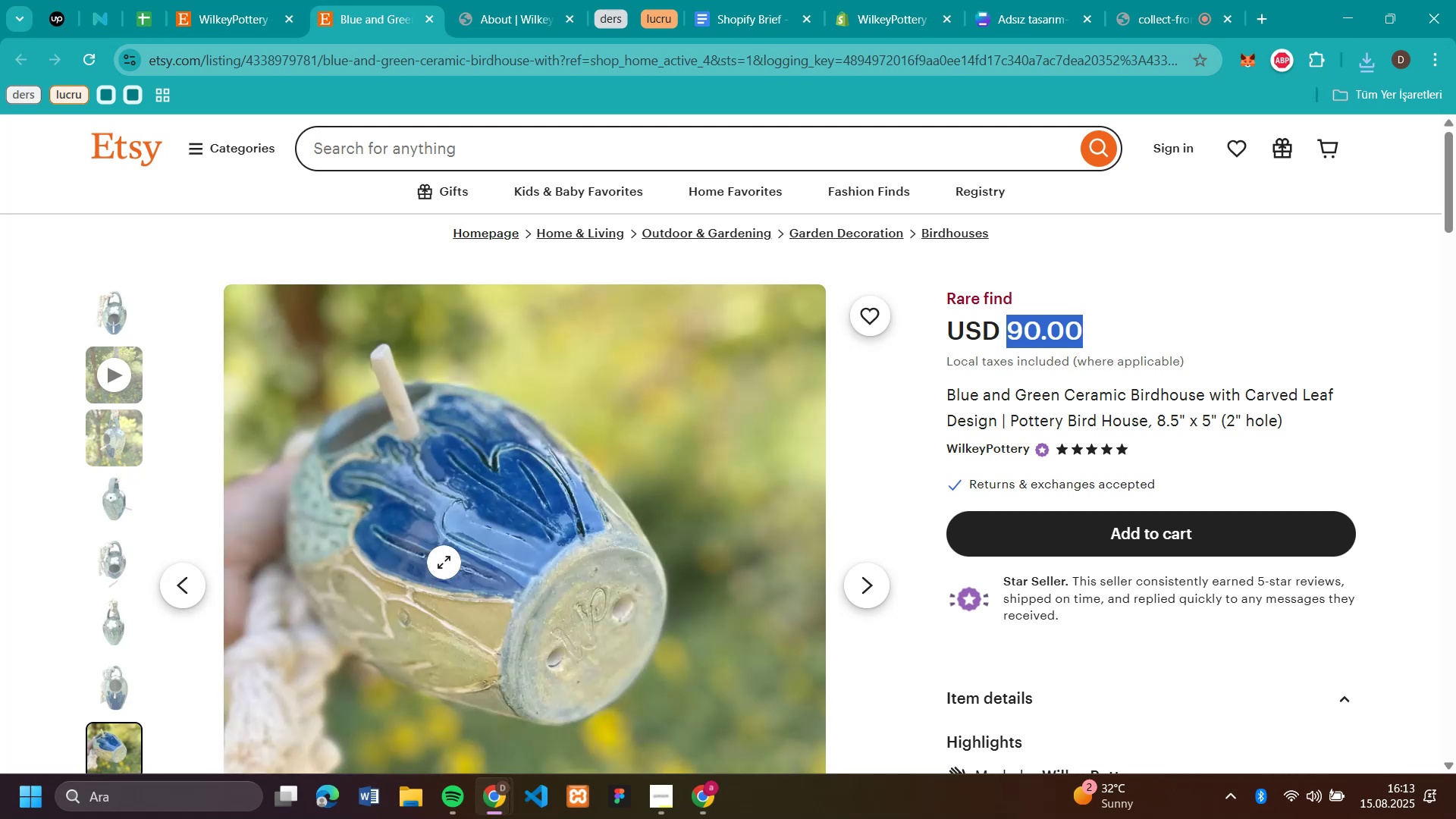 
right_click([444, 562])
 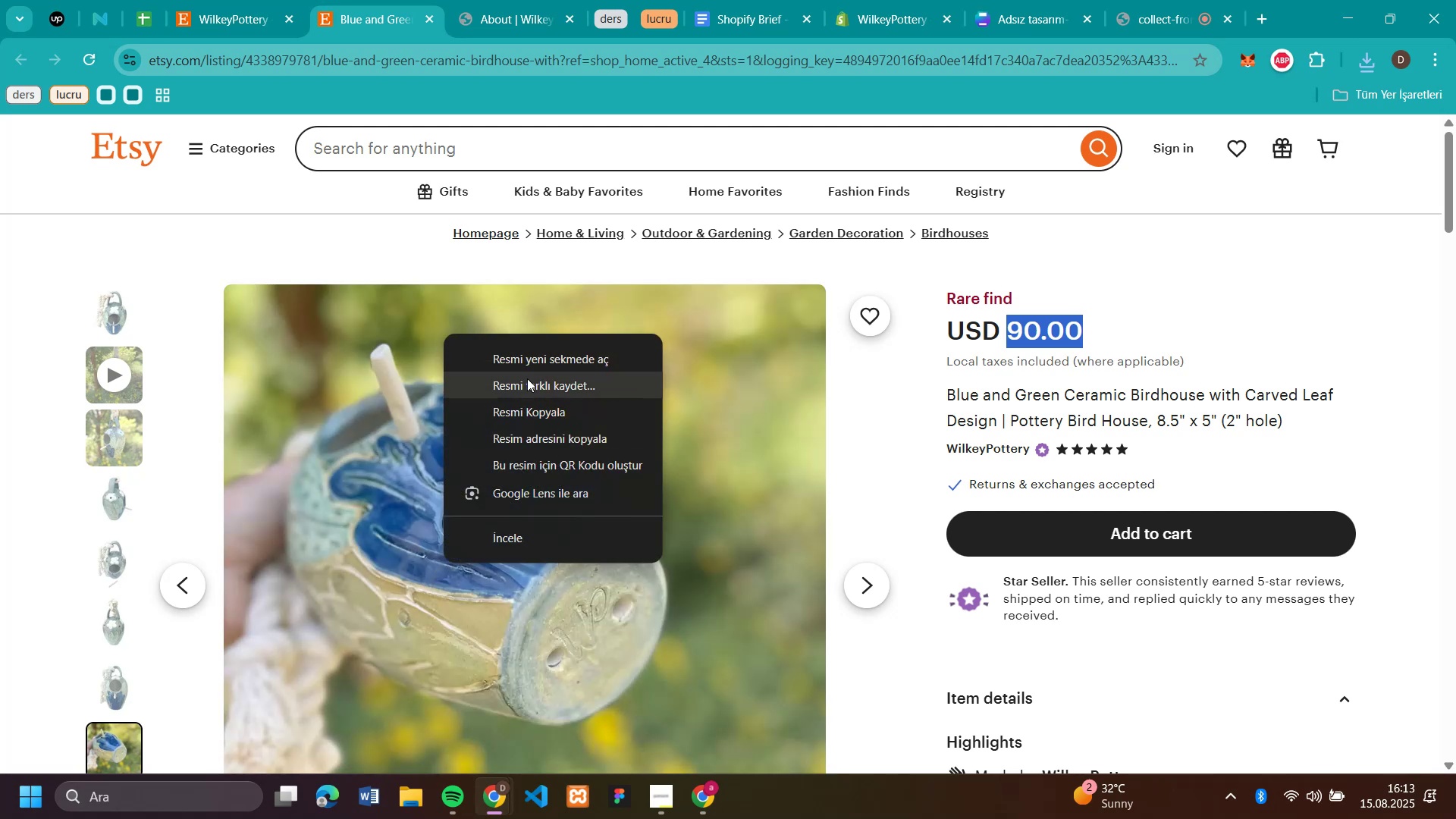 
left_click([536, 390])
 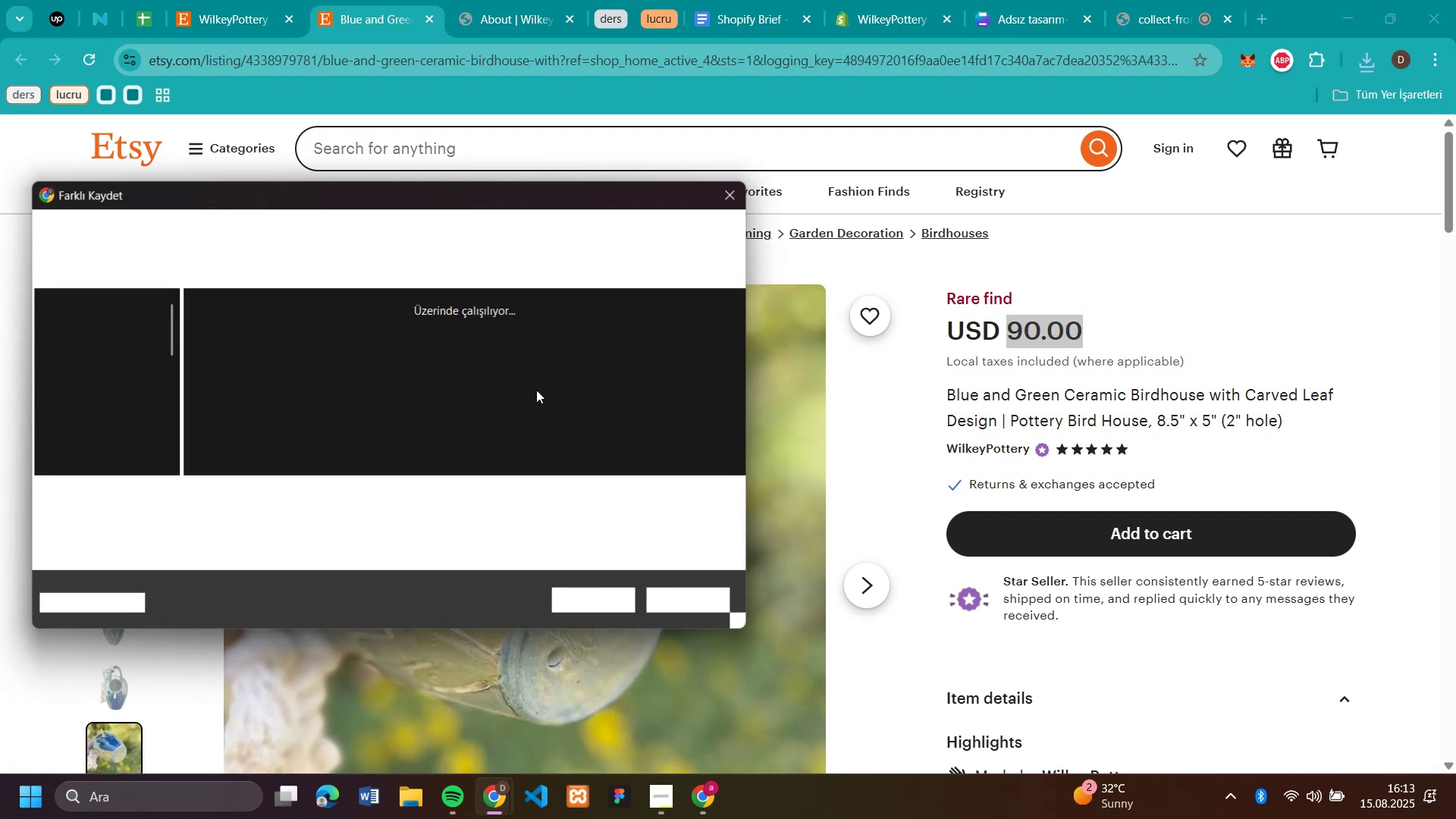 
key(Enter)
 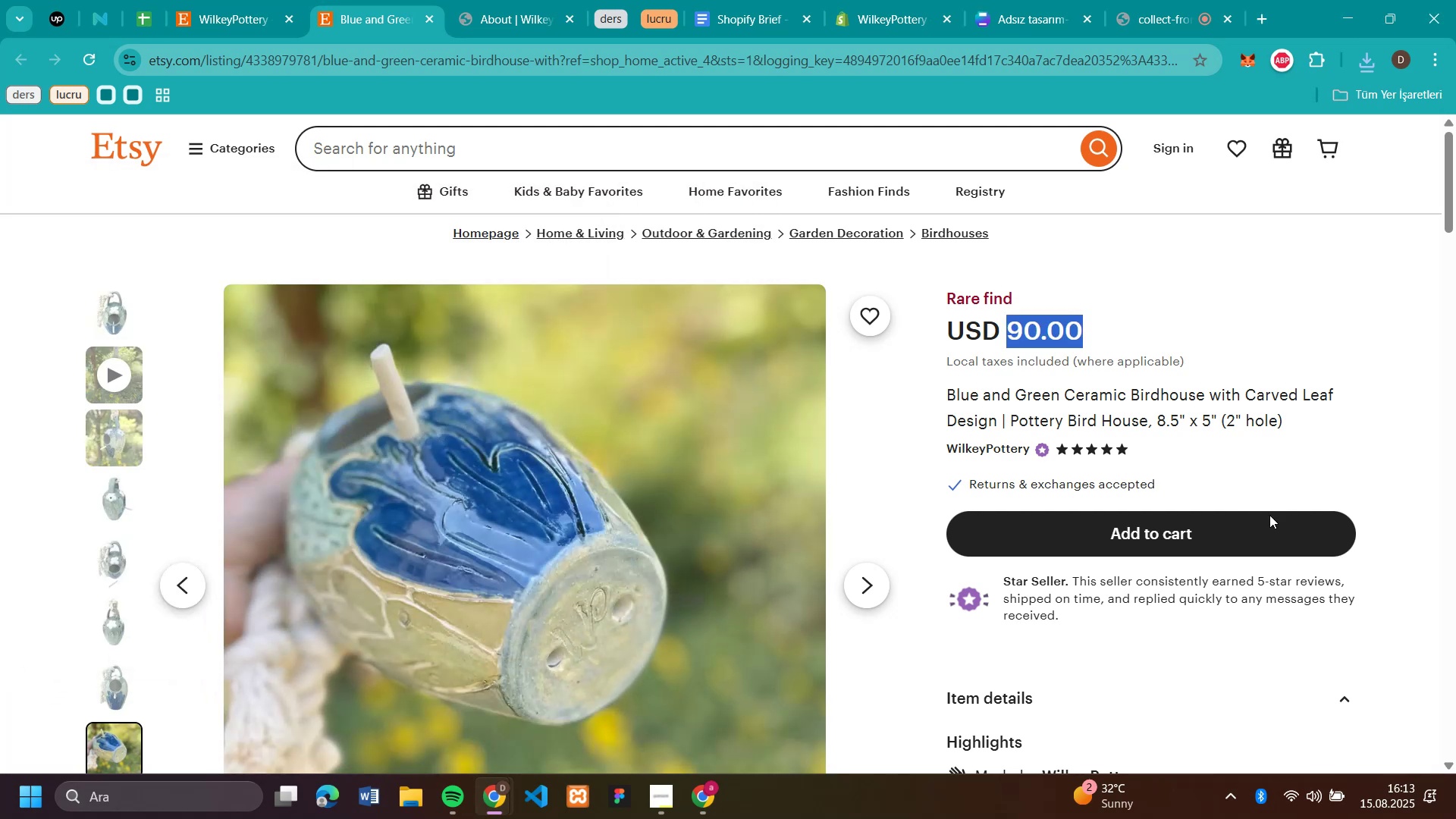 
scroll: coordinate [1259, 519], scroll_direction: down, amount: 7.0
 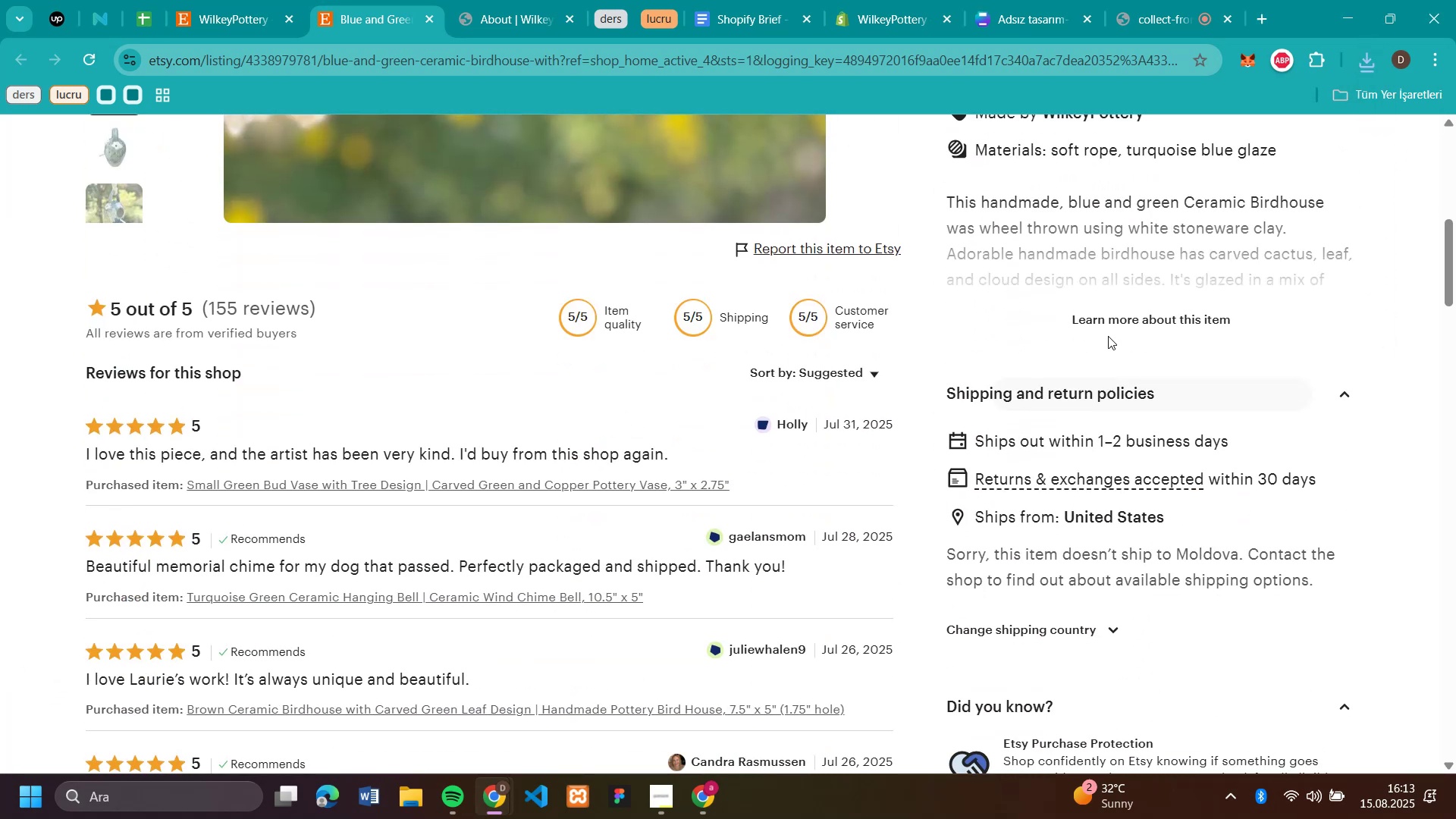 
left_click([1108, 321])
 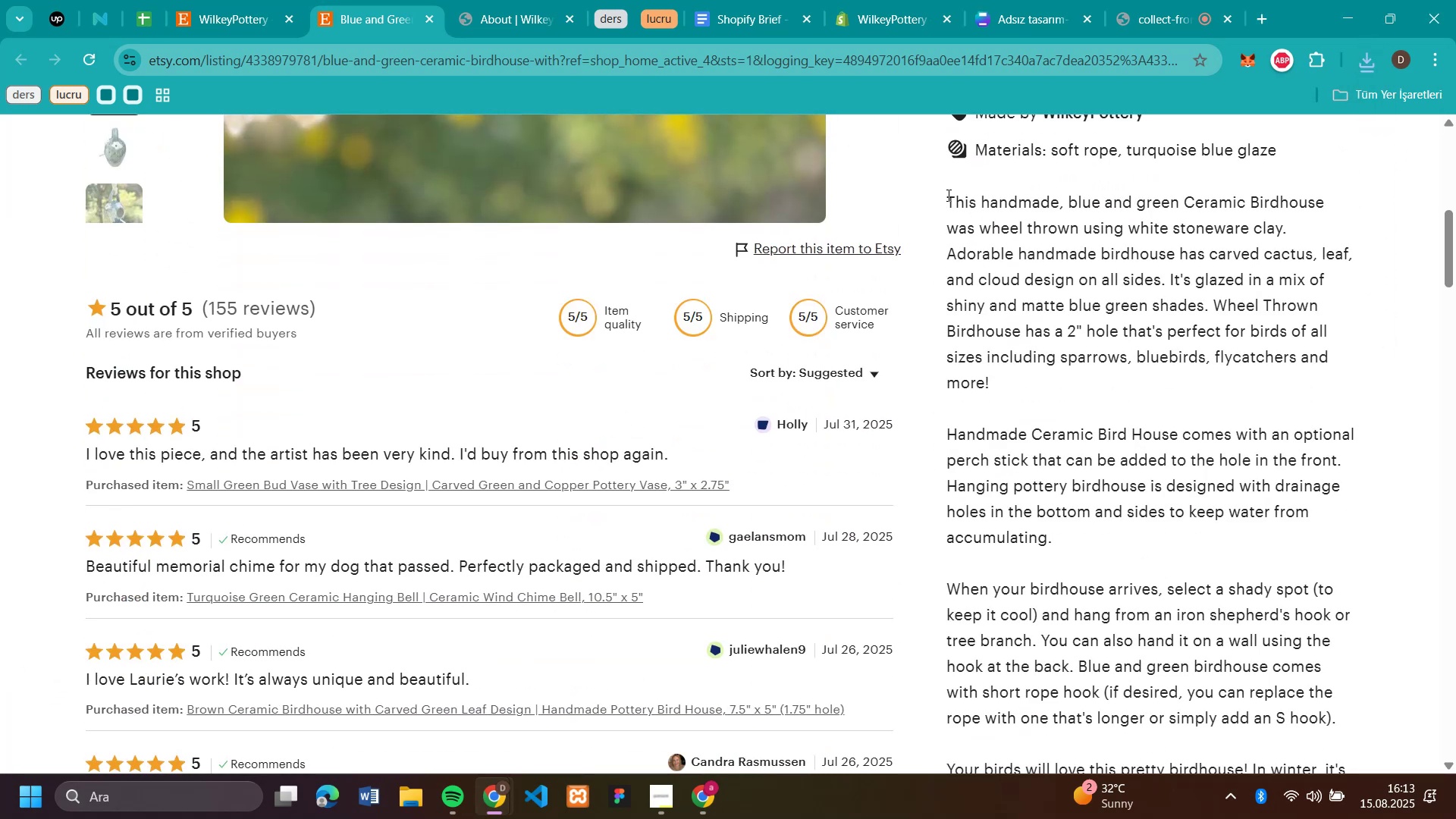 
left_click_drag(start_coordinate=[947, 195], to_coordinate=[1099, 375])
 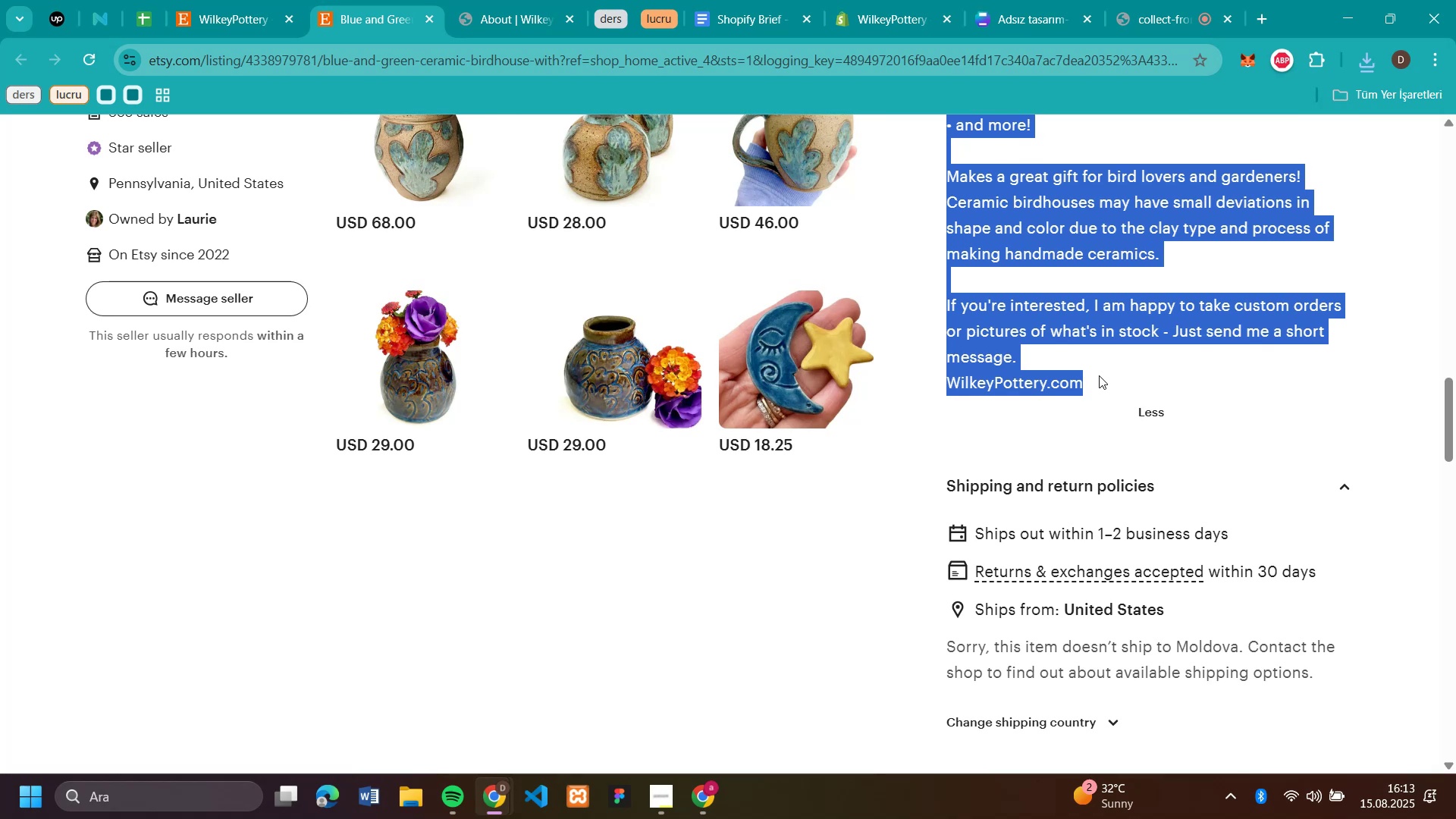 
key(Control+C)
 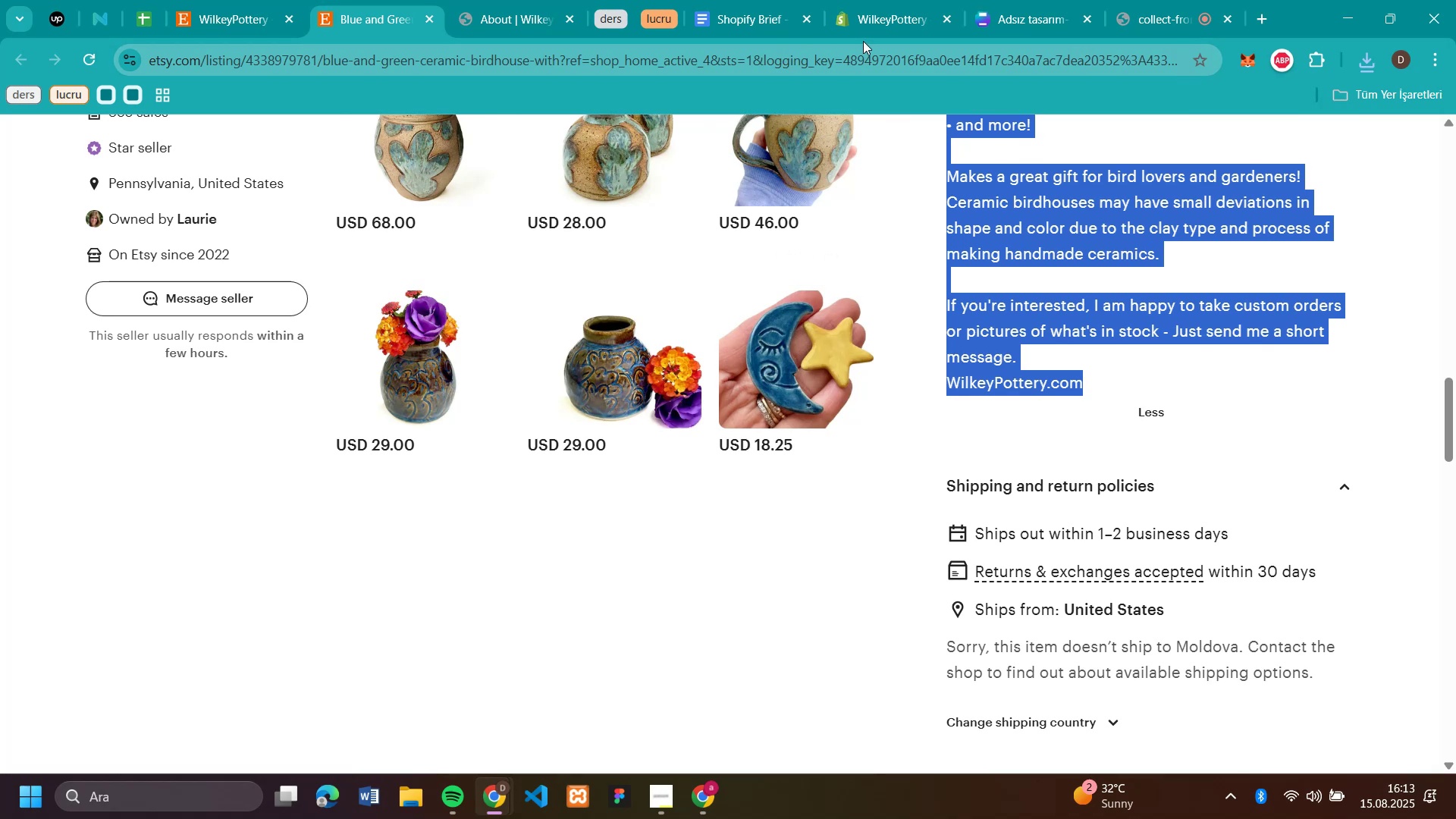 
left_click([899, 19])
 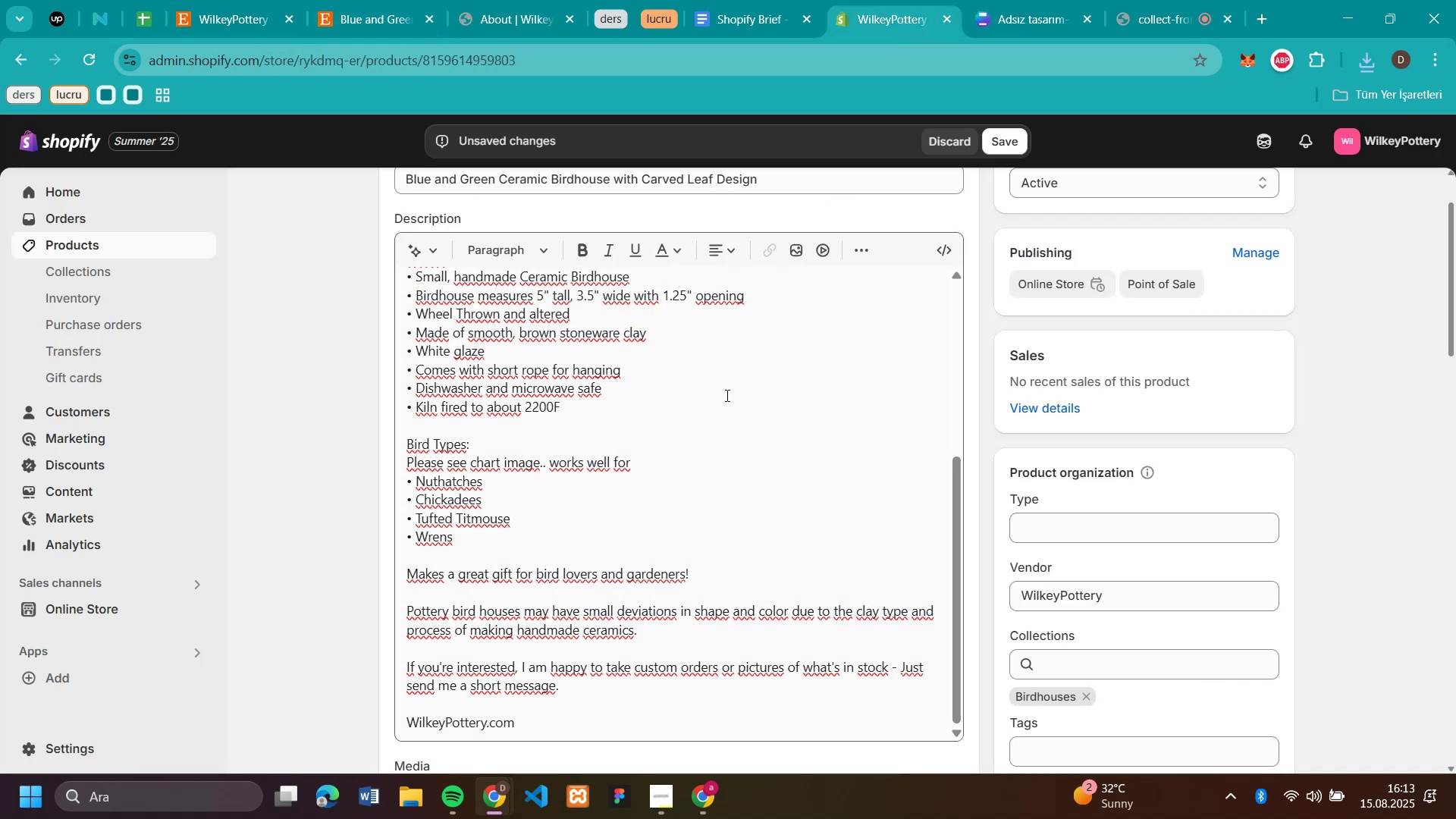 
scroll: coordinate [726, 419], scroll_direction: down, amount: 4.0
 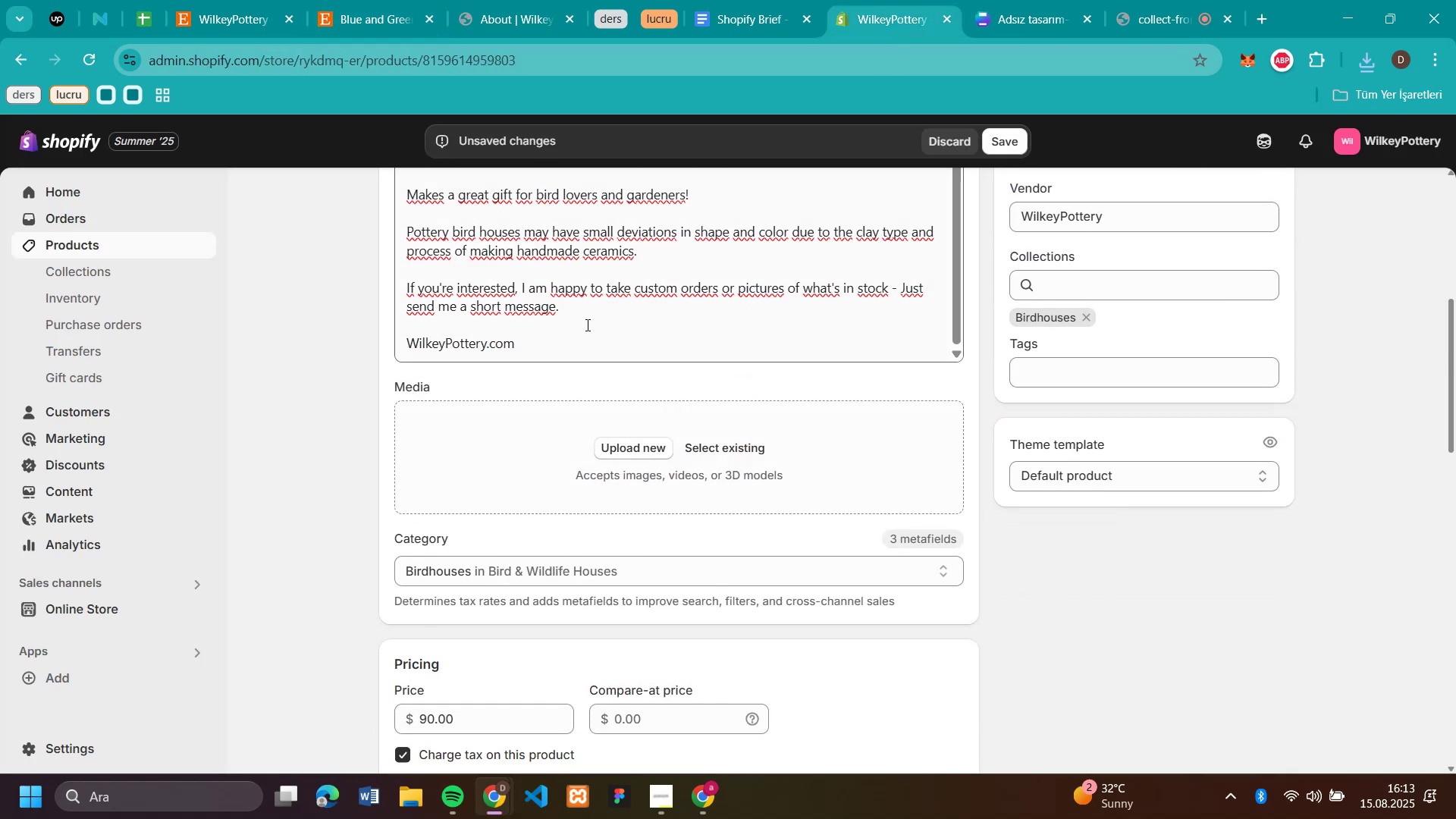 
left_click_drag(start_coordinate=[572, 340], to_coordinate=[381, 380])
 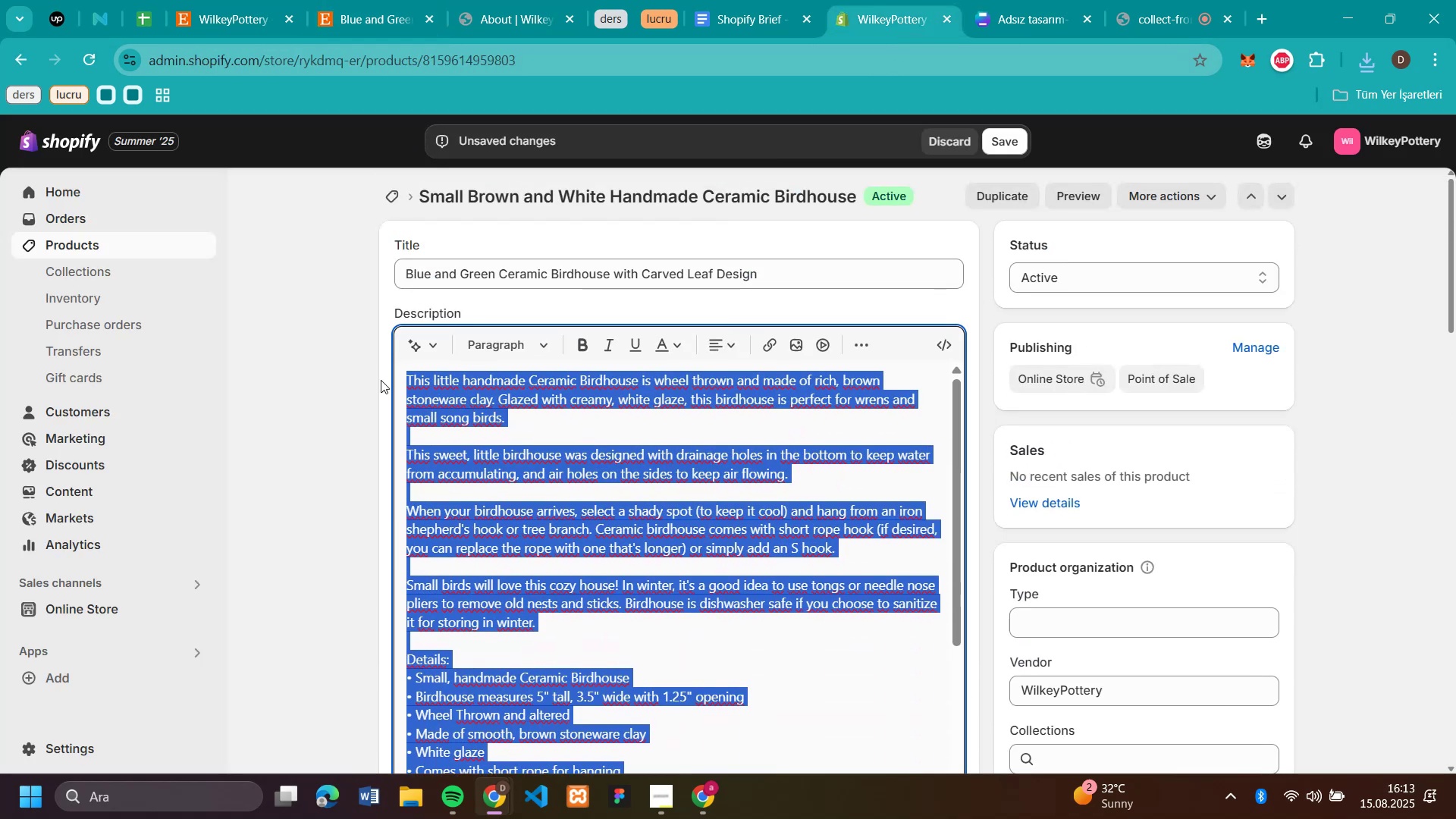 
key(Control+V)
 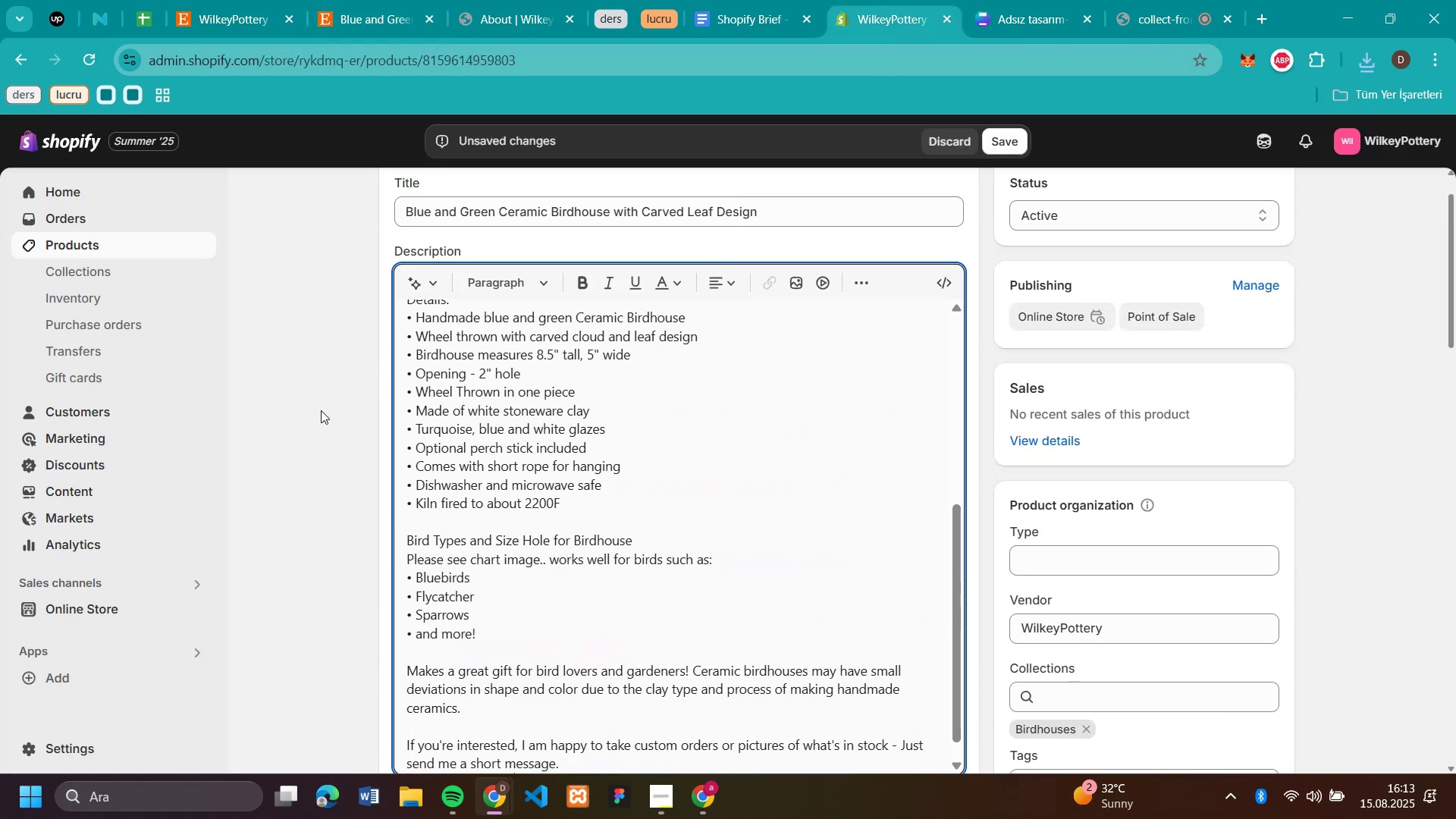 
left_click([315, 413])
 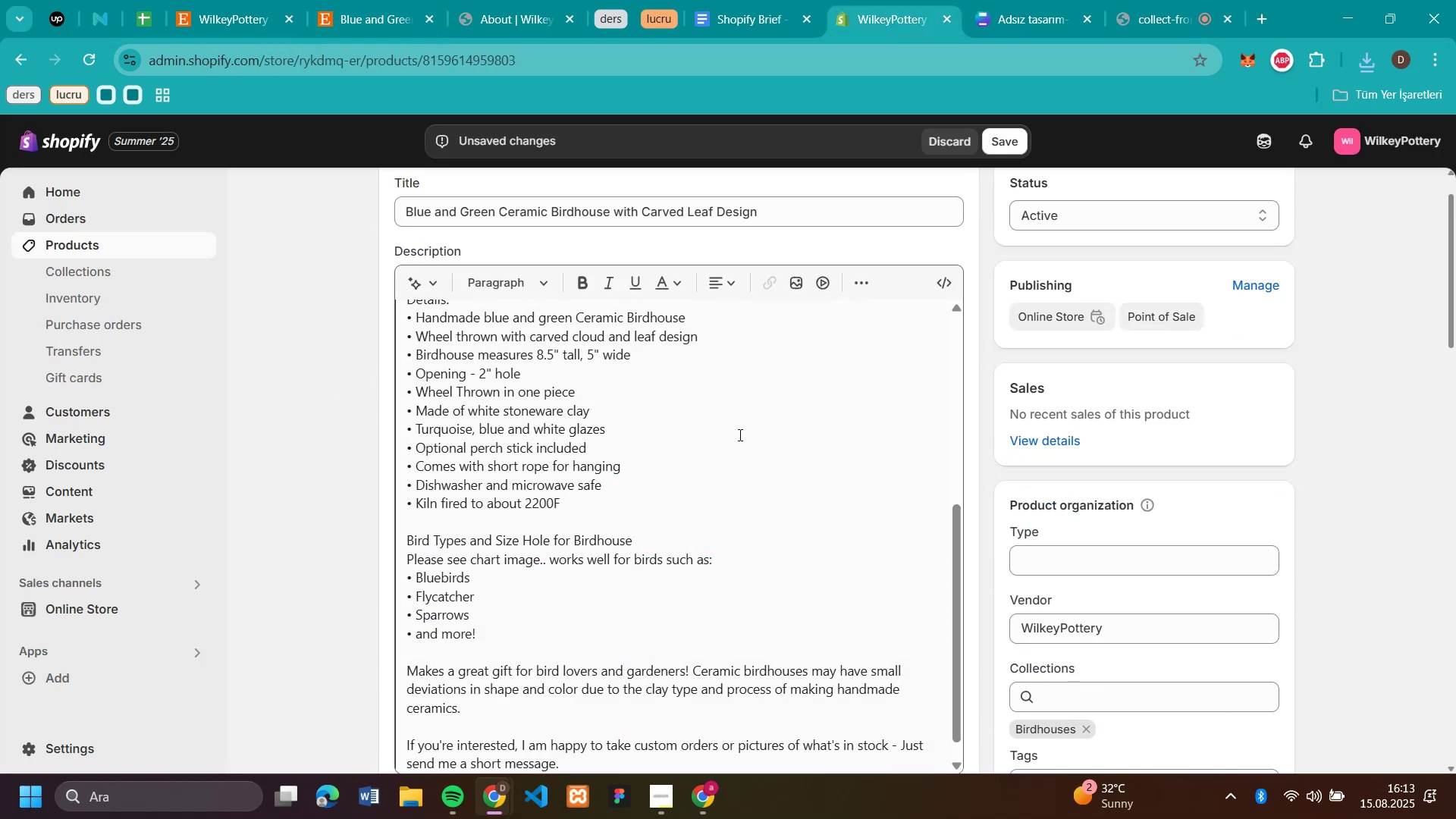 
scroll: coordinate [1121, 445], scroll_direction: down, amount: 3.0
 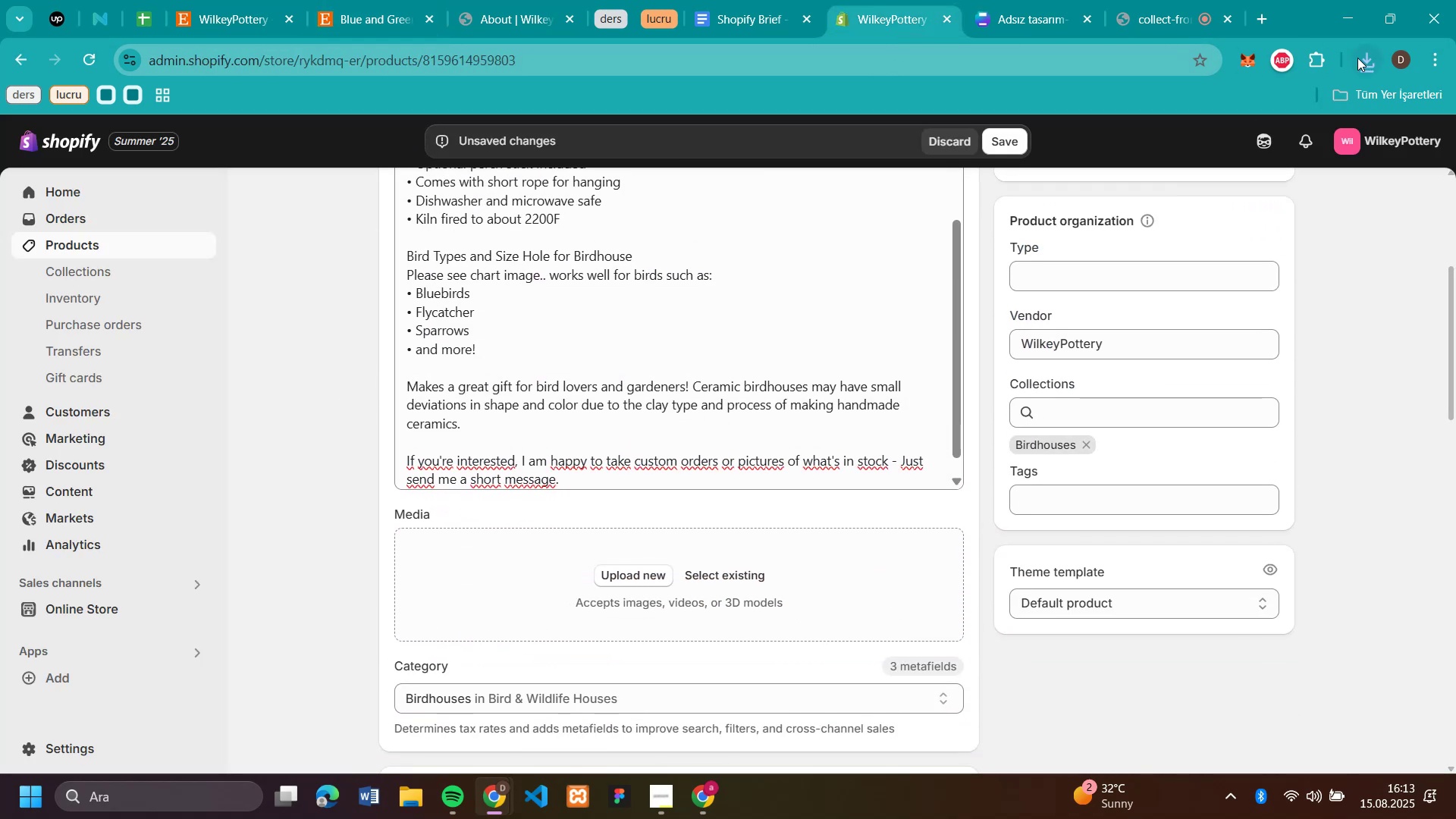 
left_click([1367, 59])
 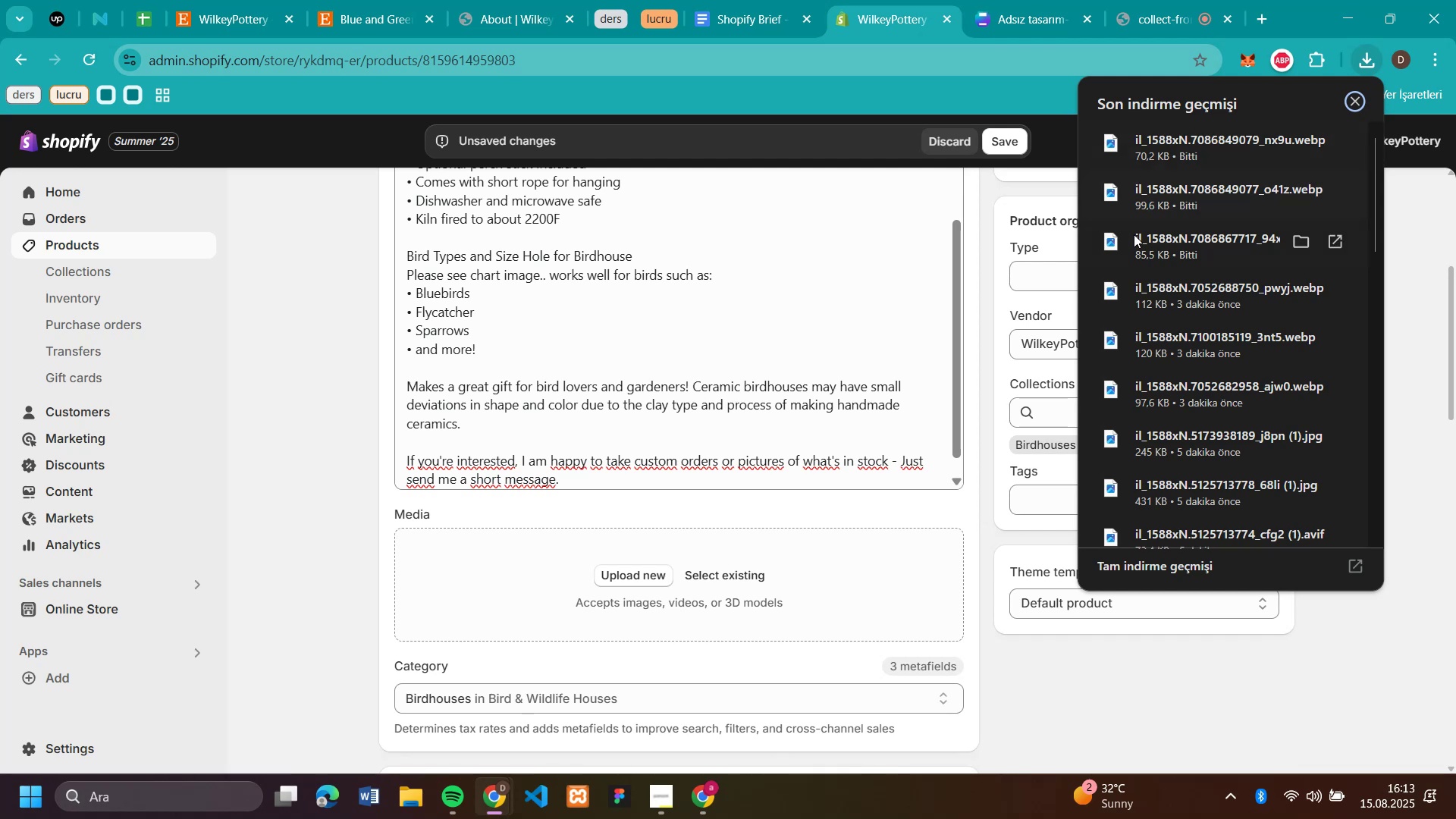 
left_click_drag(start_coordinate=[1134, 251], to_coordinate=[701, 578])
 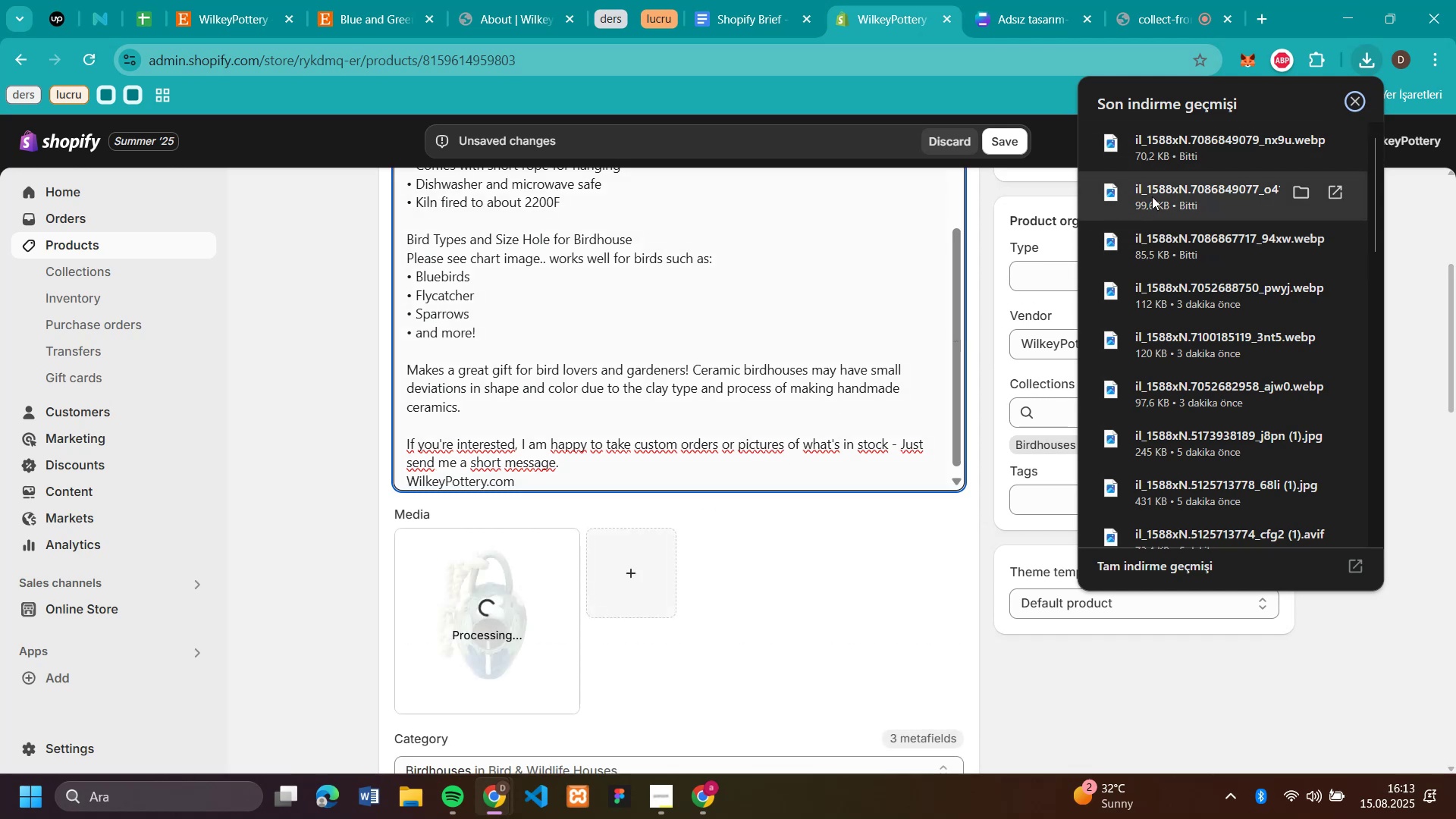 
left_click_drag(start_coordinate=[1152, 196], to_coordinate=[643, 617])
 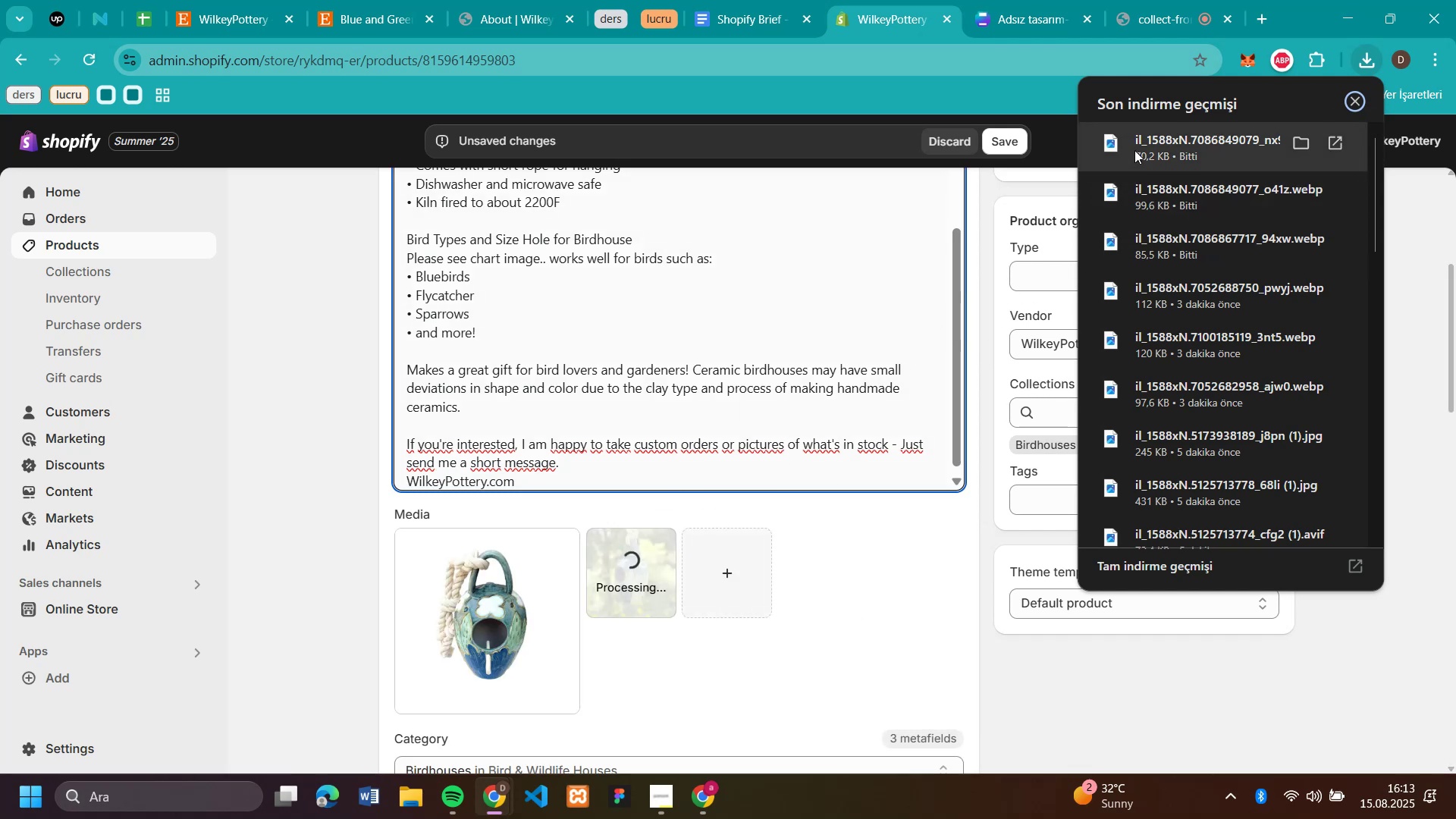 
left_click_drag(start_coordinate=[1134, 150], to_coordinate=[839, 604])
 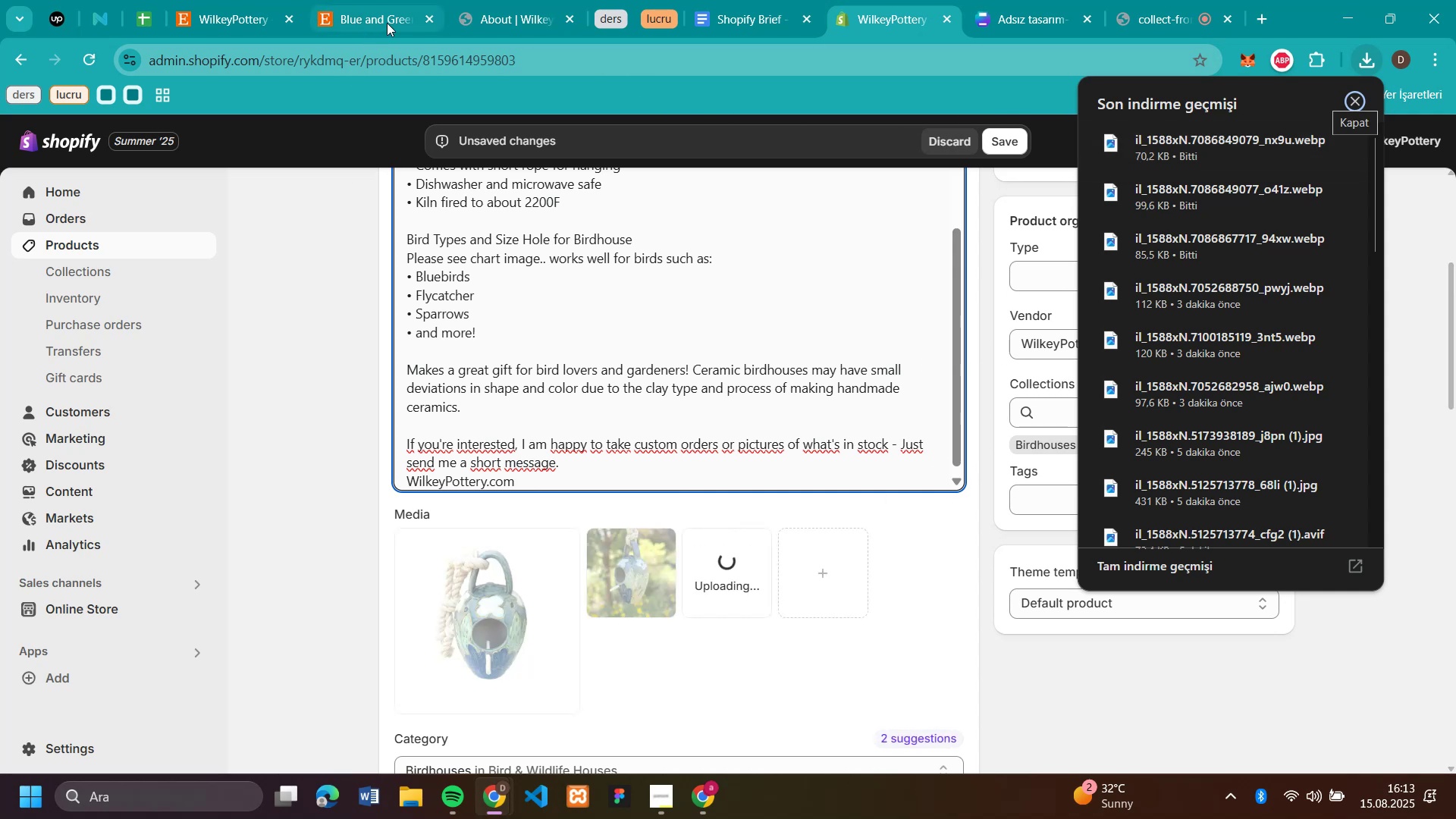 
left_click_drag(start_coordinate=[428, 19], to_coordinate=[423, 17])
 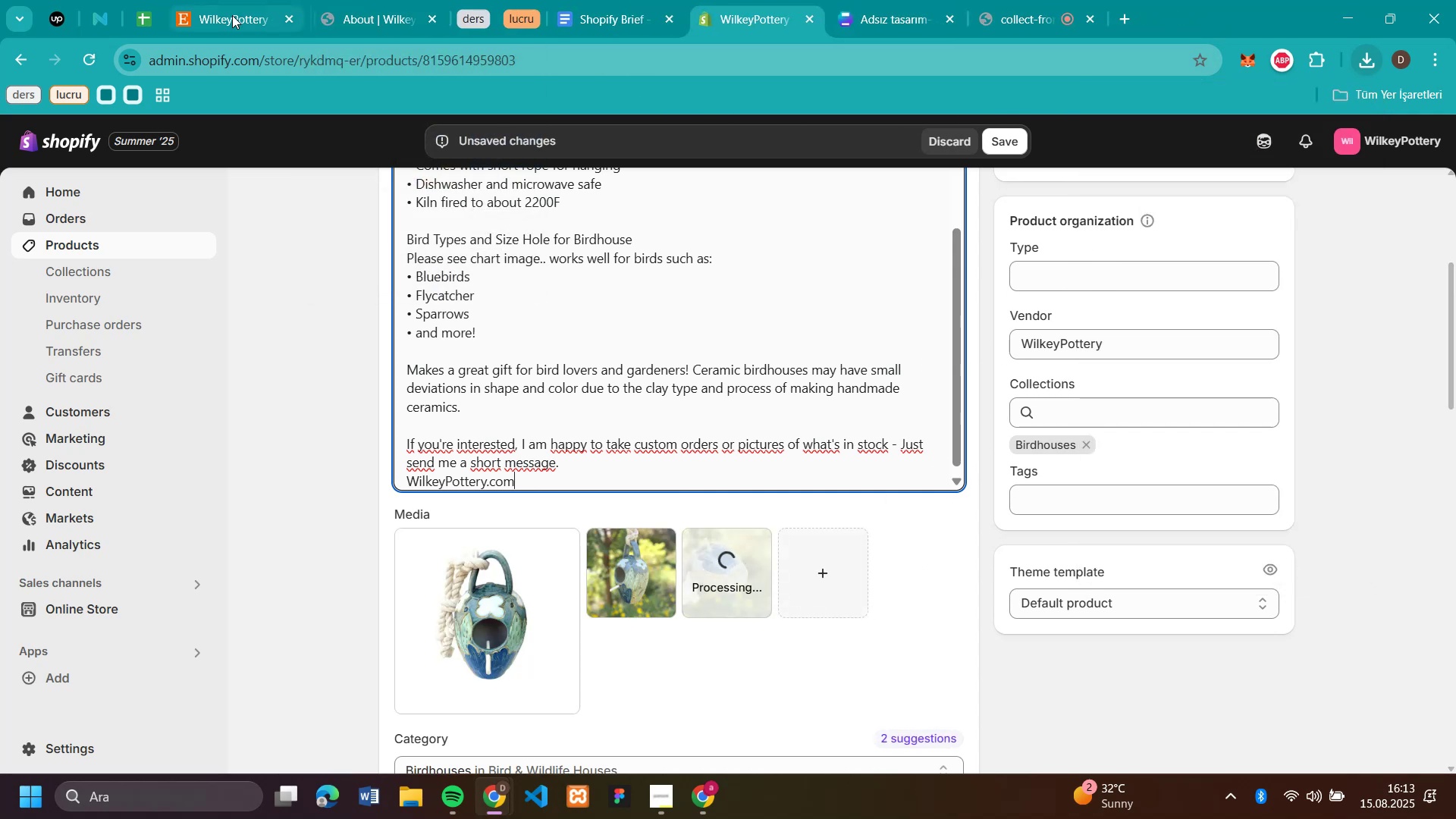 
left_click([231, 15])
 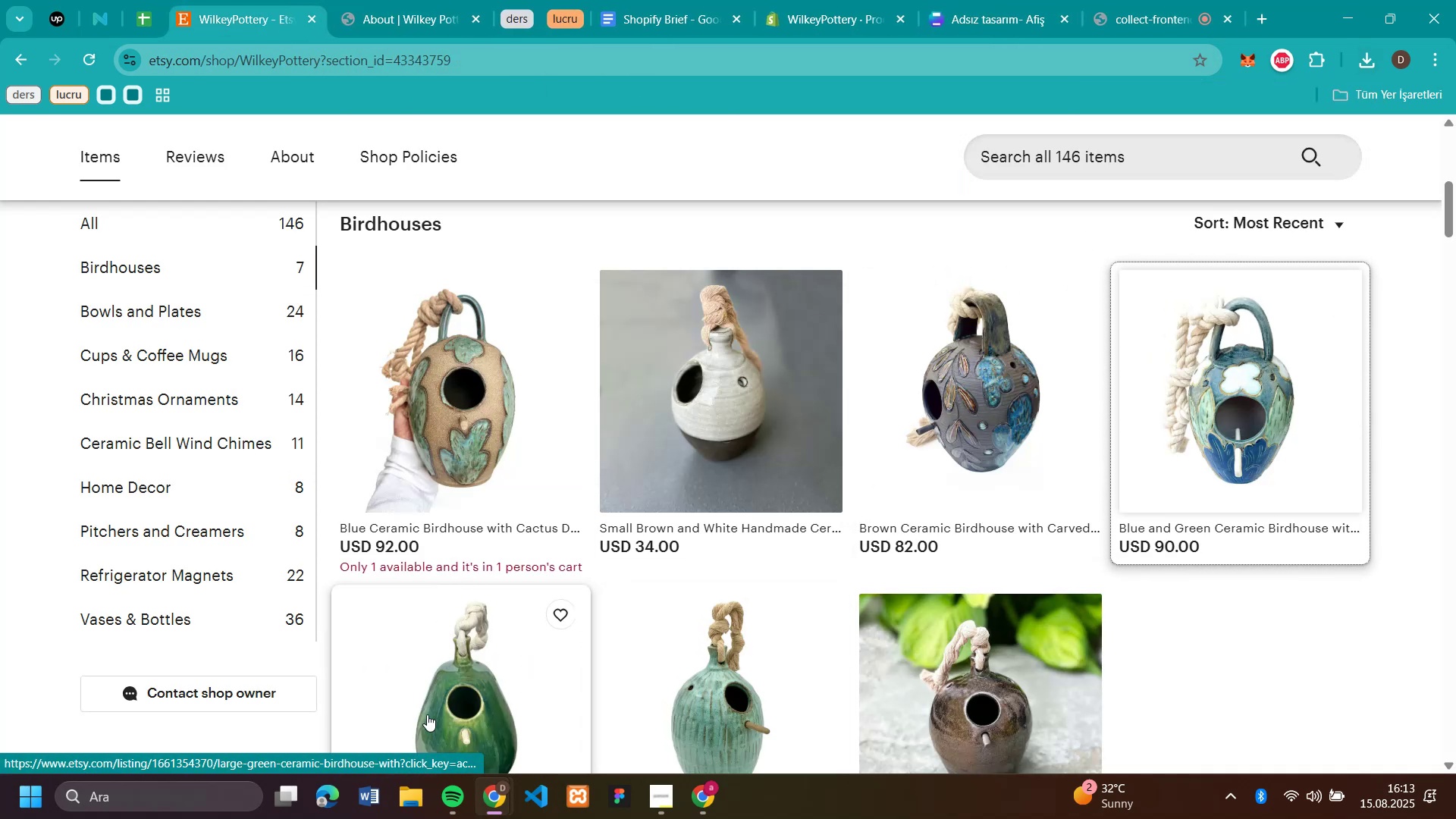 
left_click([457, 682])
 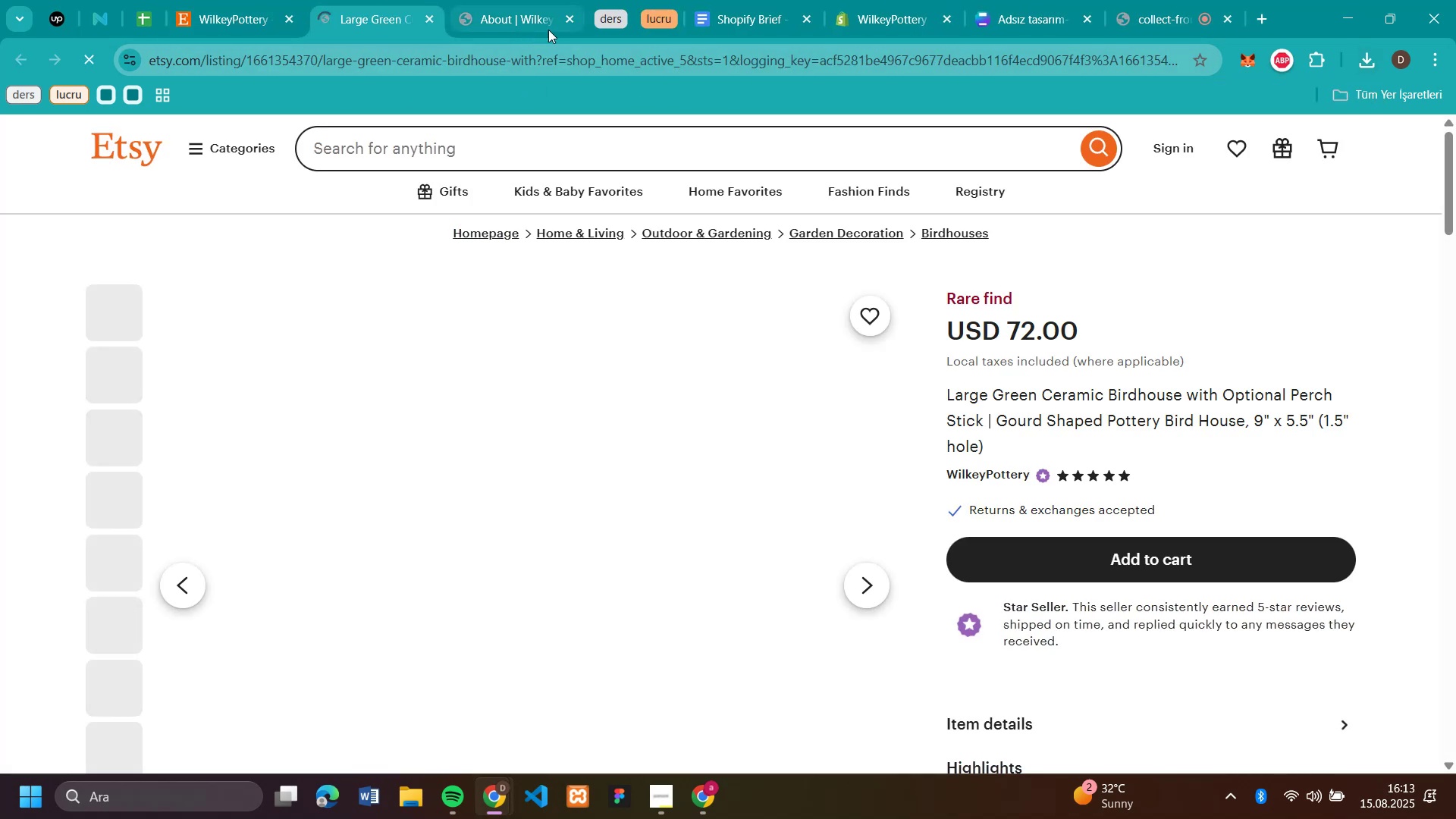 
left_click([885, 14])
 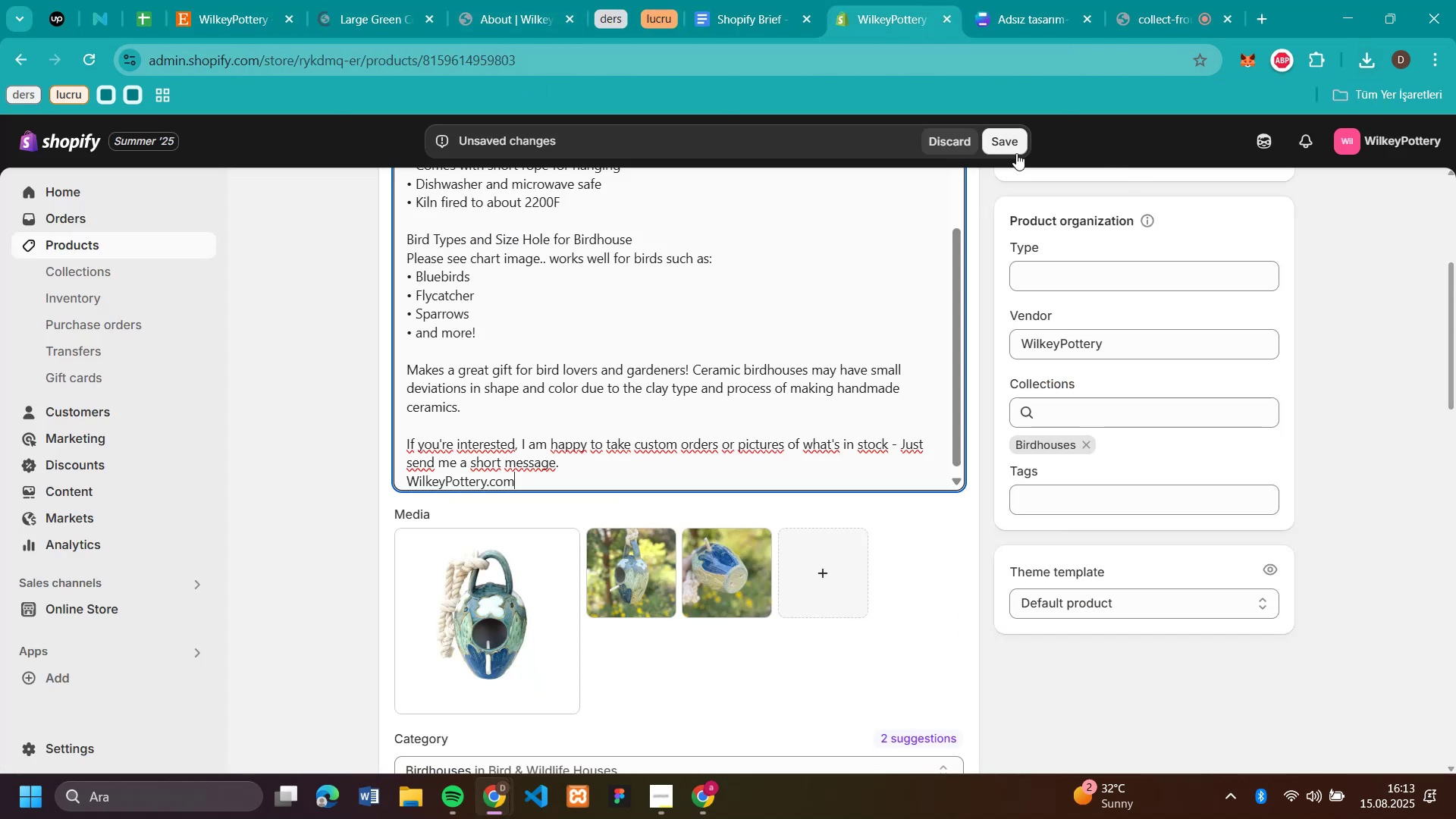 
left_click([1012, 147])
 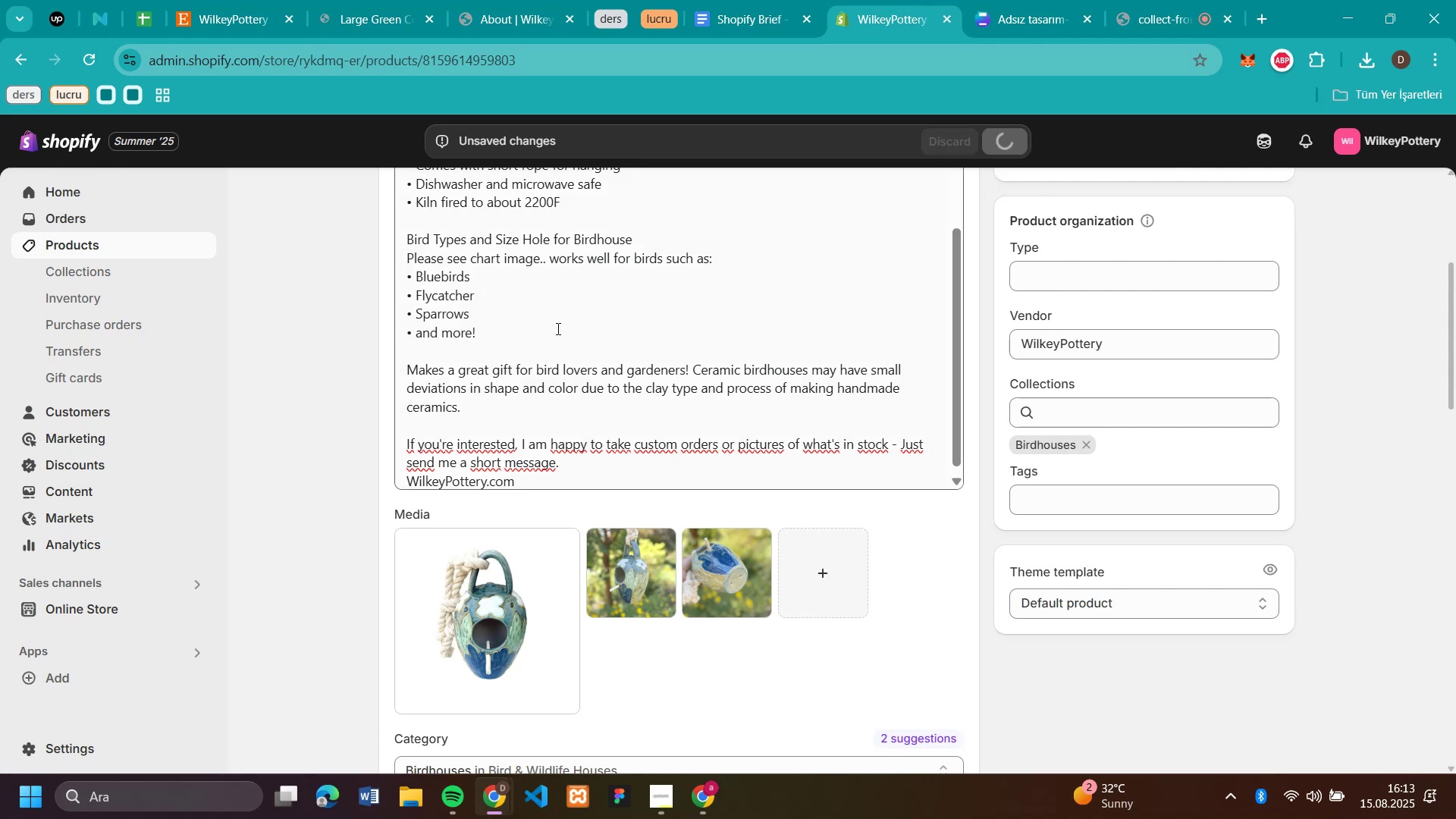 
scroll: coordinate [509, 343], scroll_direction: up, amount: 21.0
 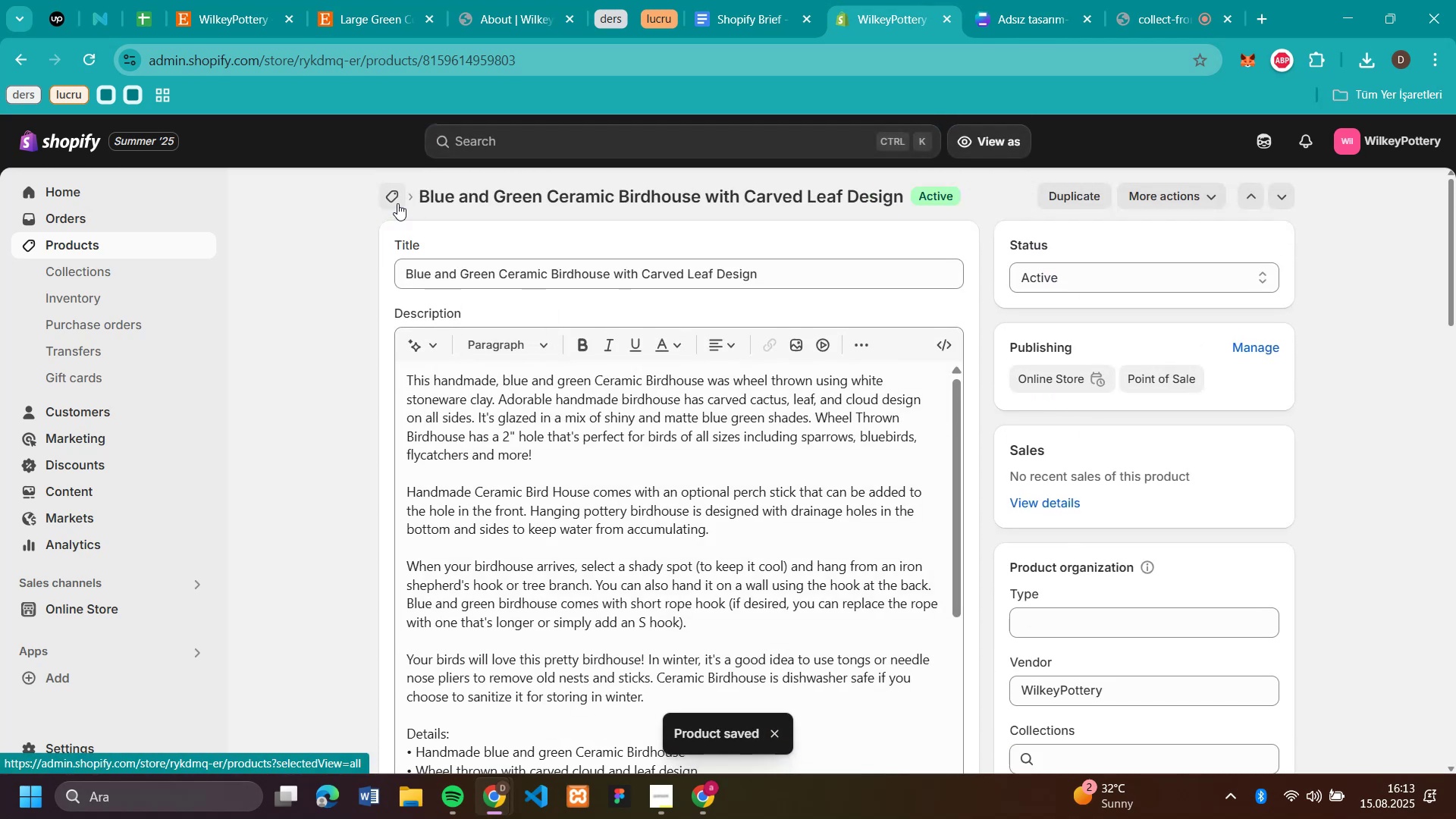 
wait(5.58)
 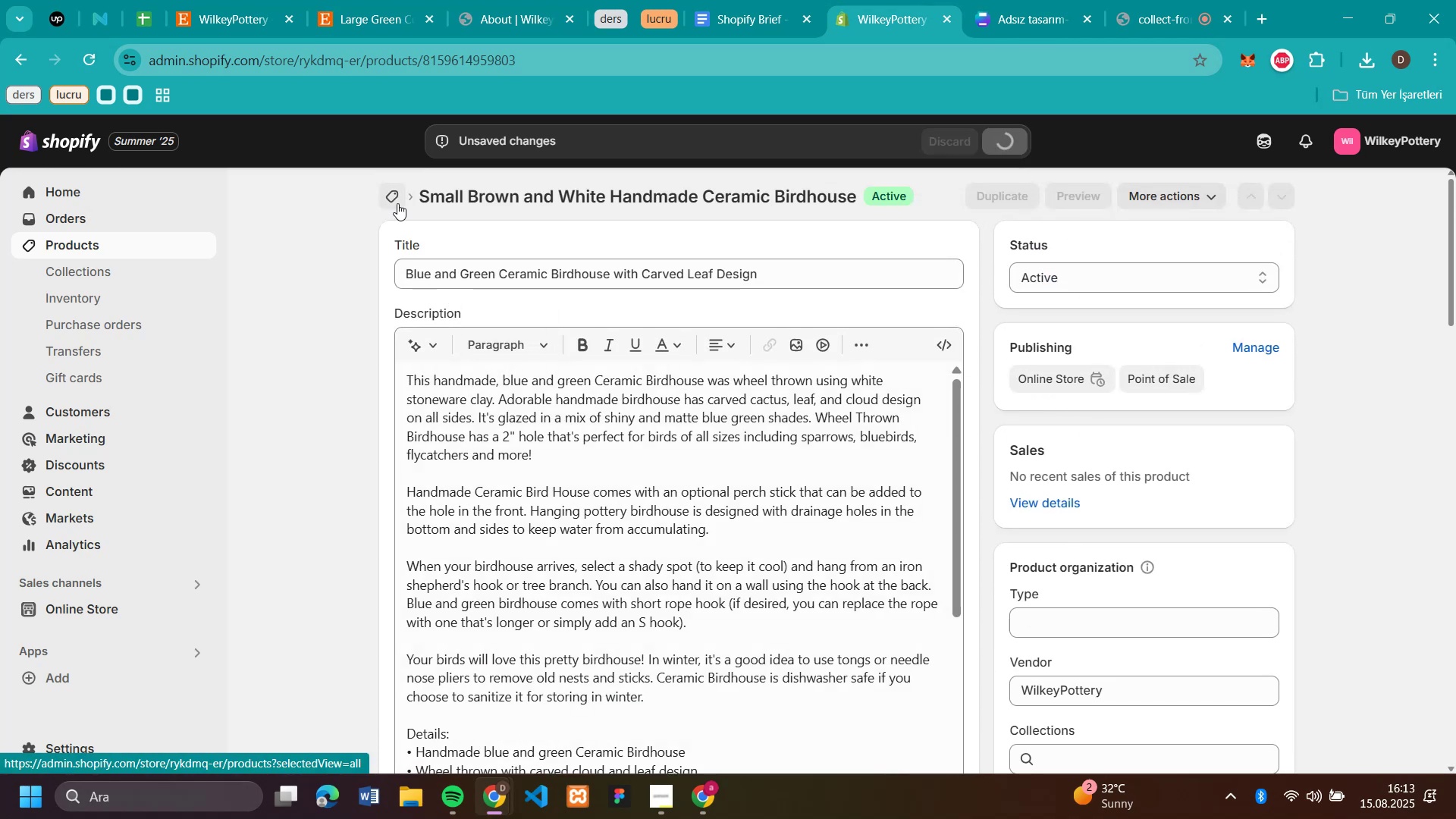 
left_click([397, 203])
 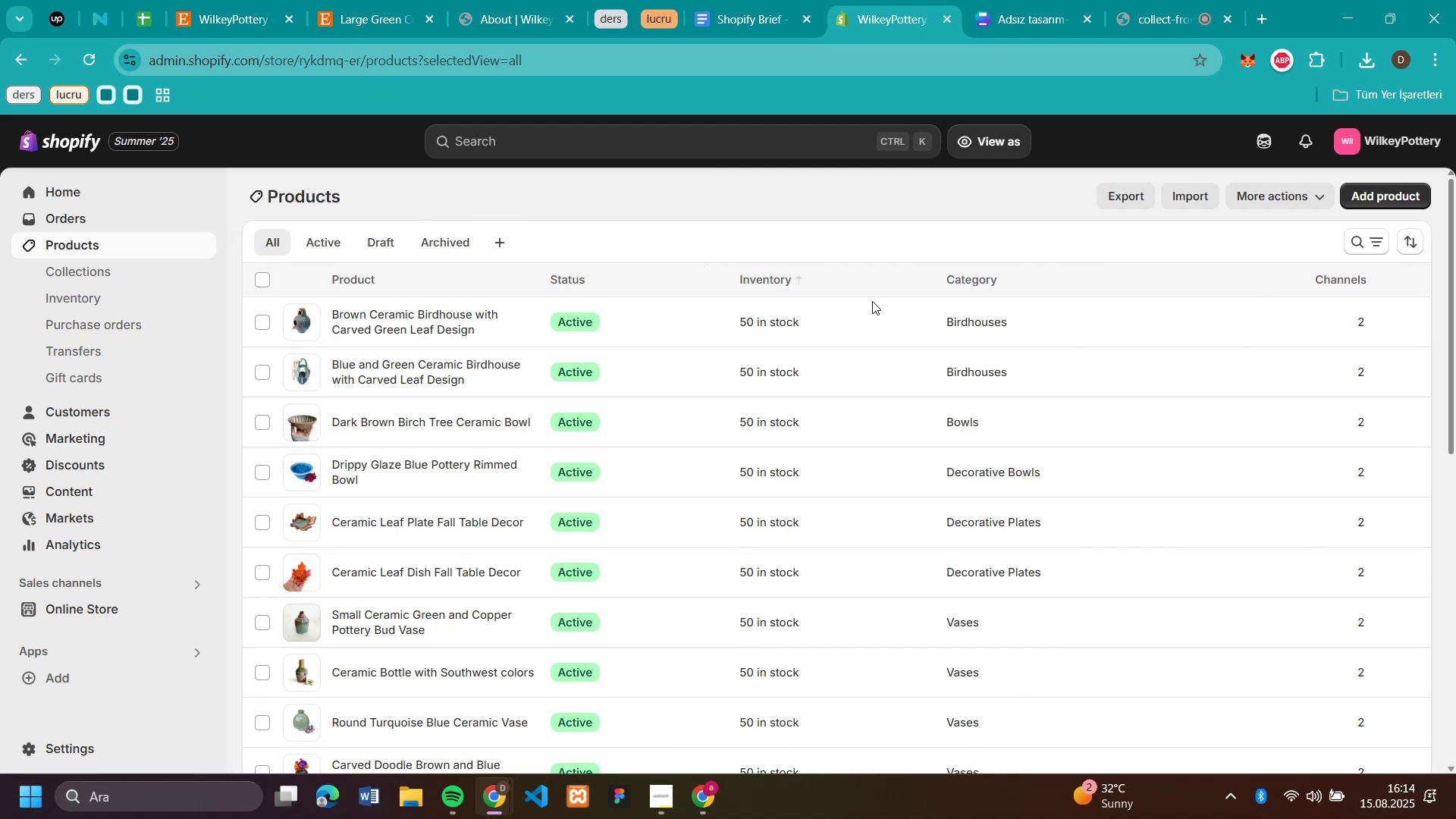 
left_click([1371, 191])
 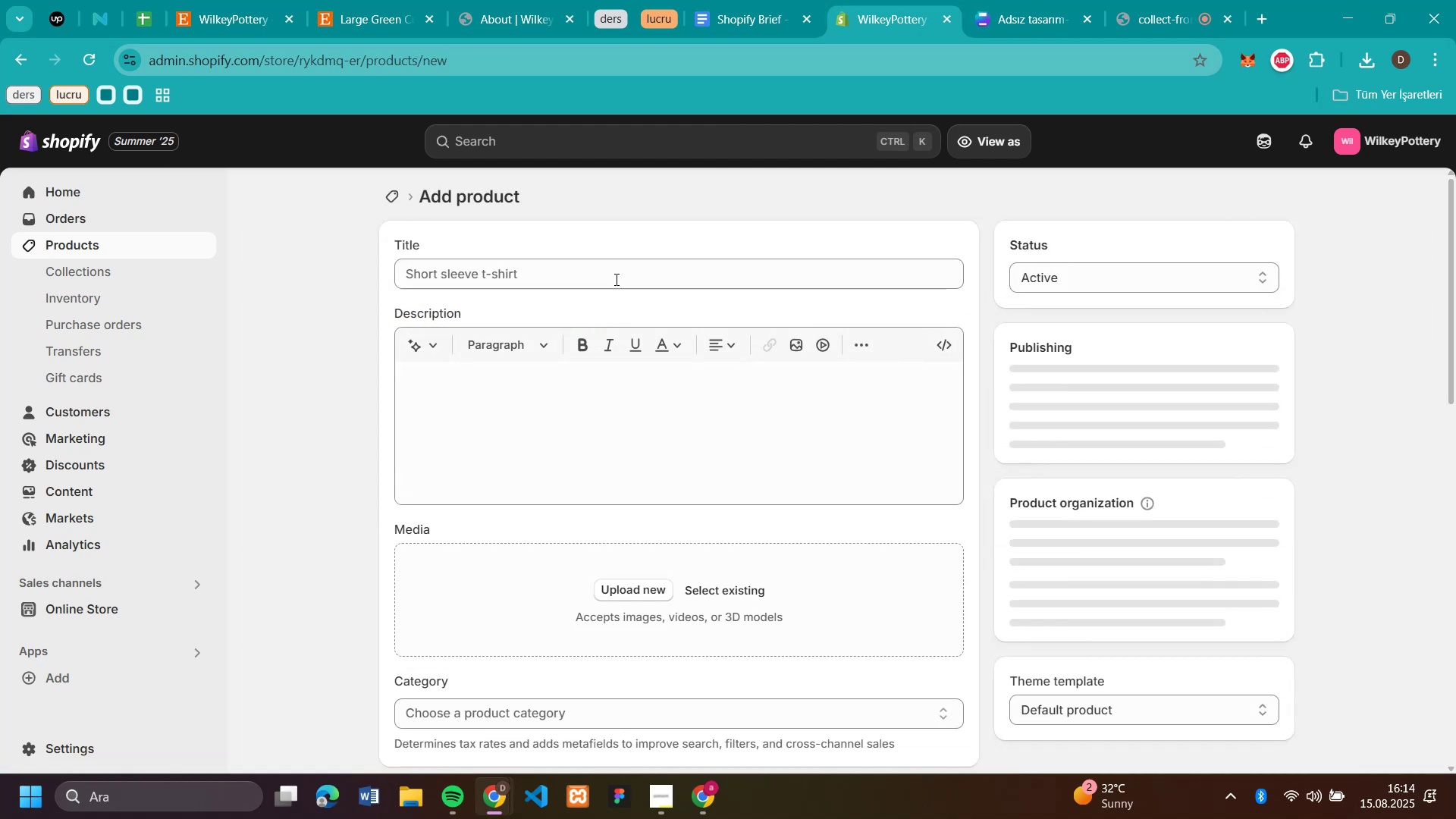 
left_click([618, 264])
 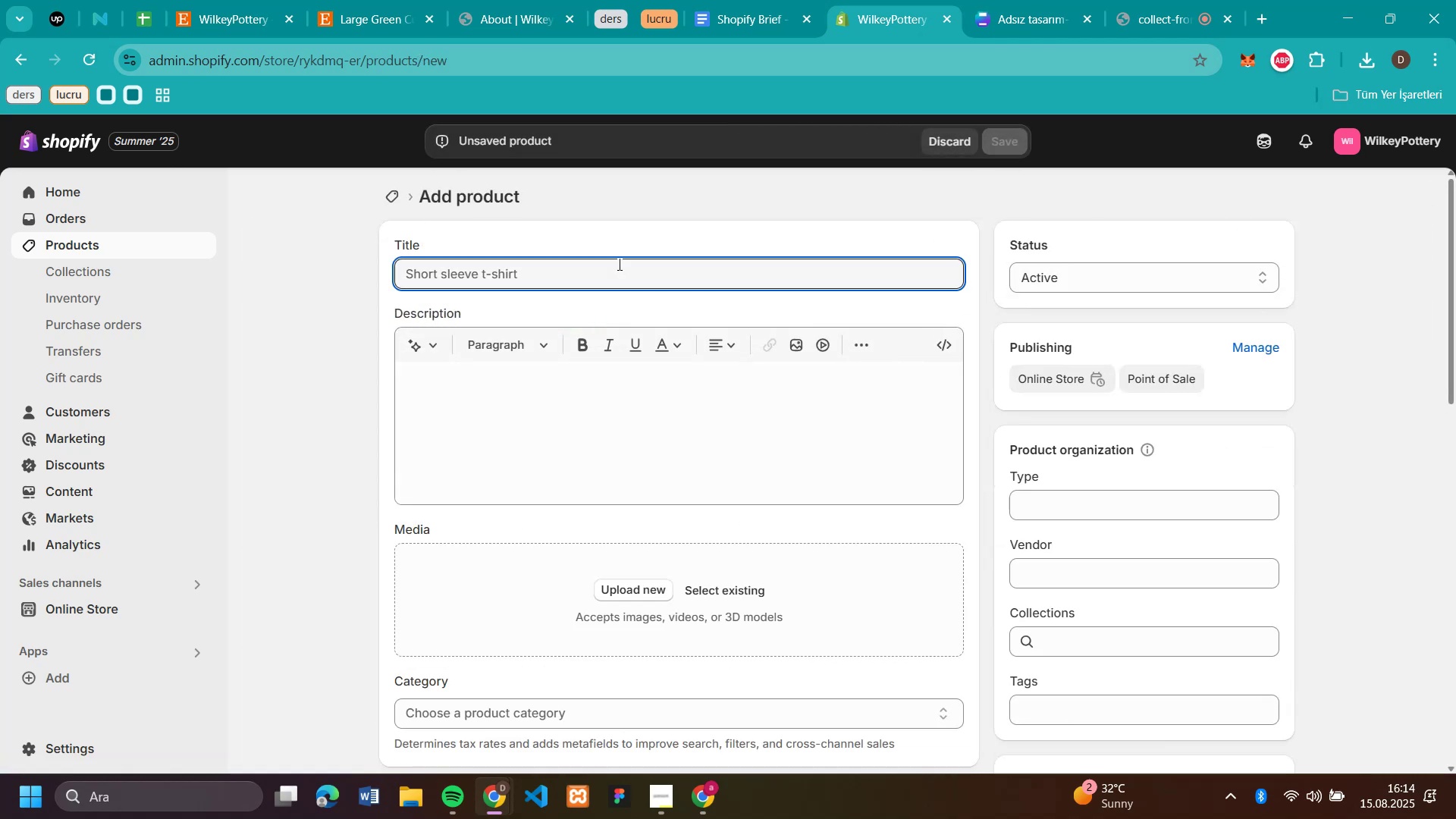 
key(Control+V)
 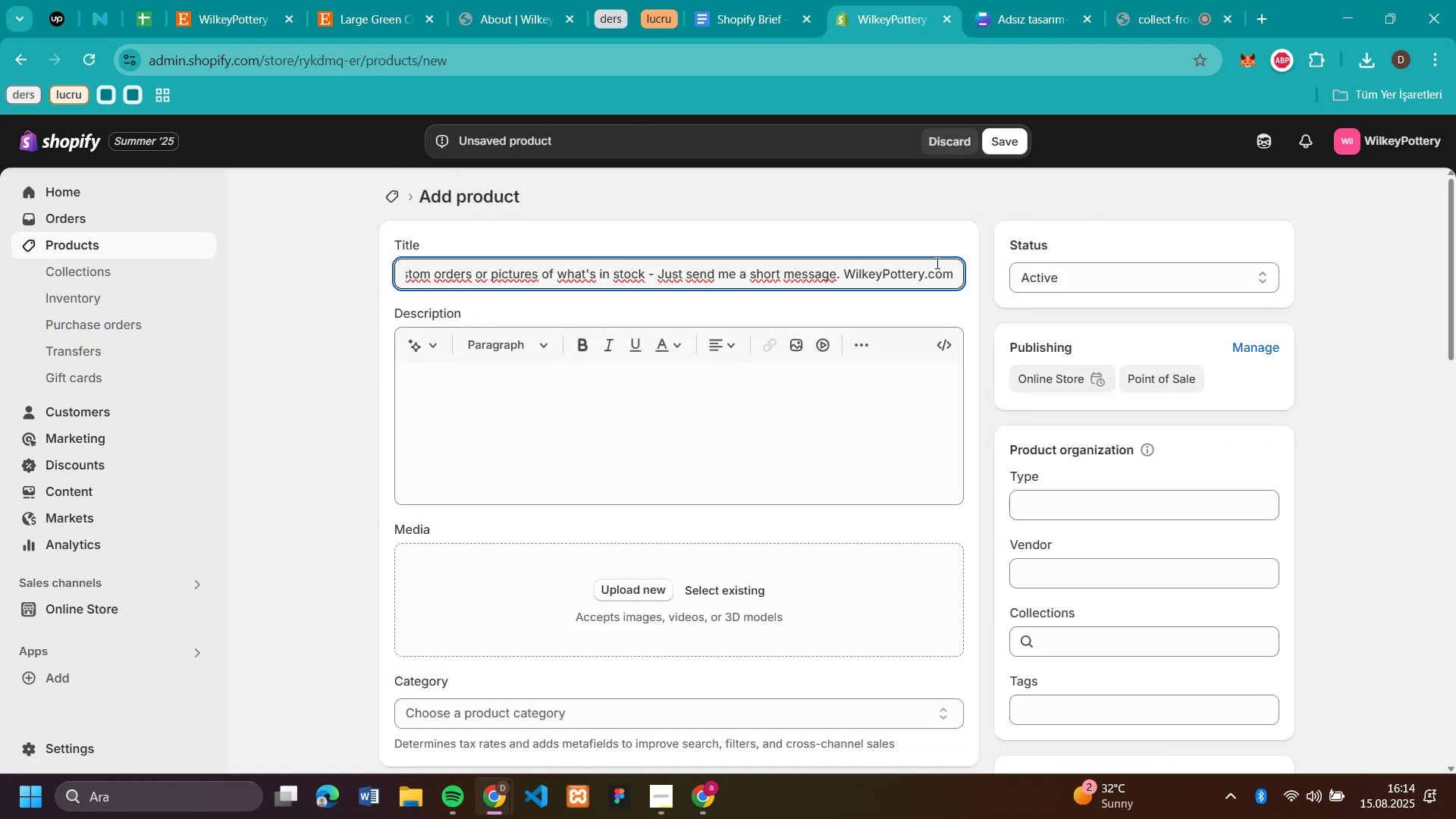 
left_click([934, 140])
 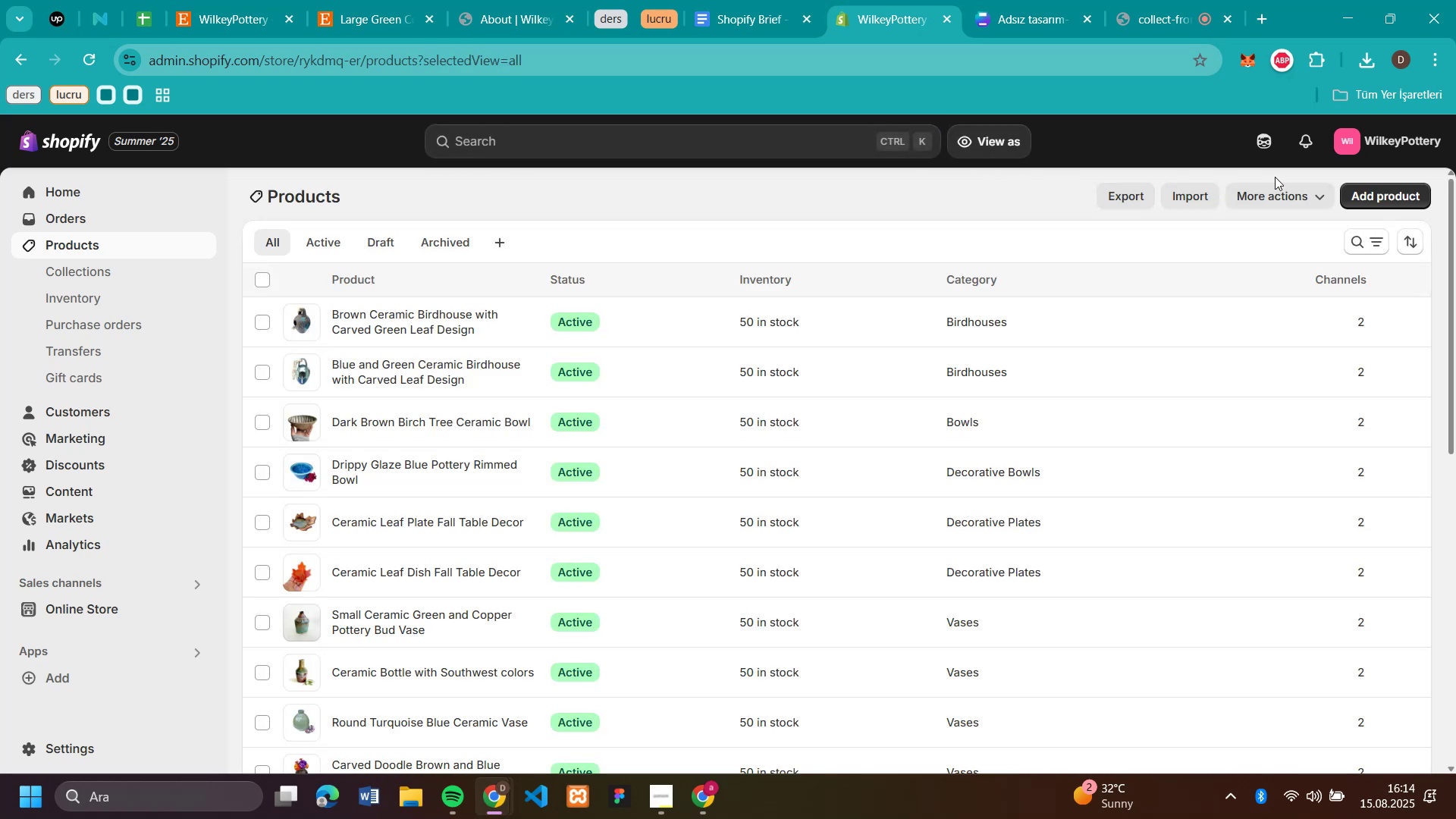 
left_click([1368, 197])
 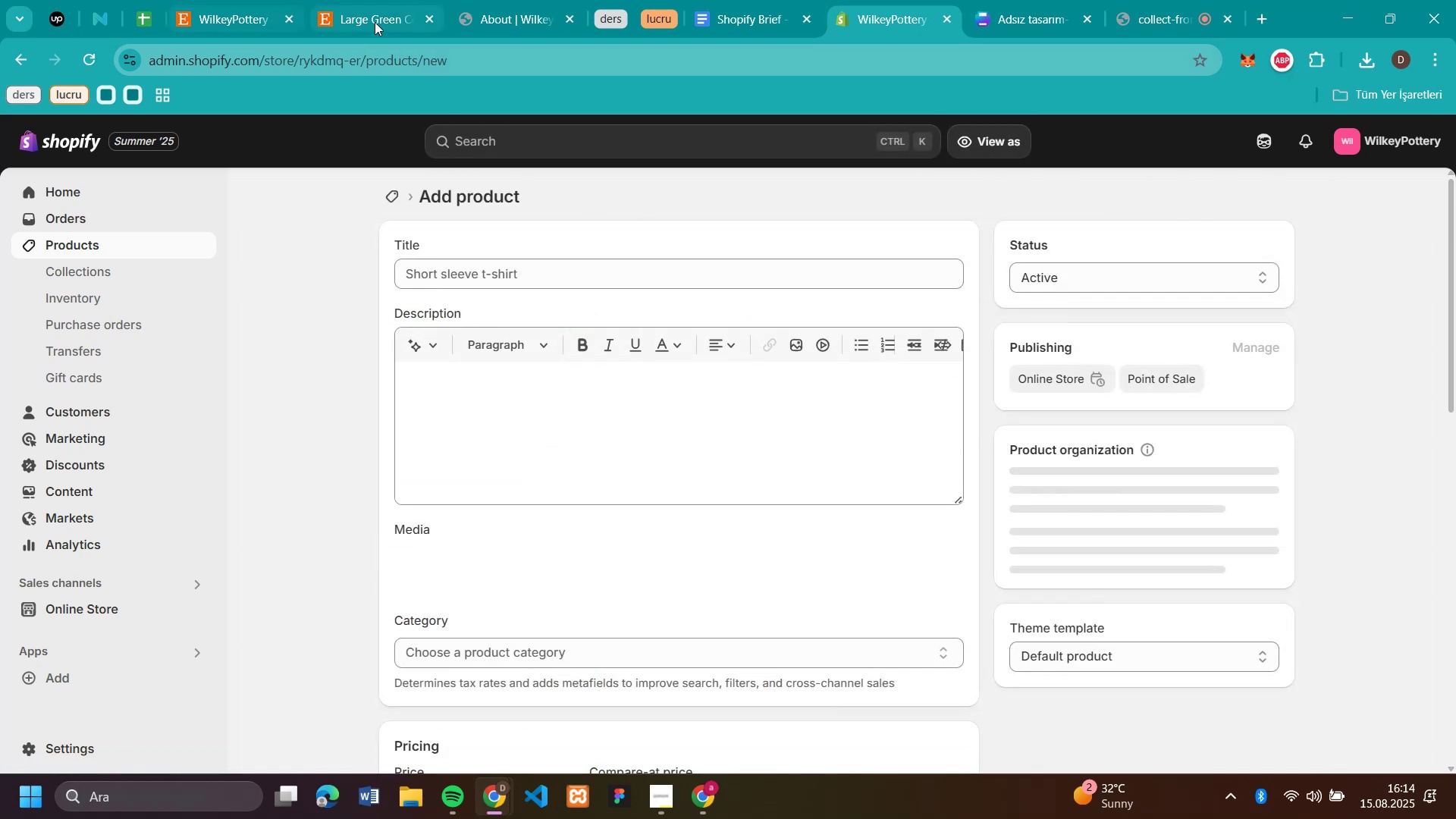 
left_click([375, 21])
 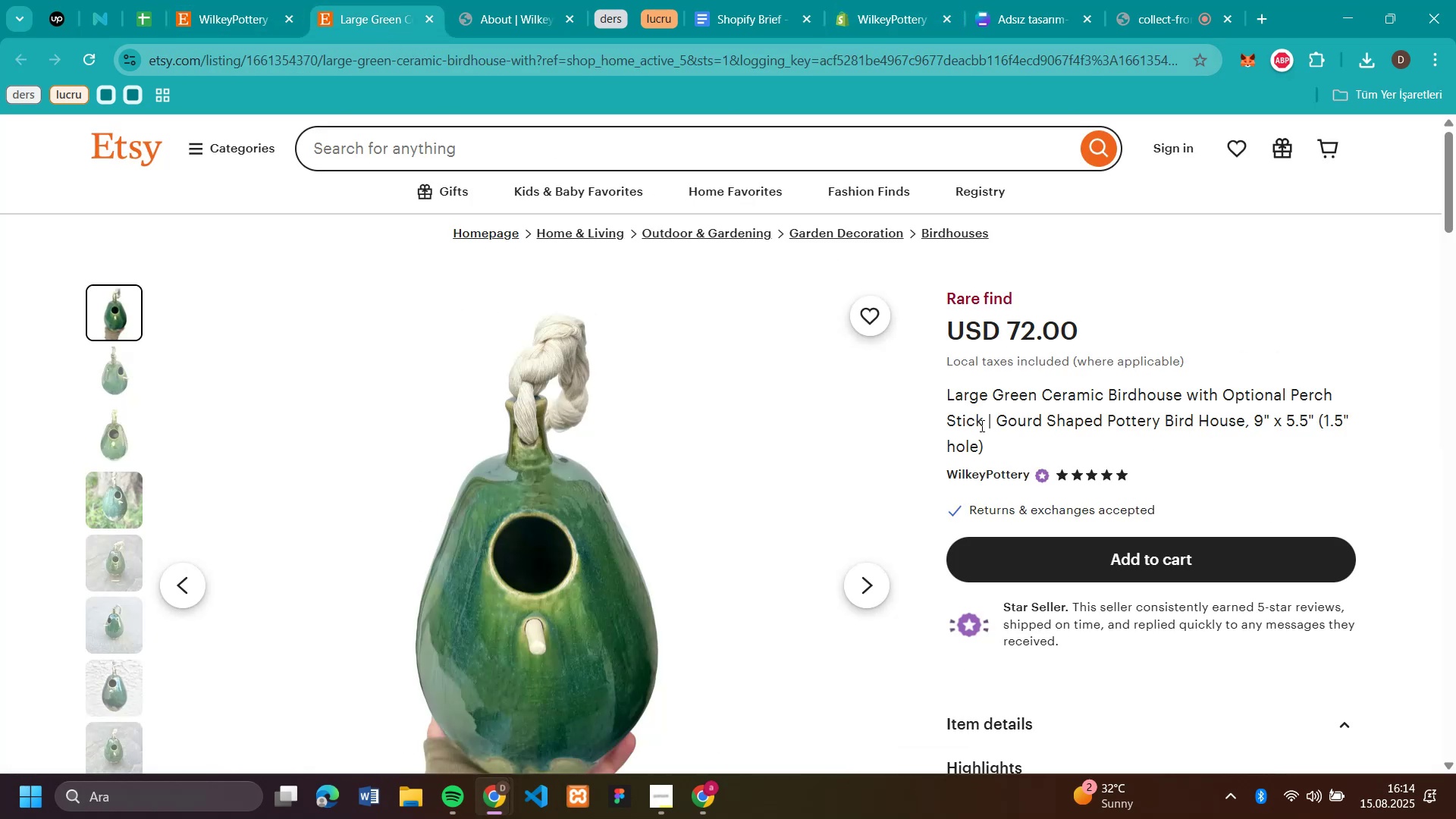 
left_click_drag(start_coordinate=[982, 426], to_coordinate=[949, 403])
 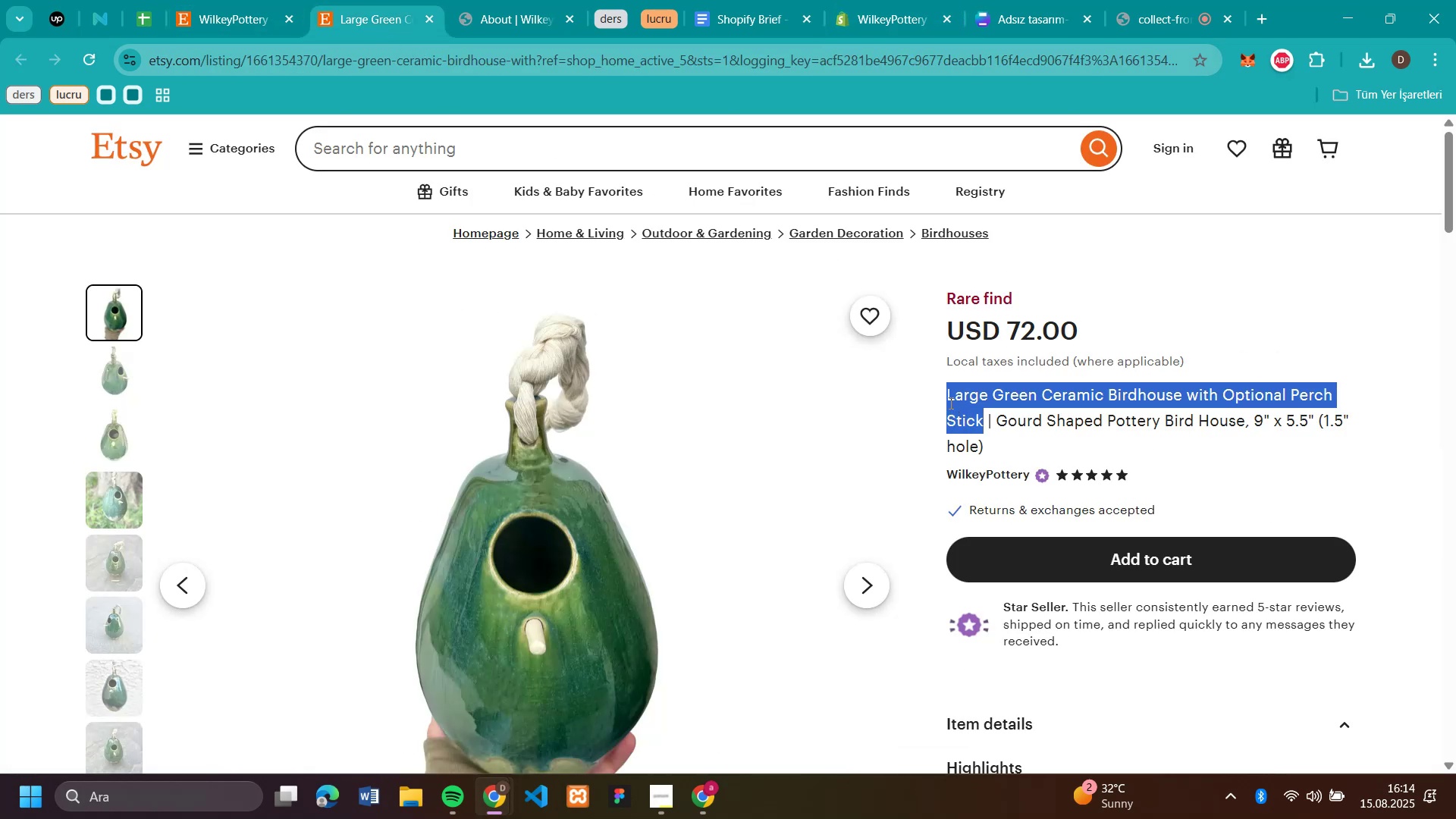 
key(Control+C)
 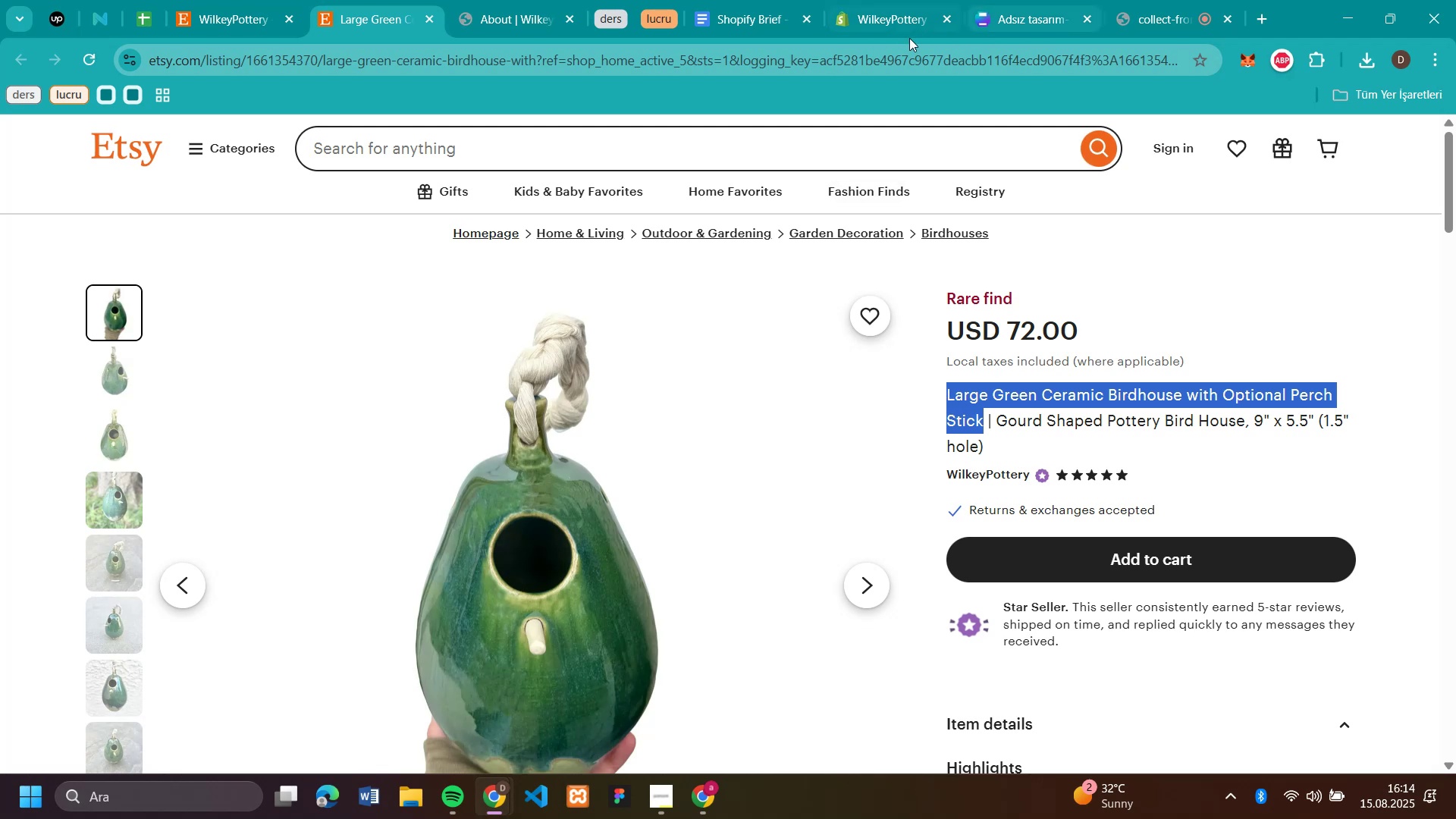 
left_click([893, 34])
 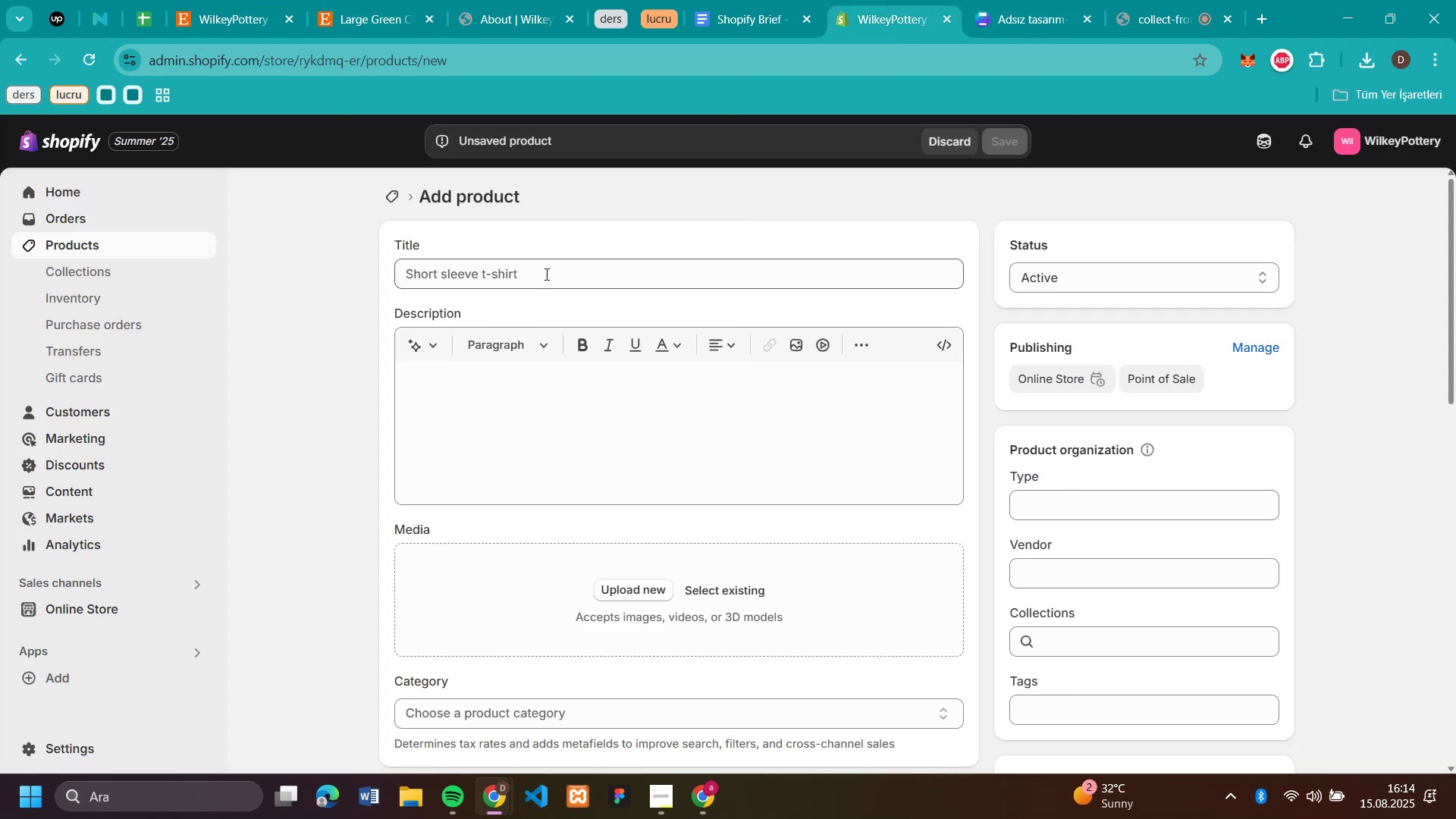 
left_click([546, 271])
 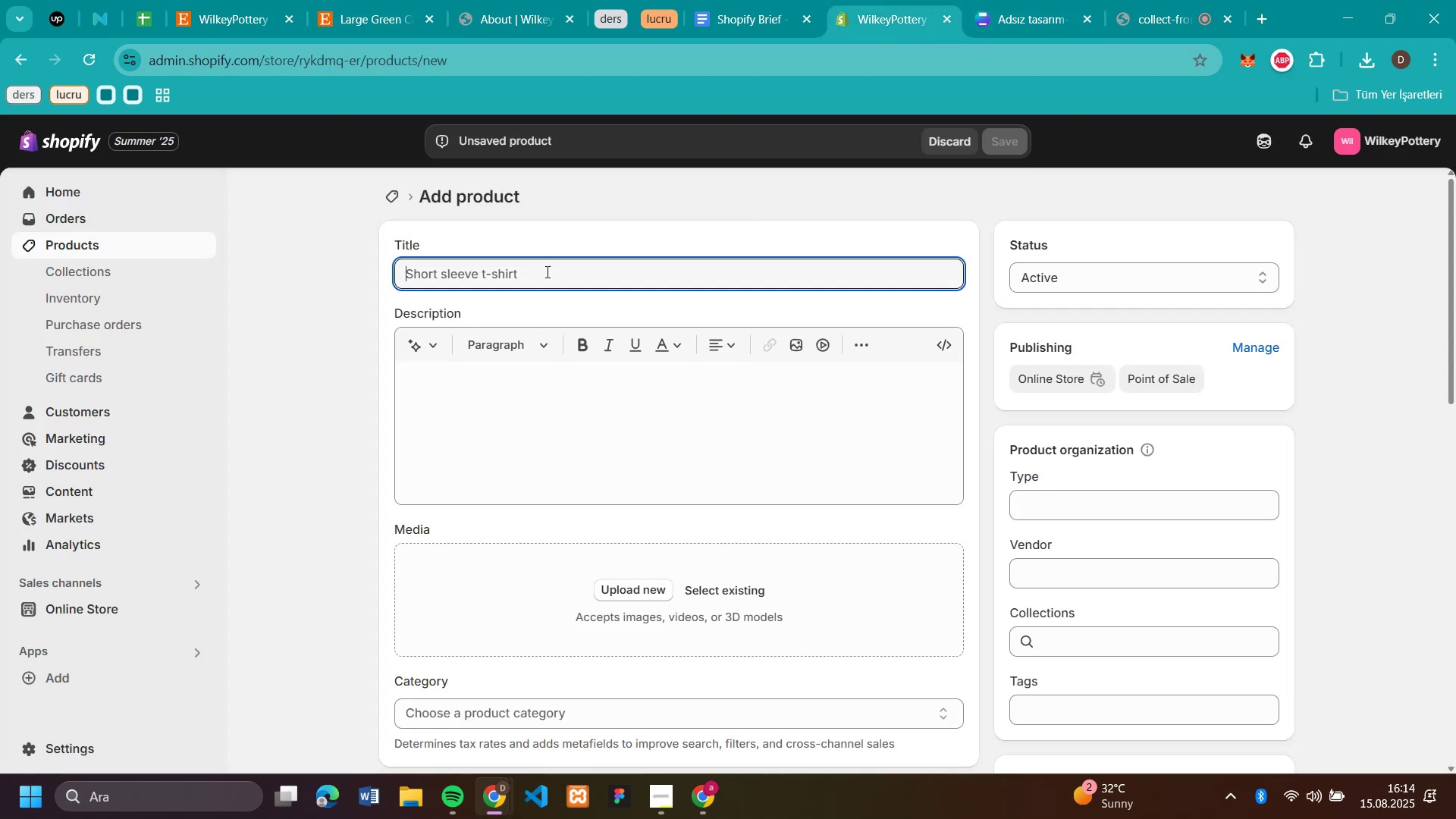 
key(Control+V)
 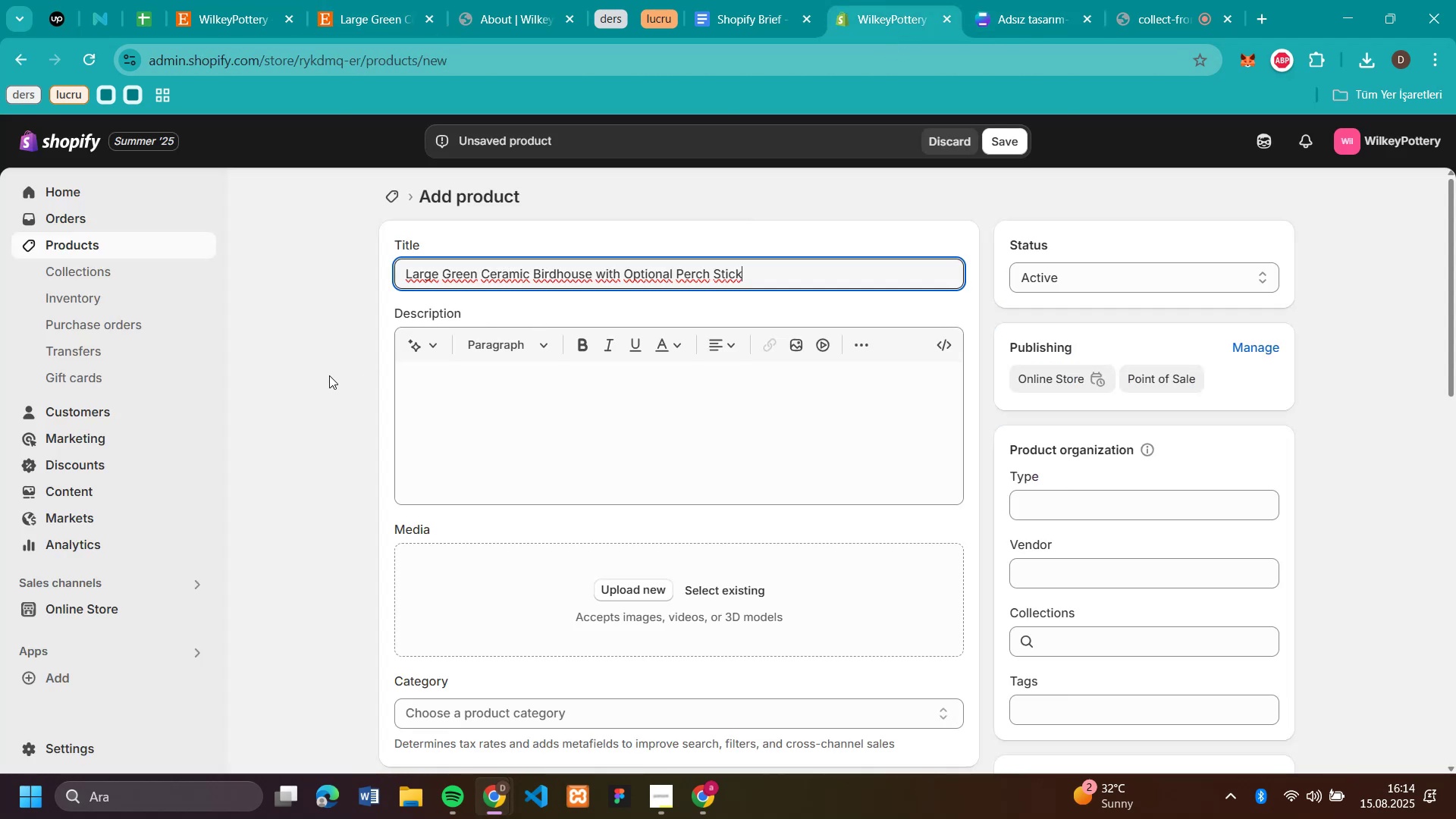 
left_click([325, 375])
 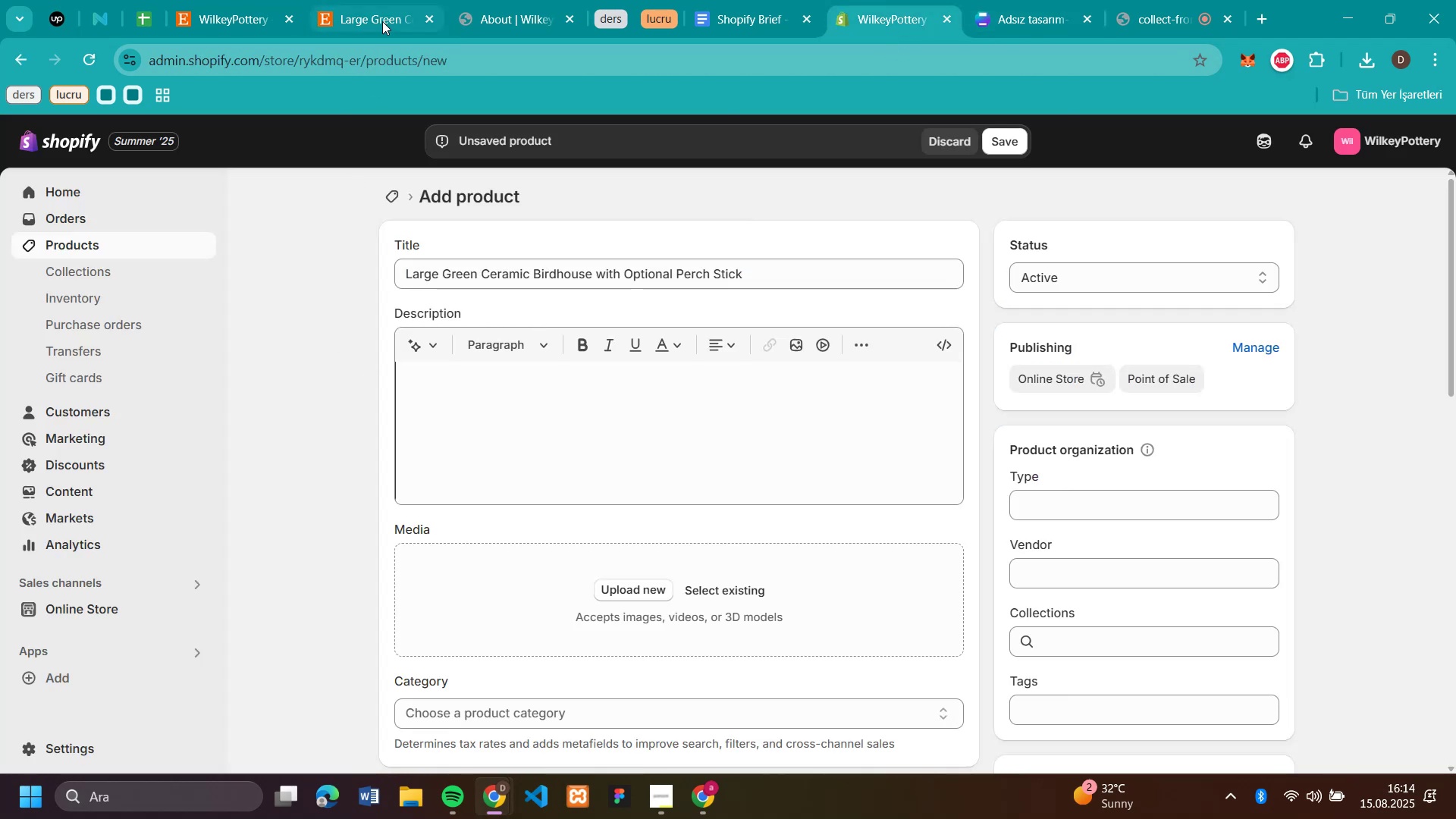 
left_click([381, 19])
 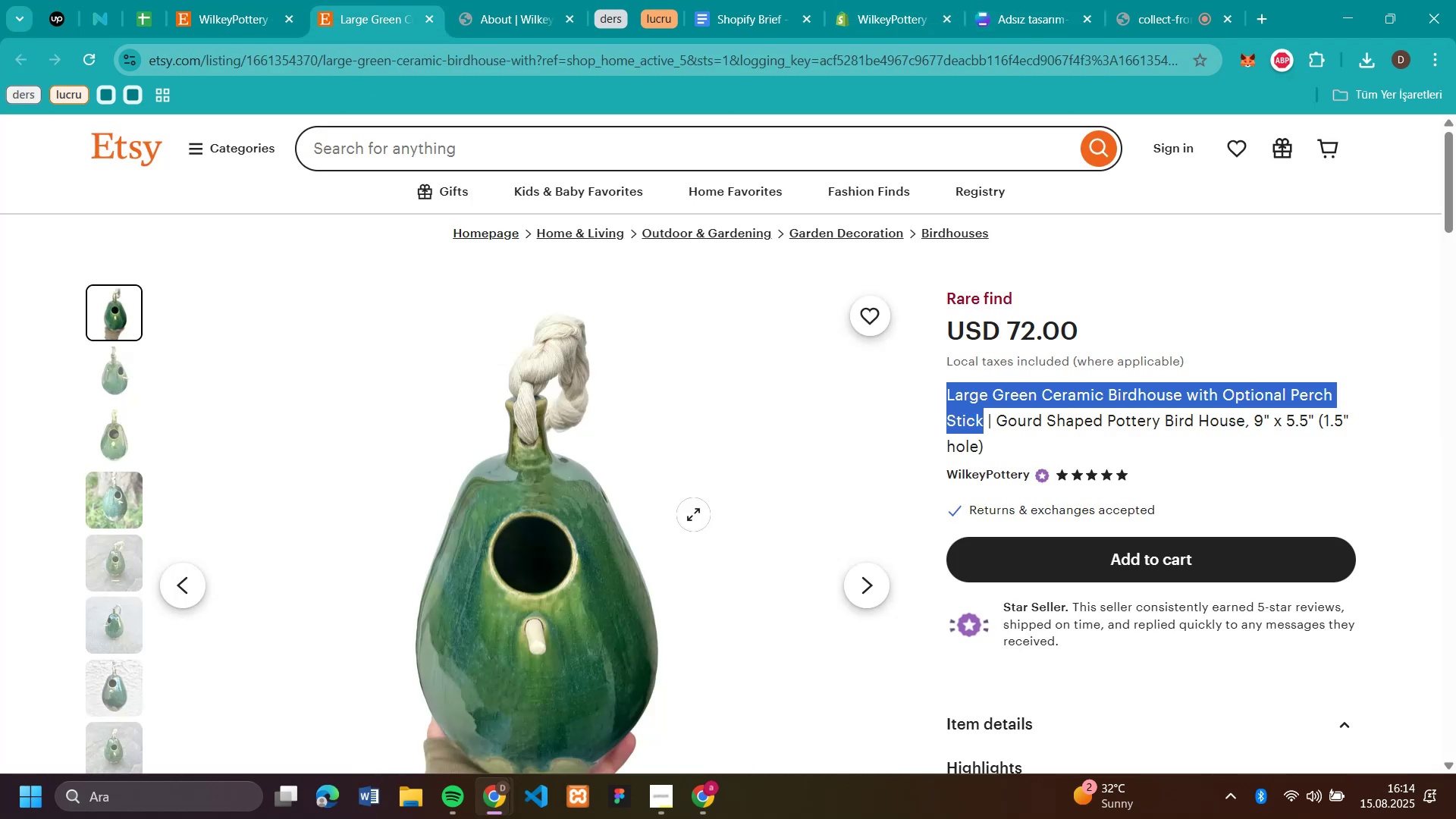 
right_click([630, 527])
 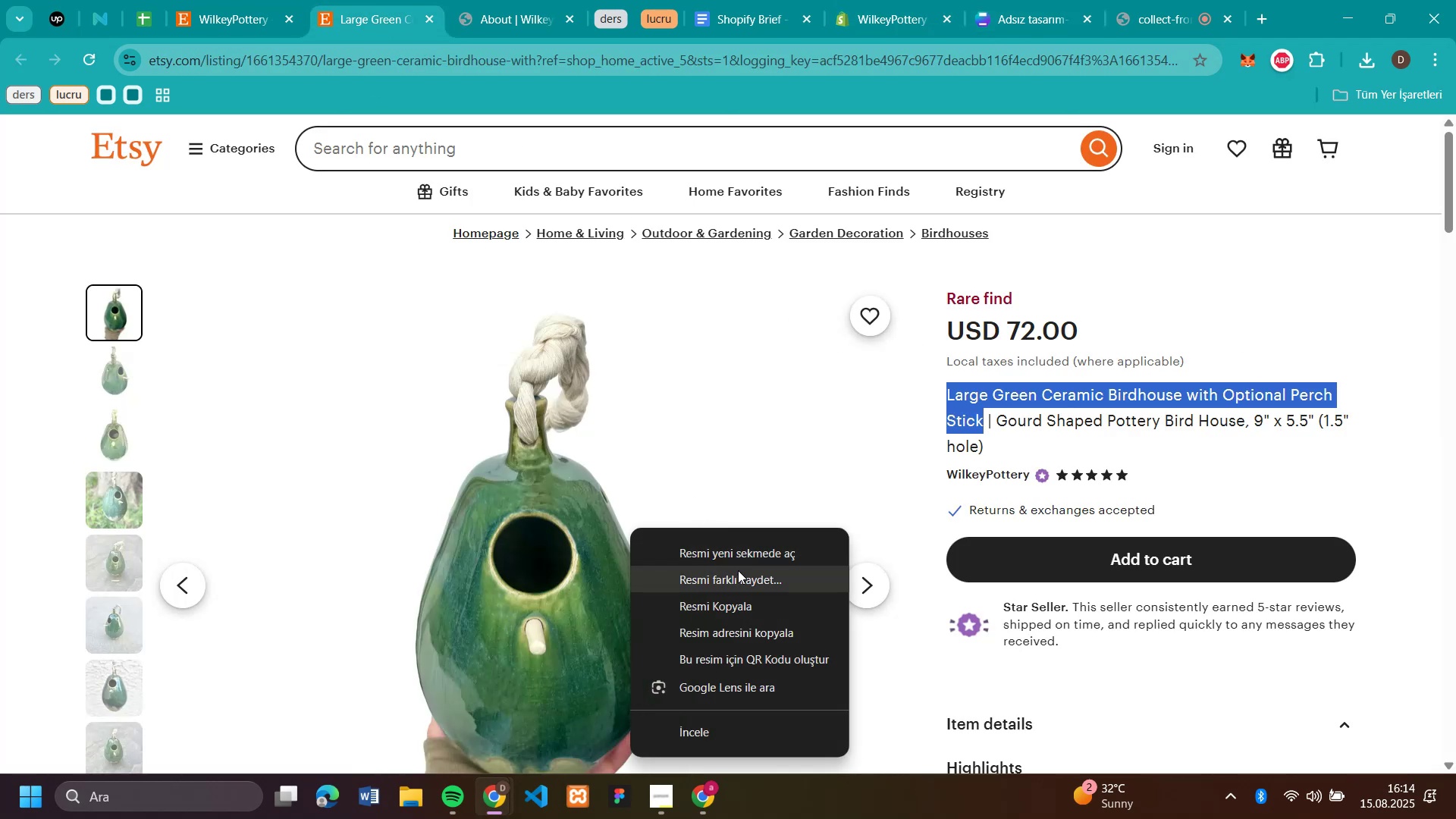 
left_click([738, 574])
 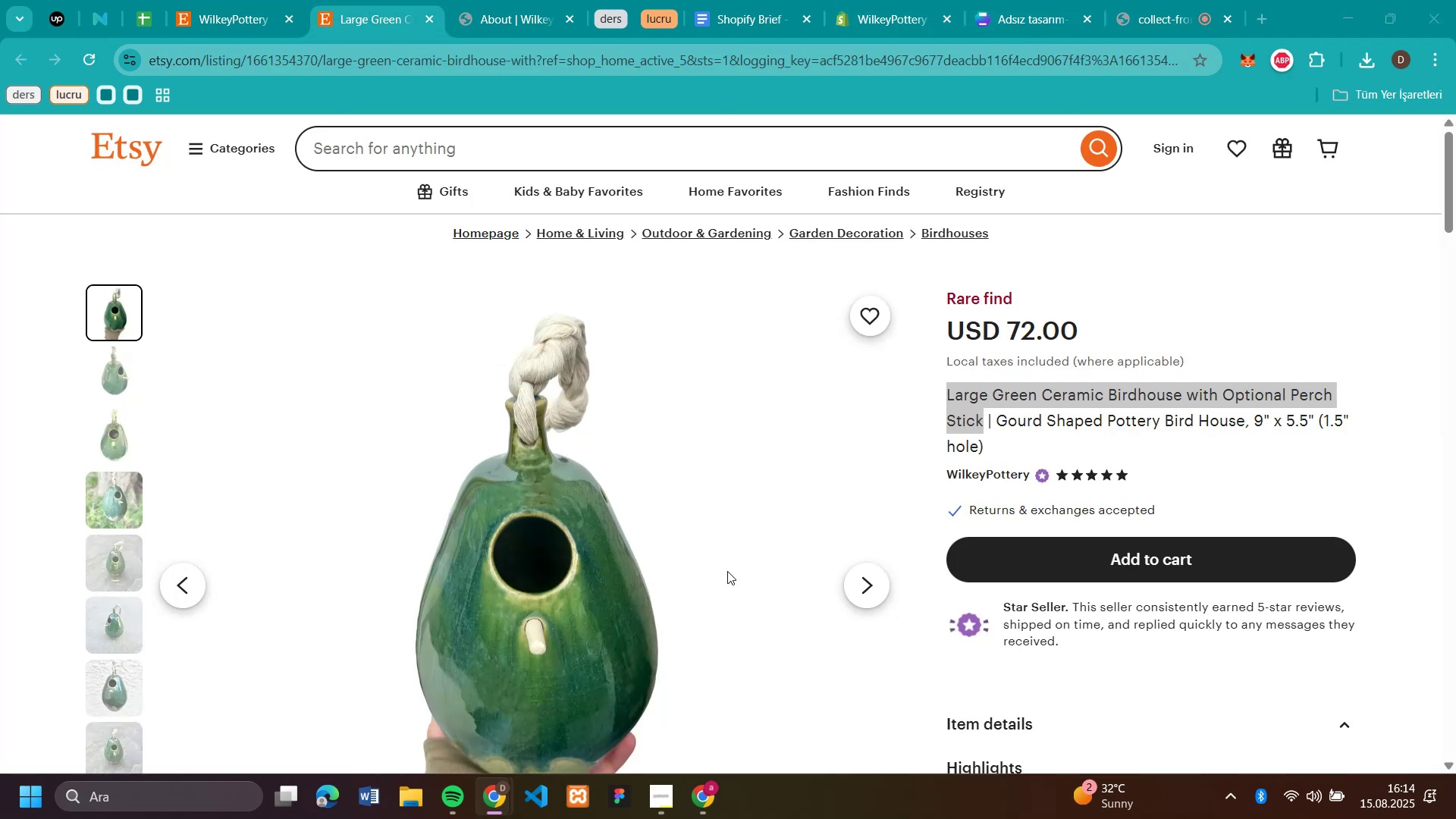 
key(Enter)
 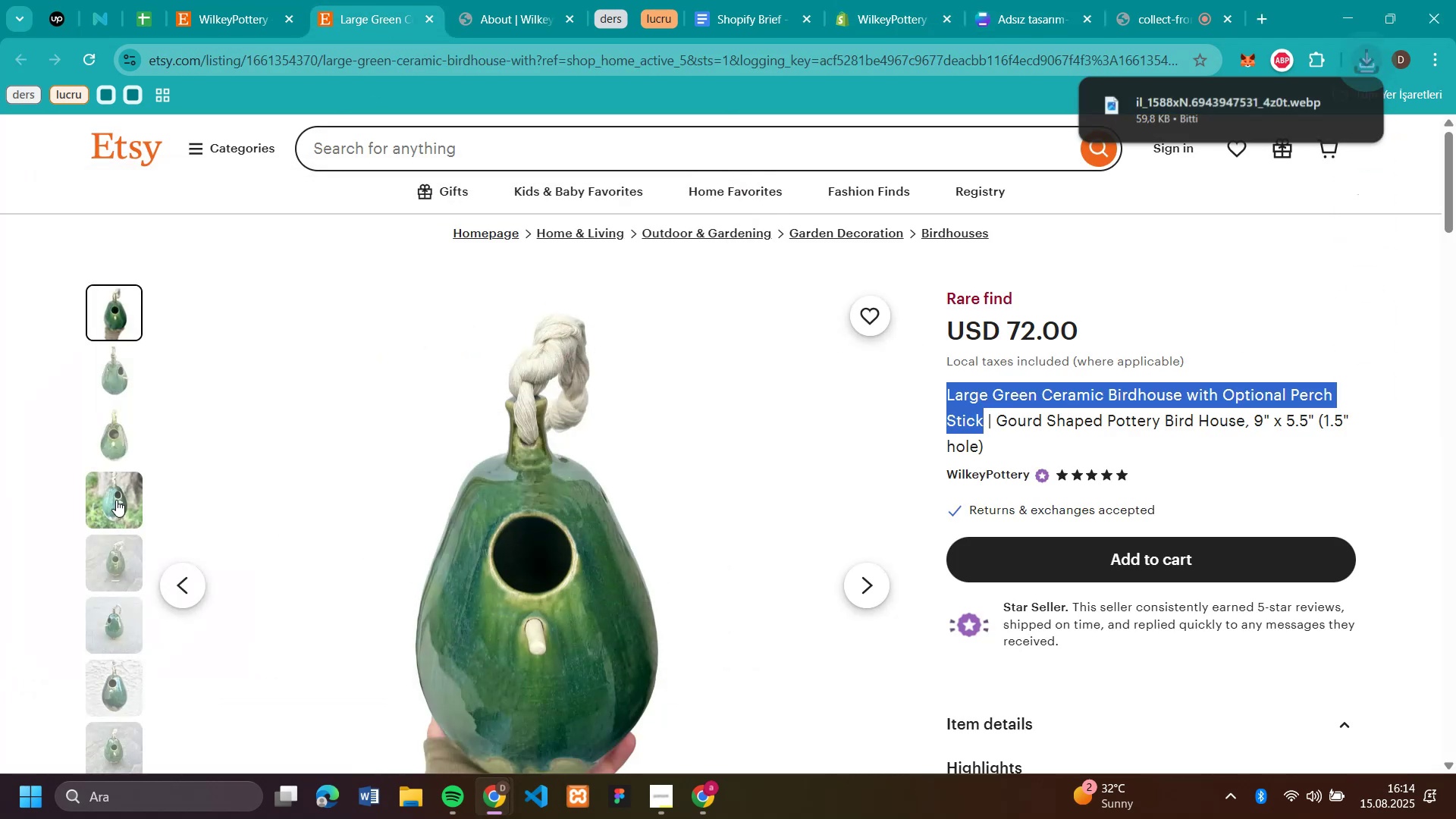 
left_click([116, 500])
 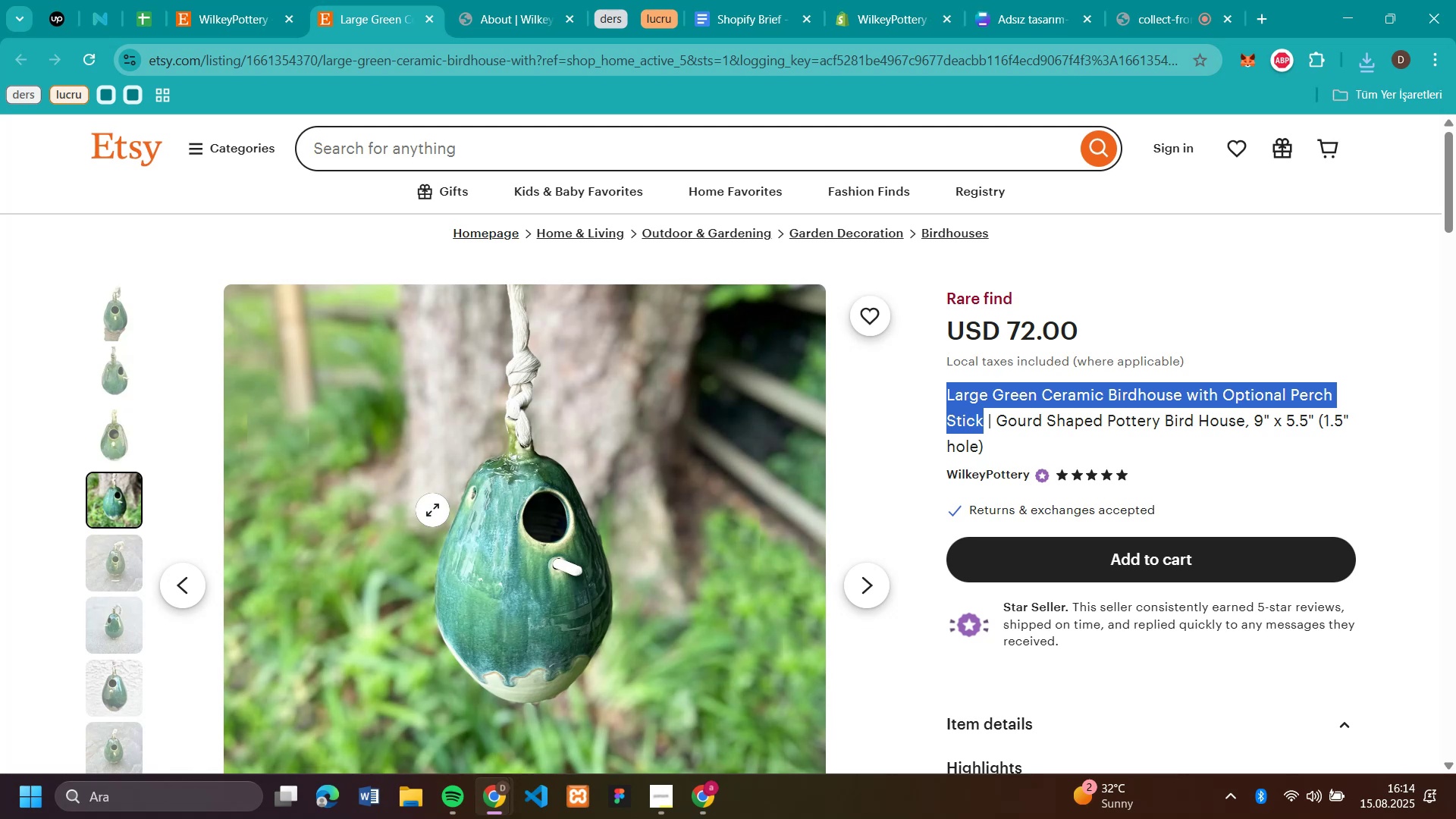 
right_click([432, 510])
 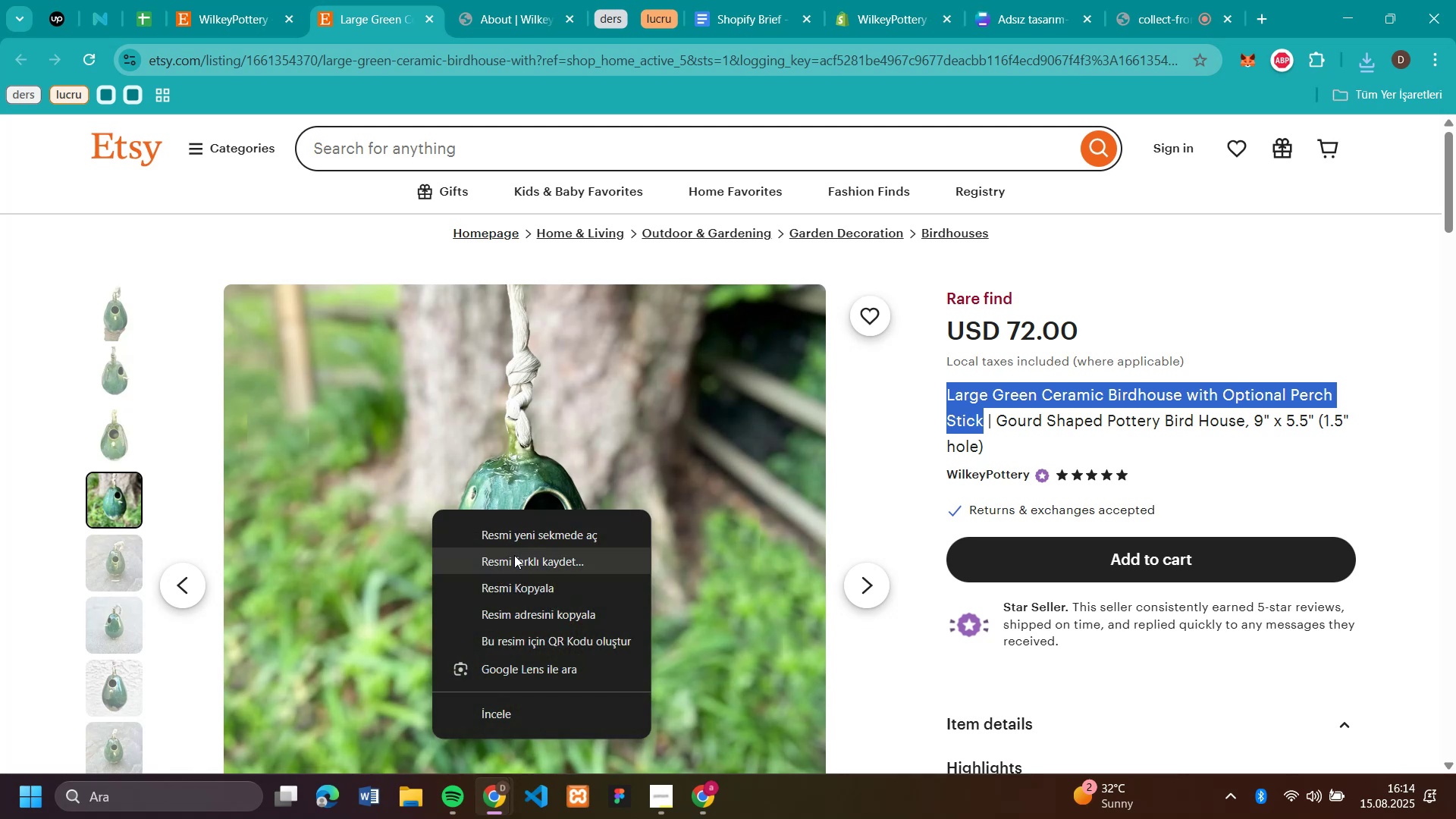 
left_click([514, 555])
 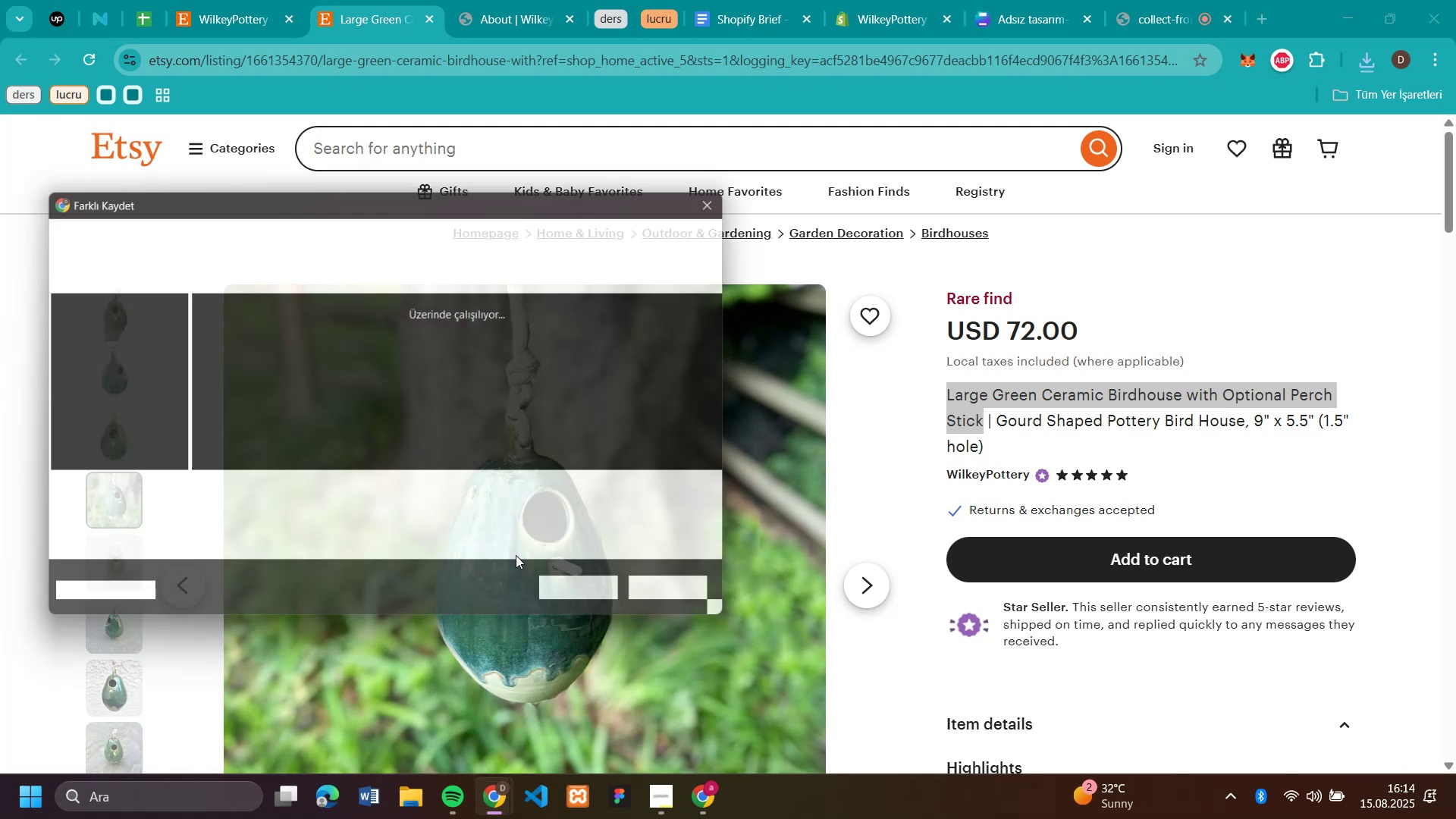 
key(Enter)
 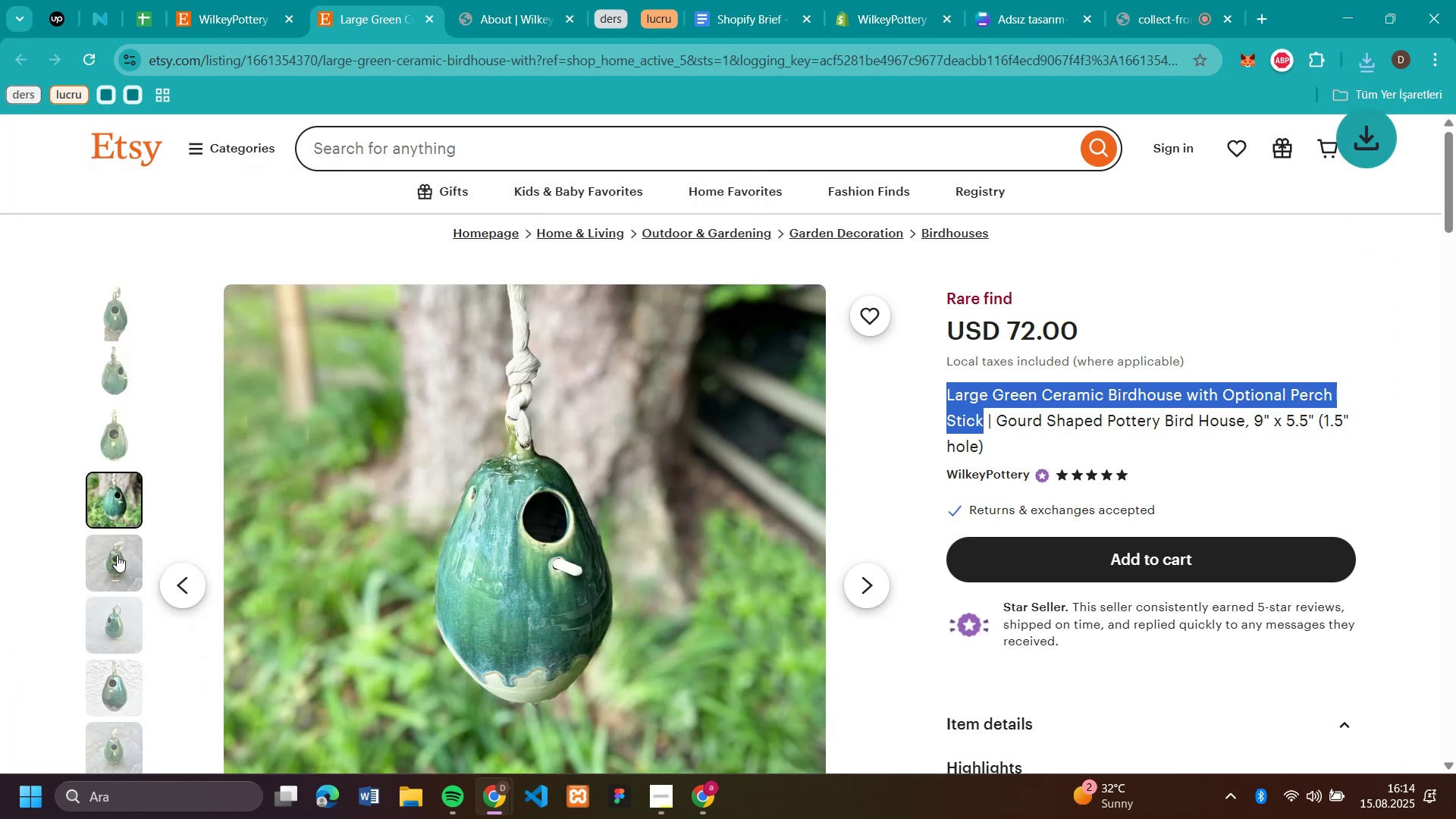 
left_click([120, 579])
 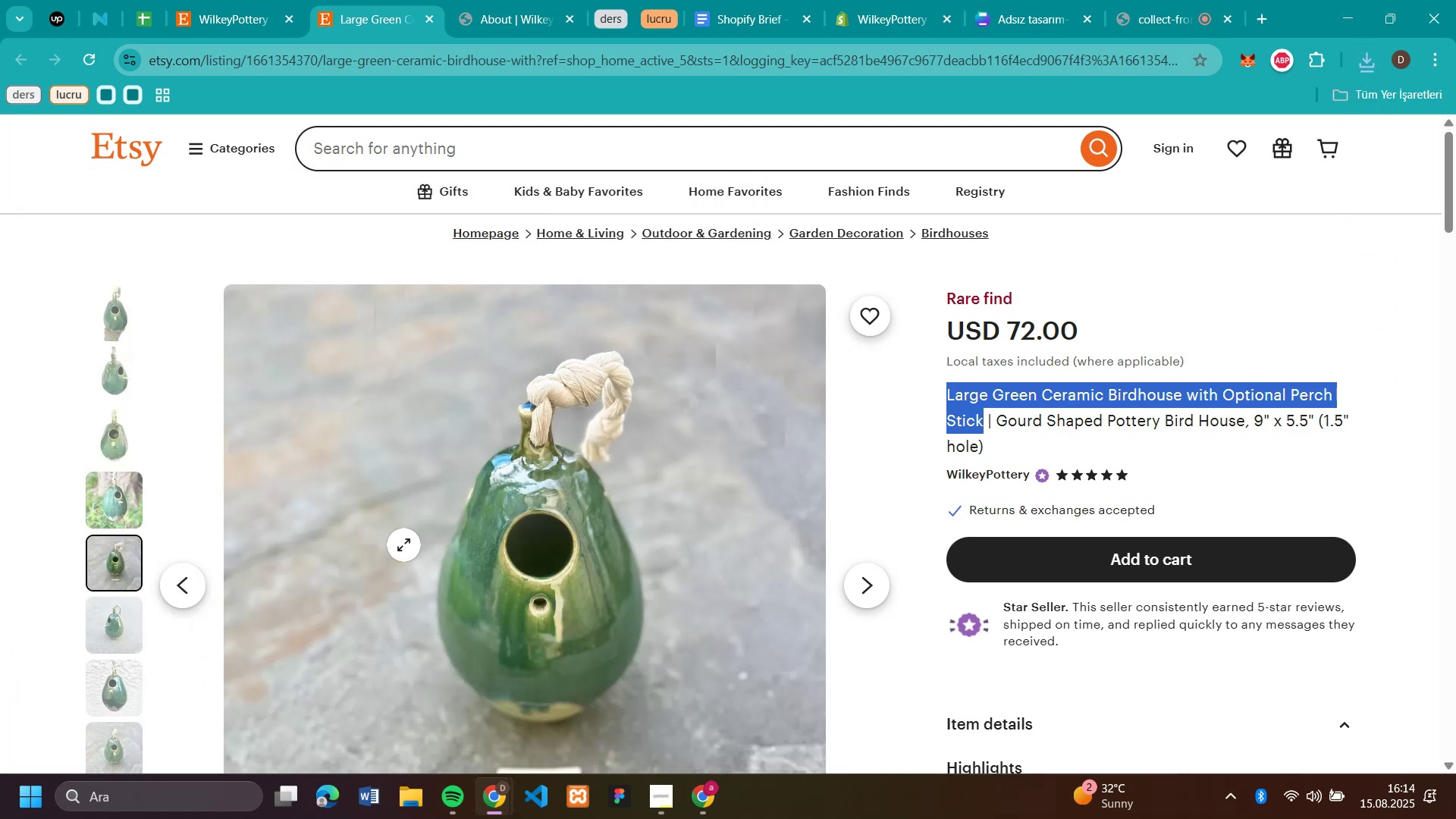 
right_click([403, 544])
 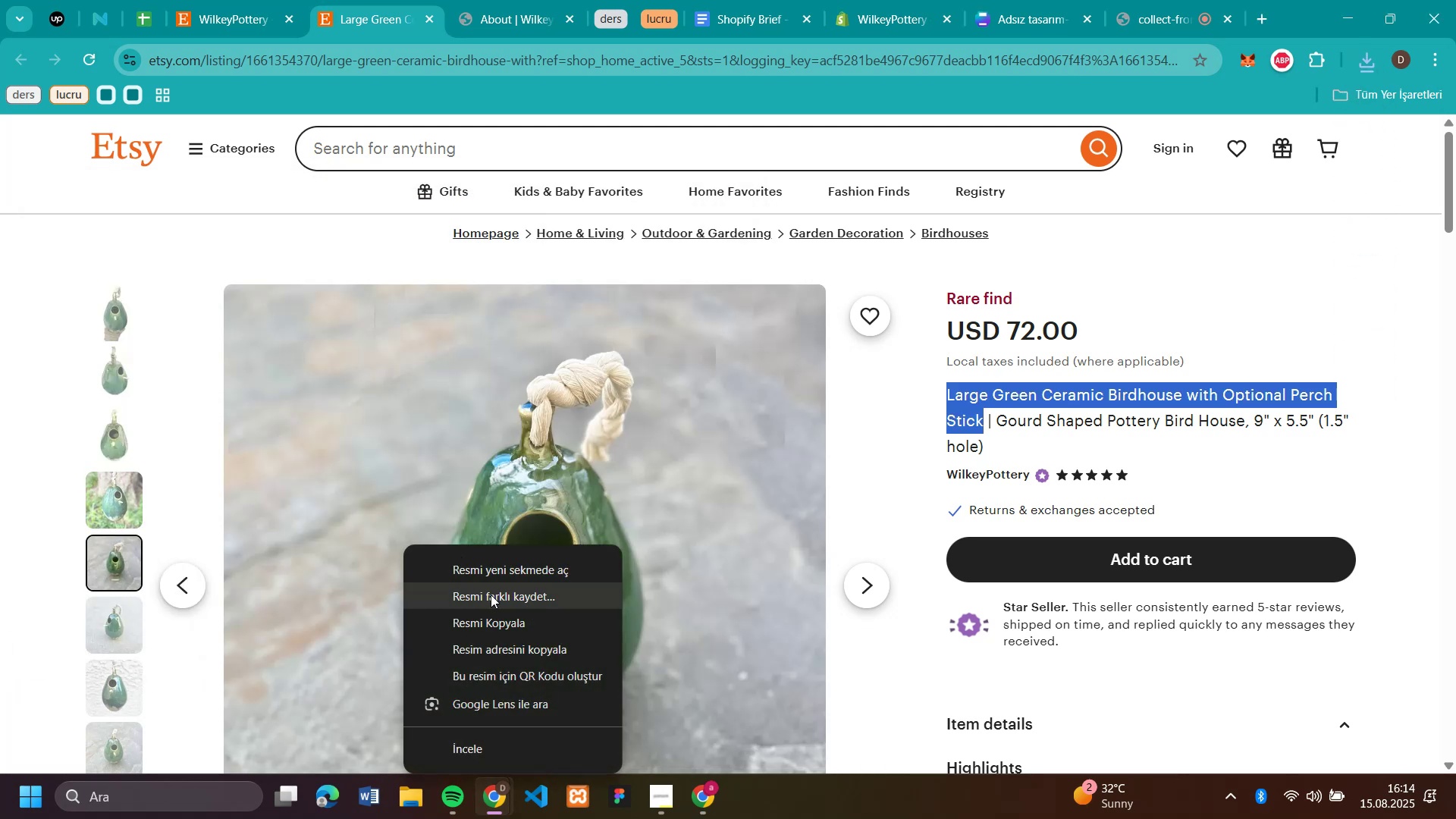 
left_click([491, 595])
 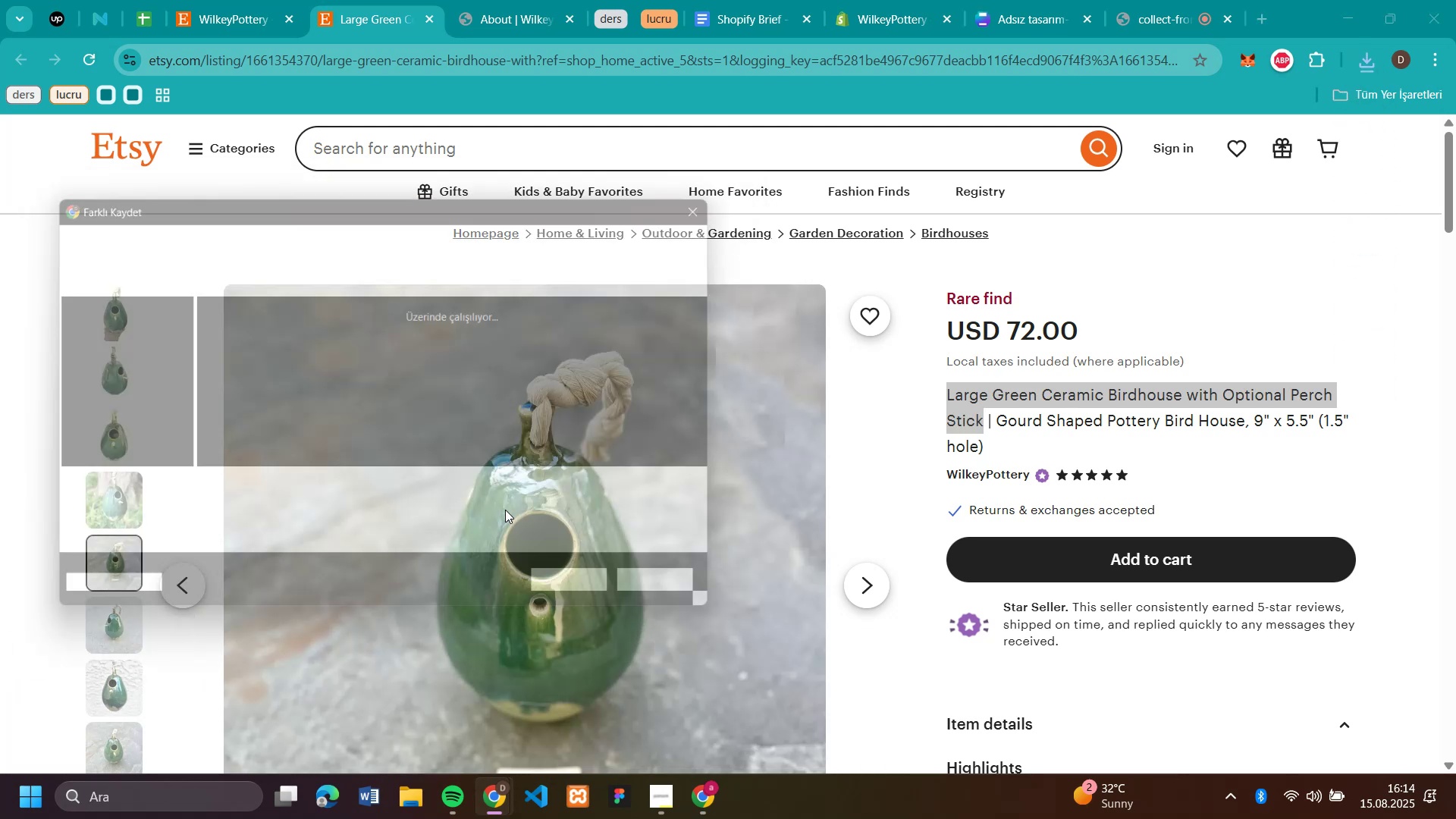 
key(Enter)
 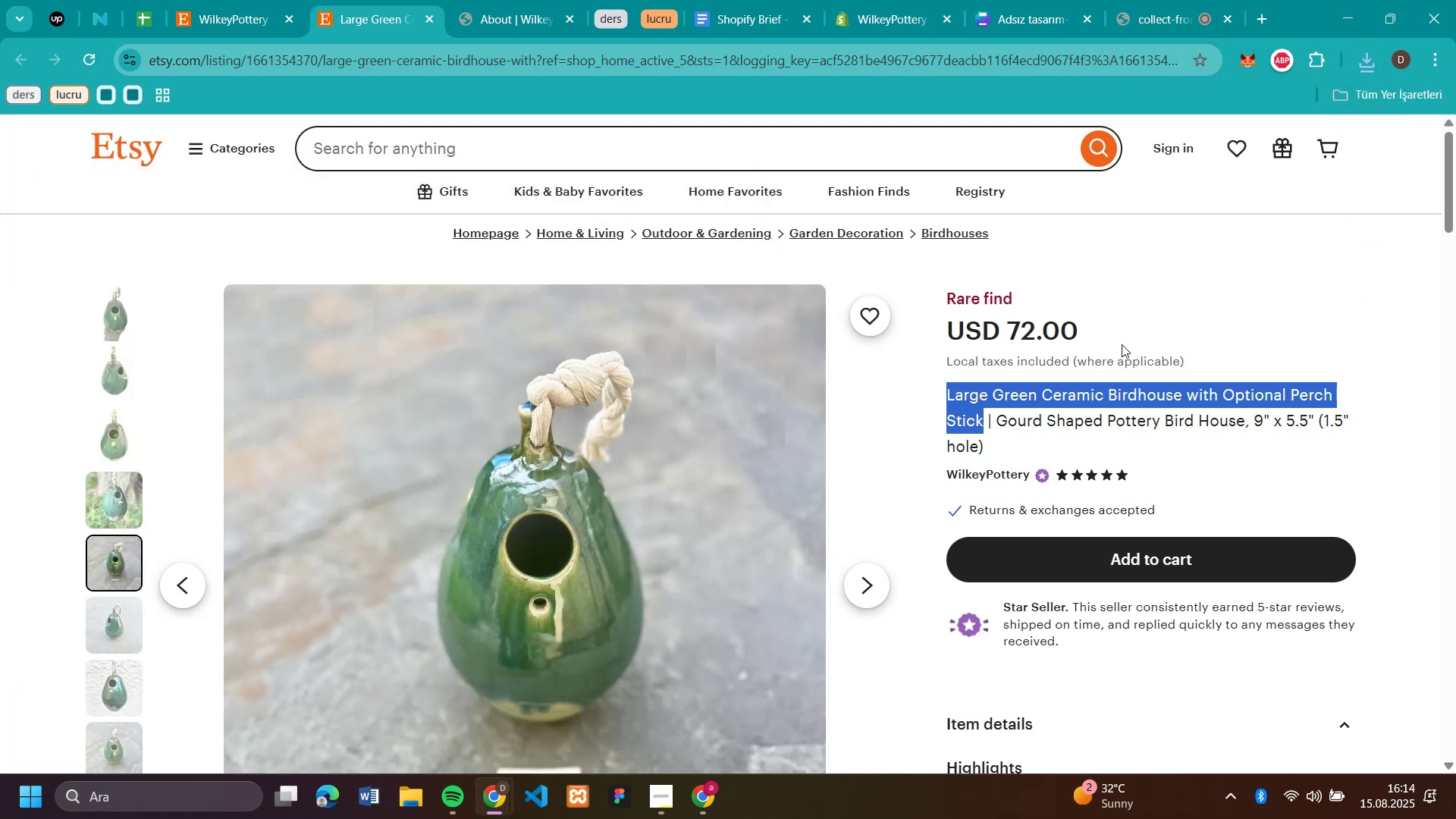 
left_click_drag(start_coordinate=[1085, 329], to_coordinate=[1012, 330])
 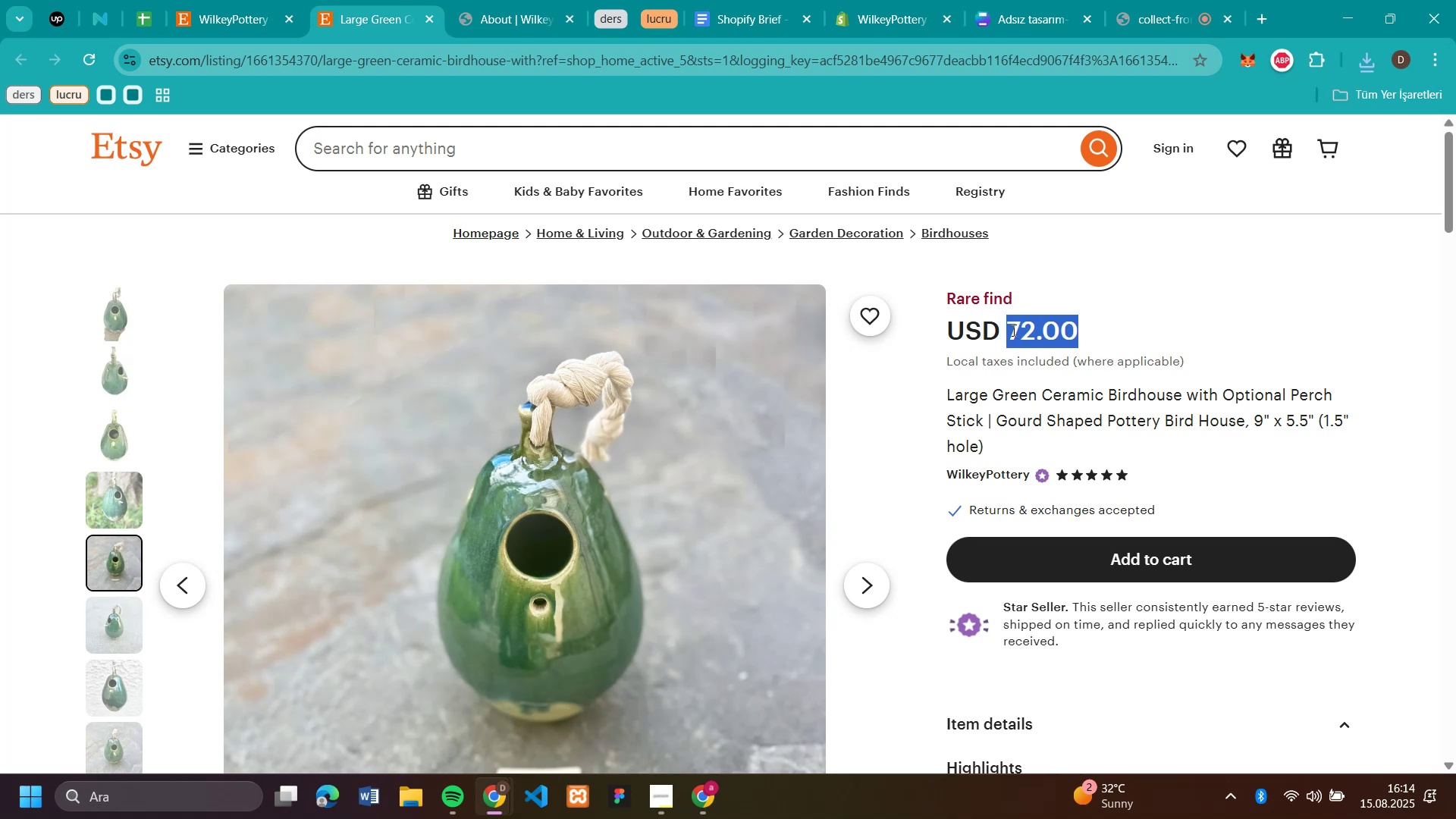 
key(Control+C)
 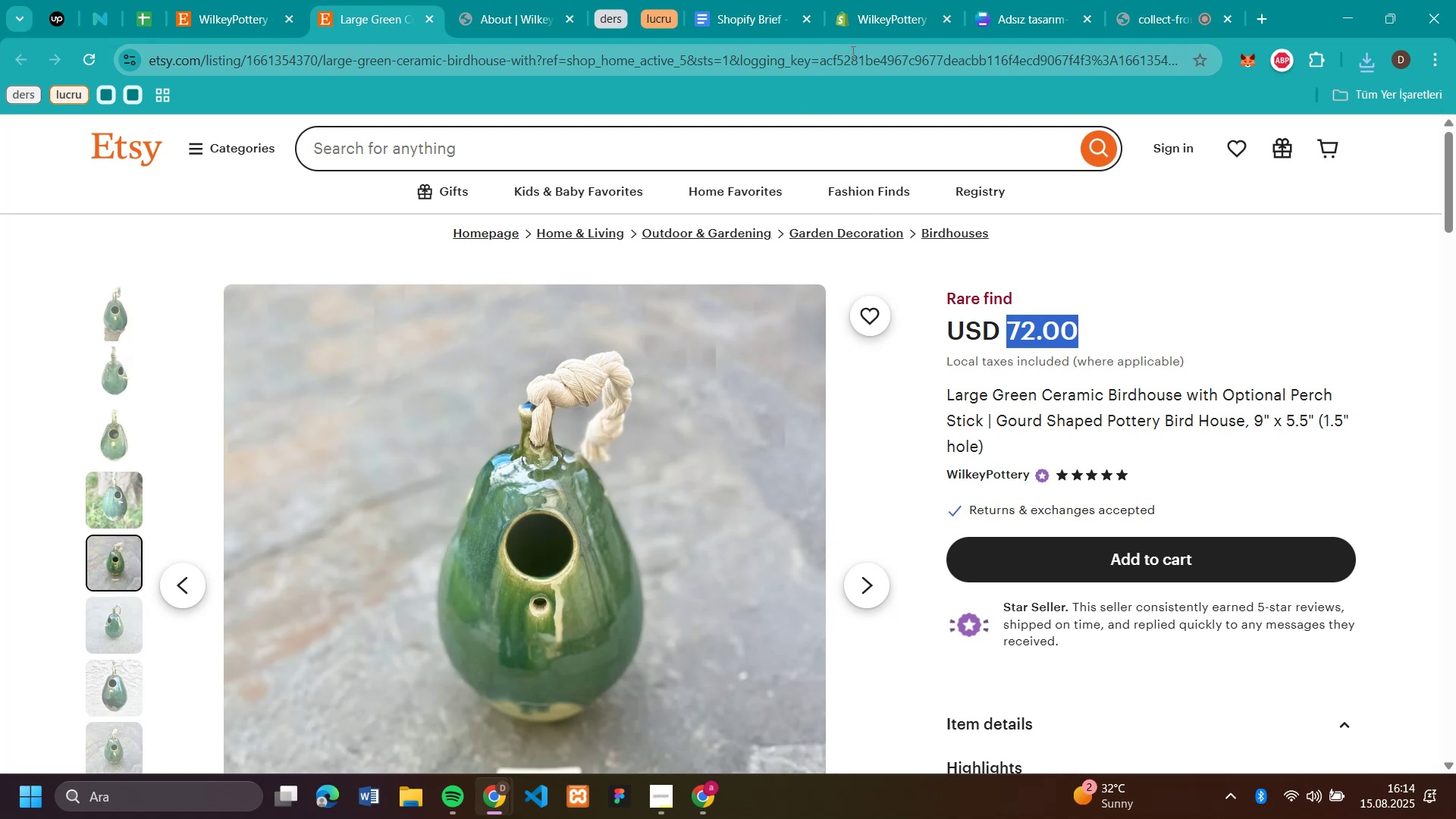 
left_click([880, 27])
 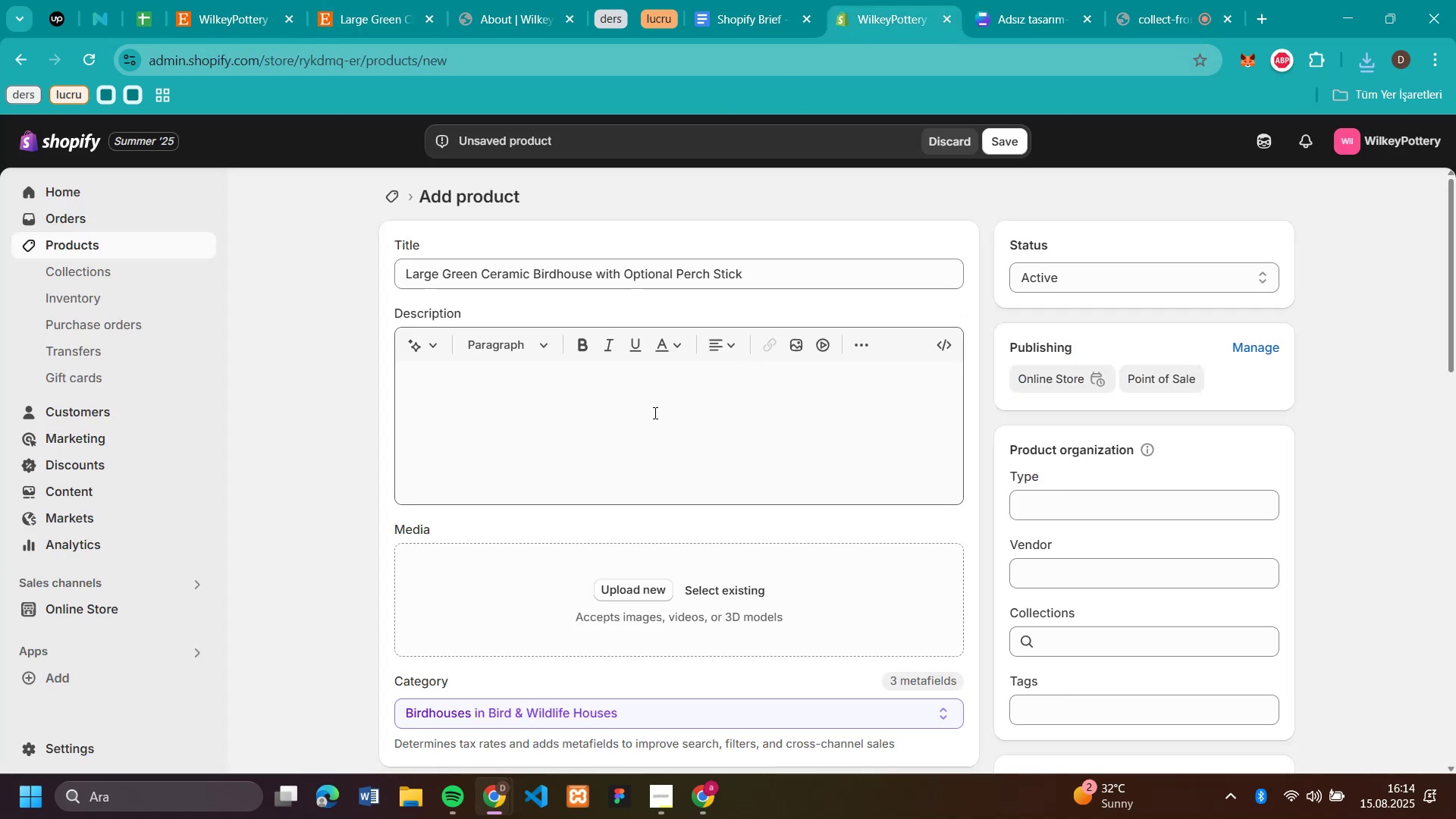 
scroll: coordinate [654, 413], scroll_direction: down, amount: 4.0
 